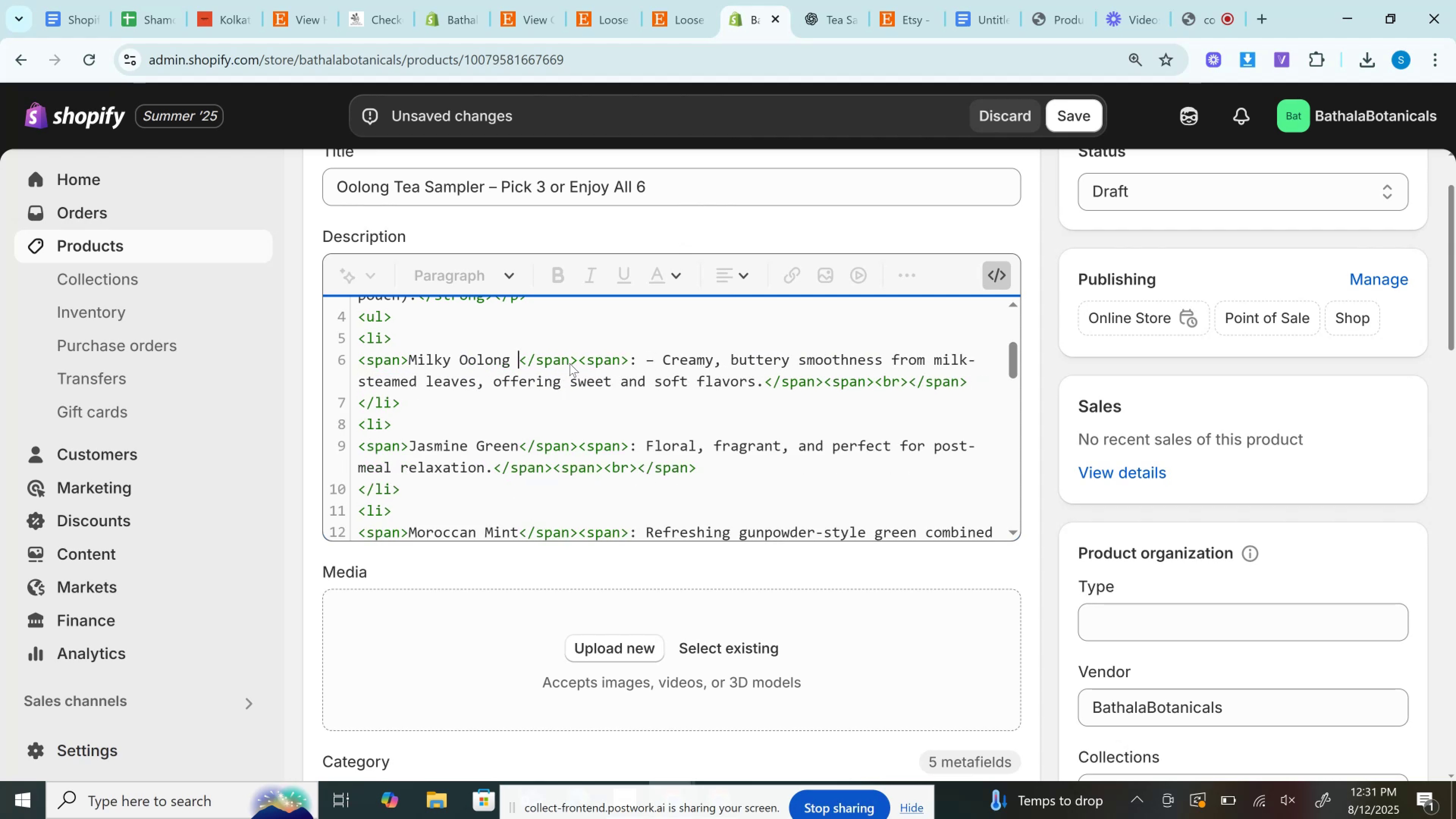 
key(Backspace)
 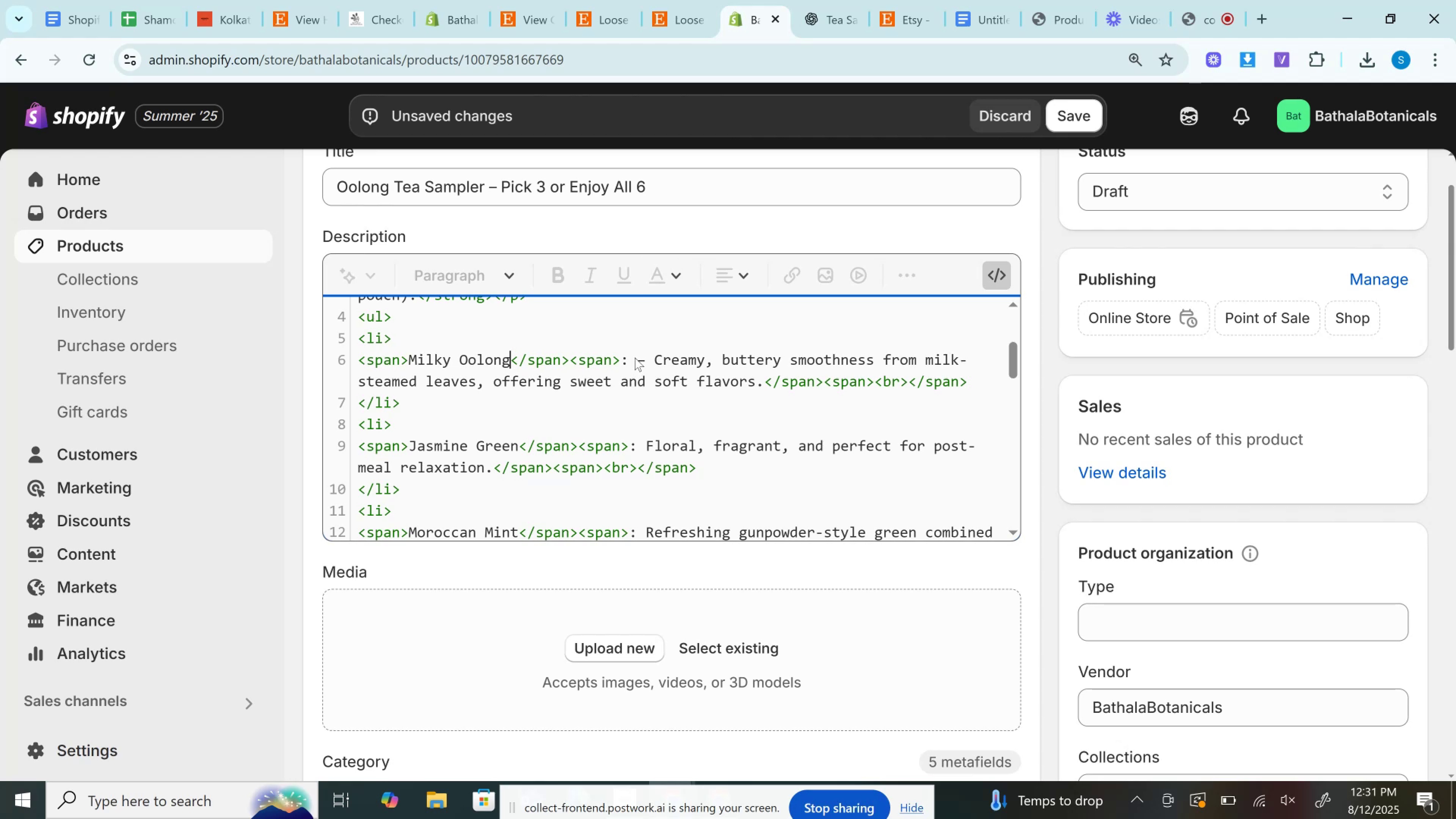 
double_click([637, 360])
 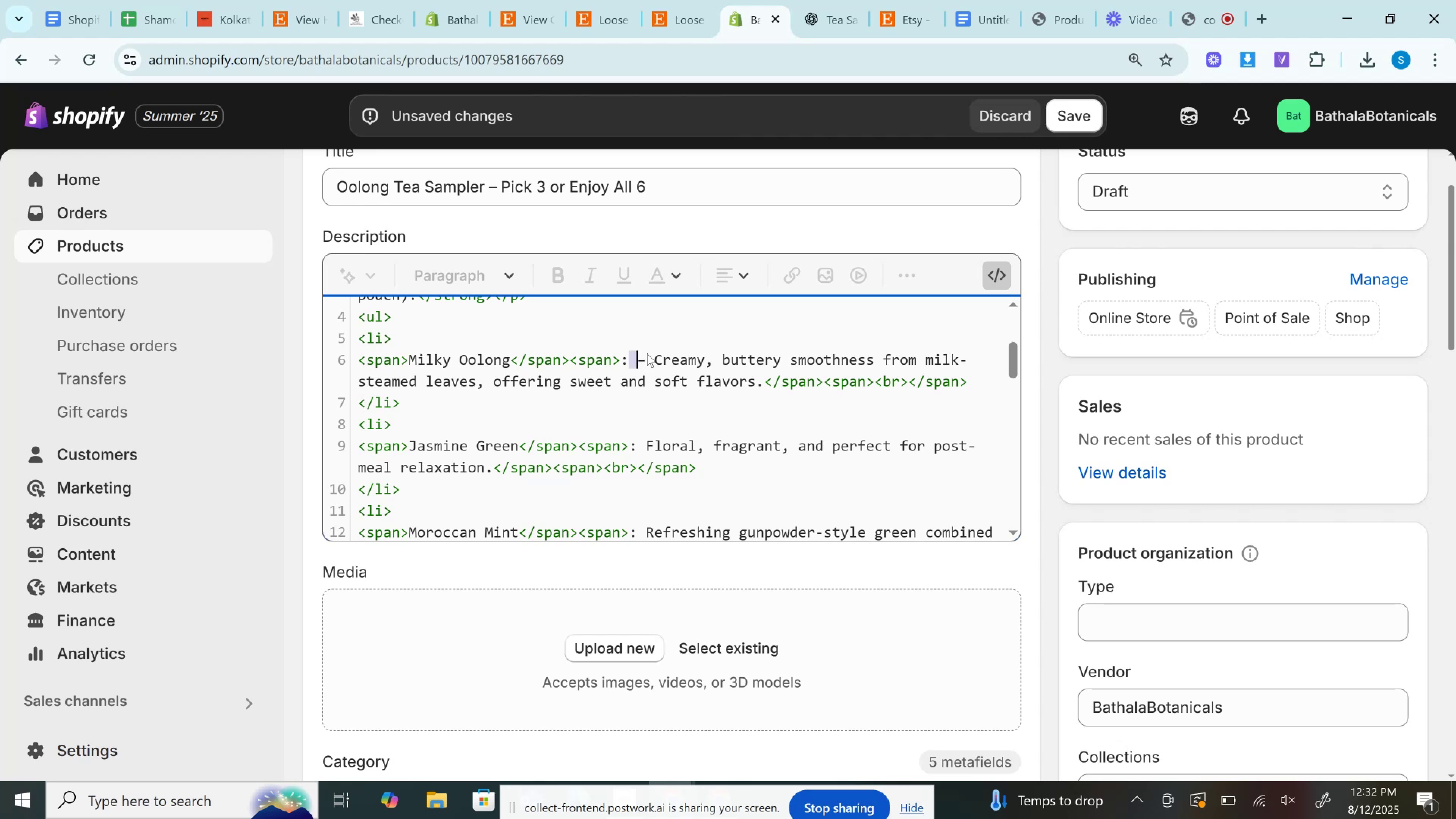 
key(ArrowRight)
 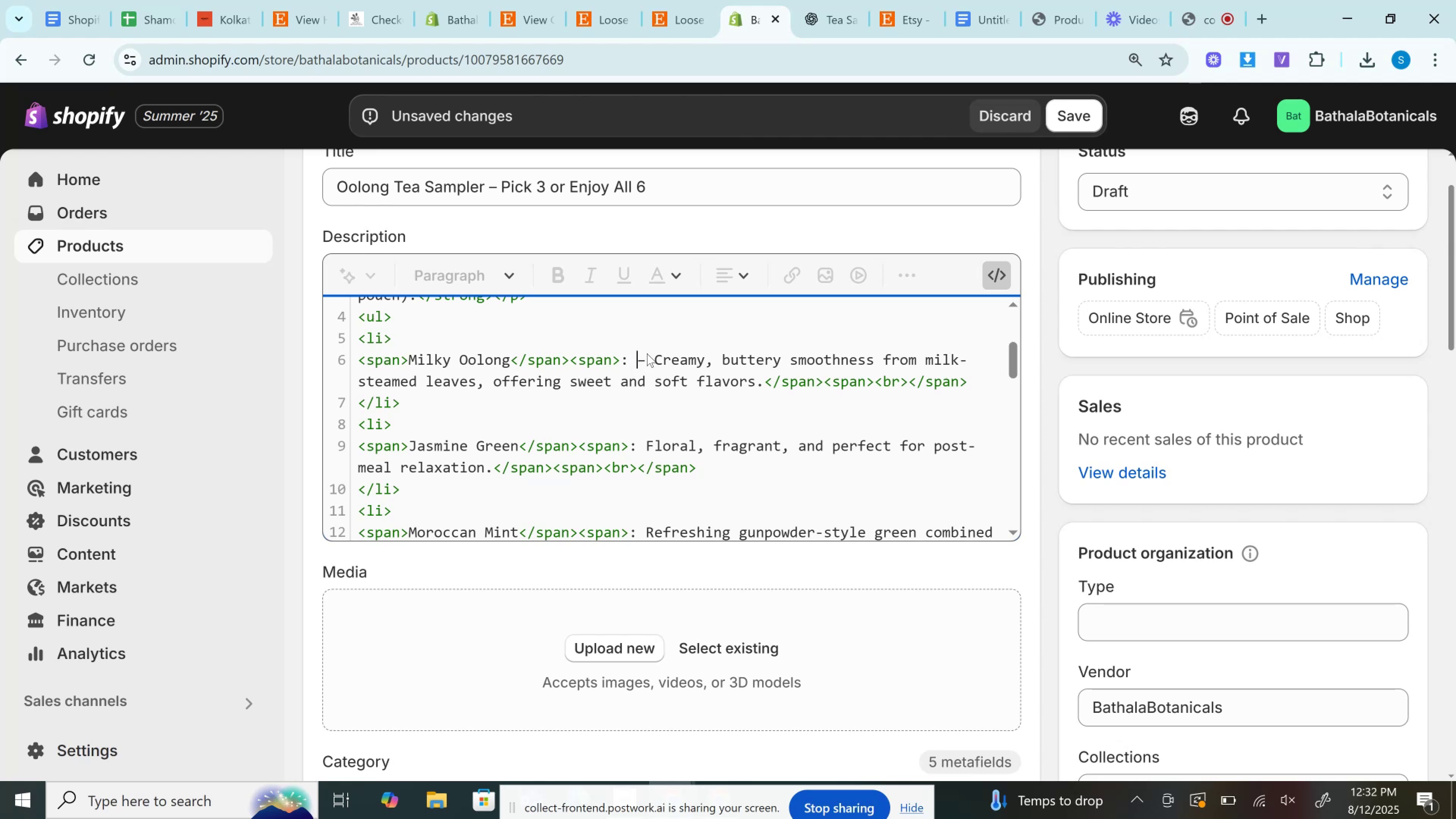 
key(ArrowRight)
 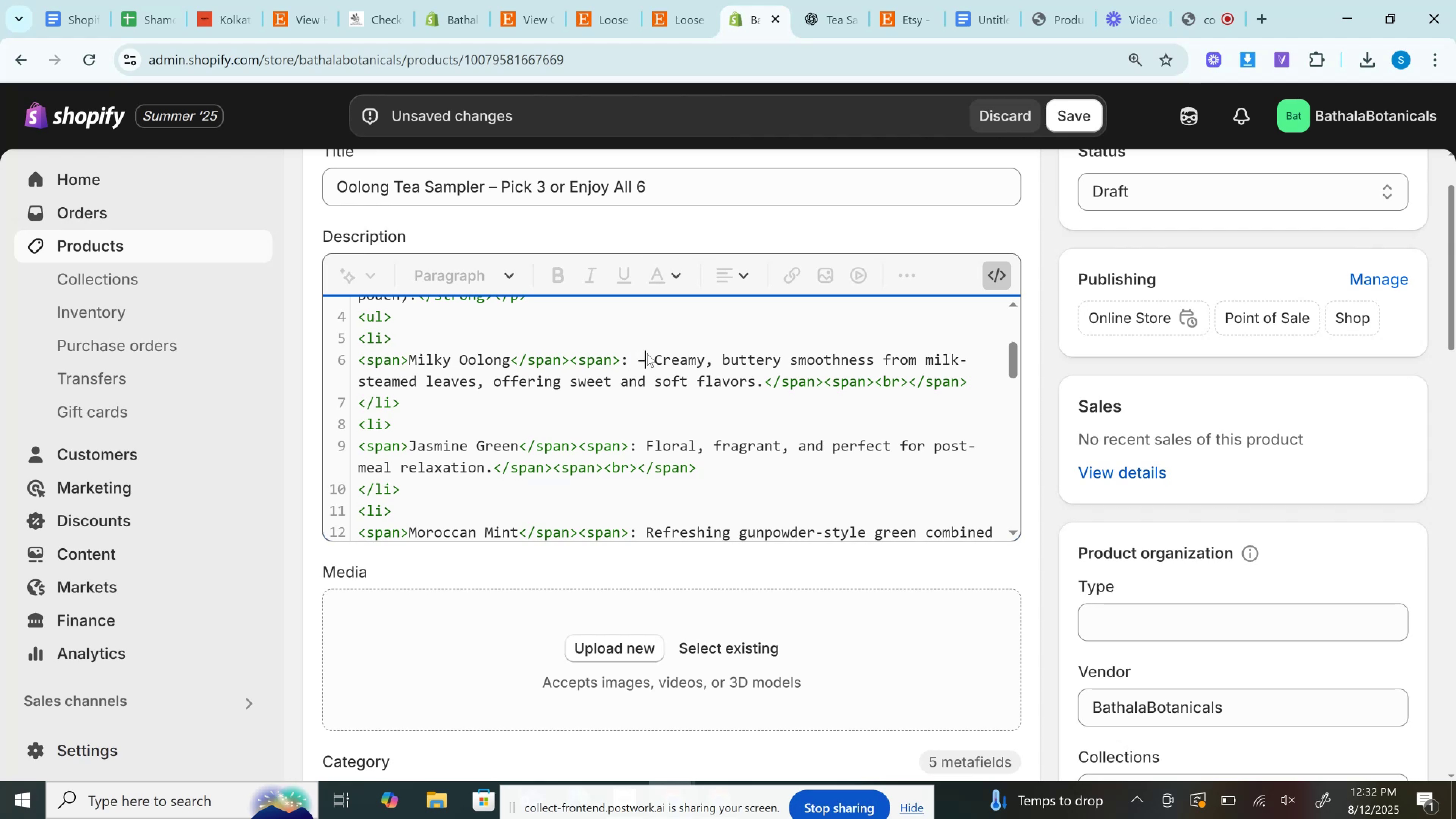 
key(ArrowRight)
 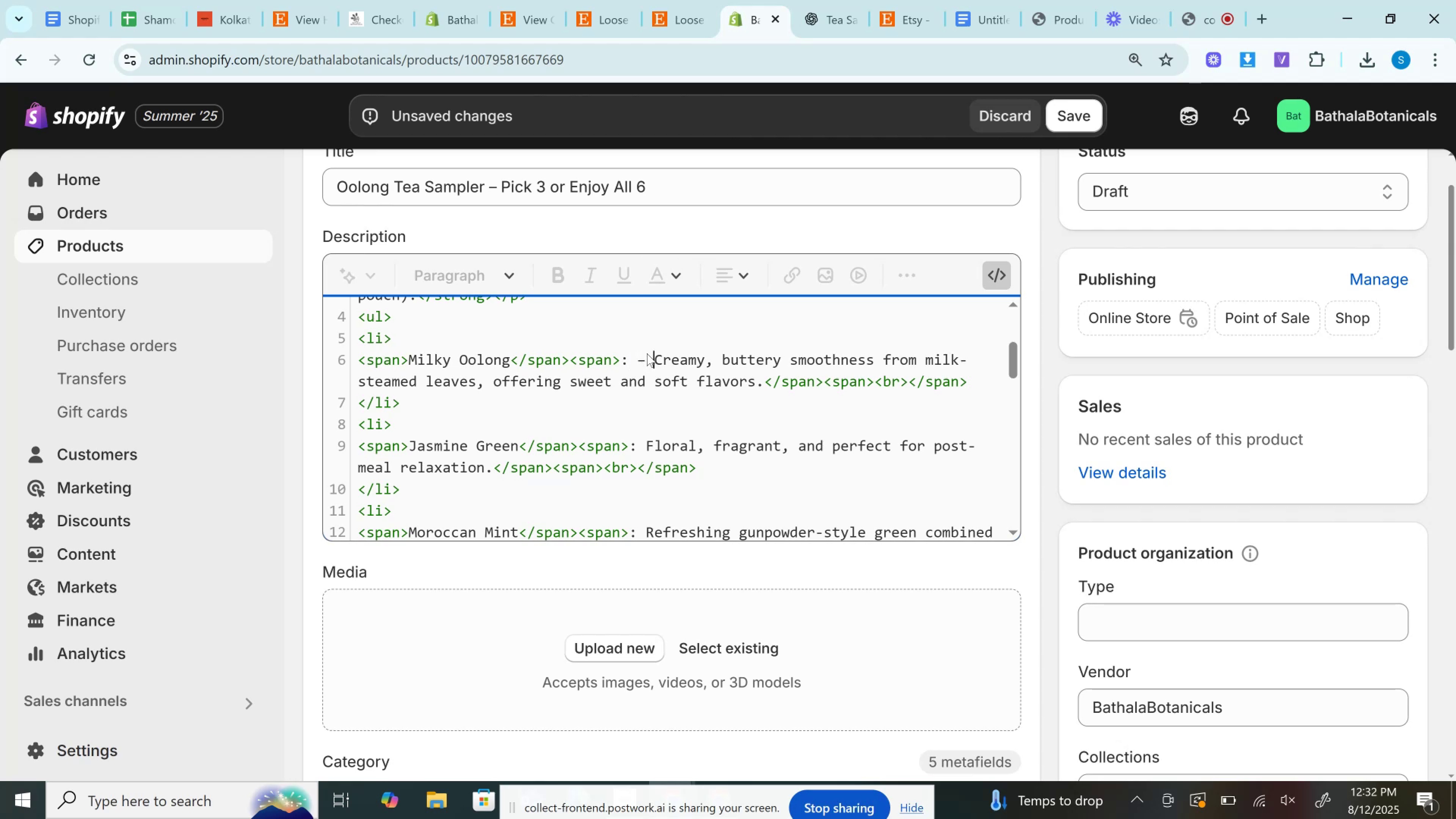 
key(Backspace)
 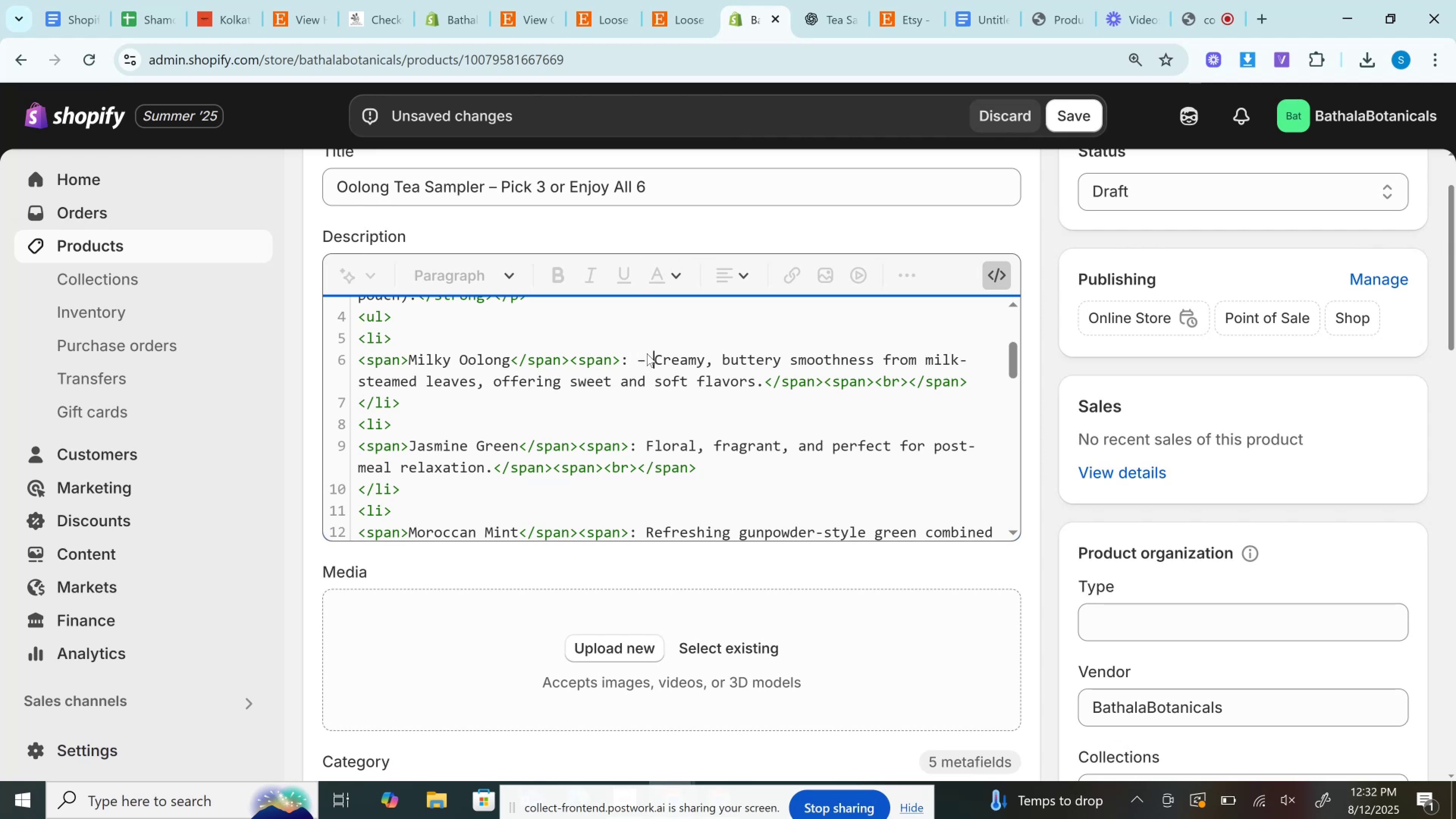 
key(Backspace)
 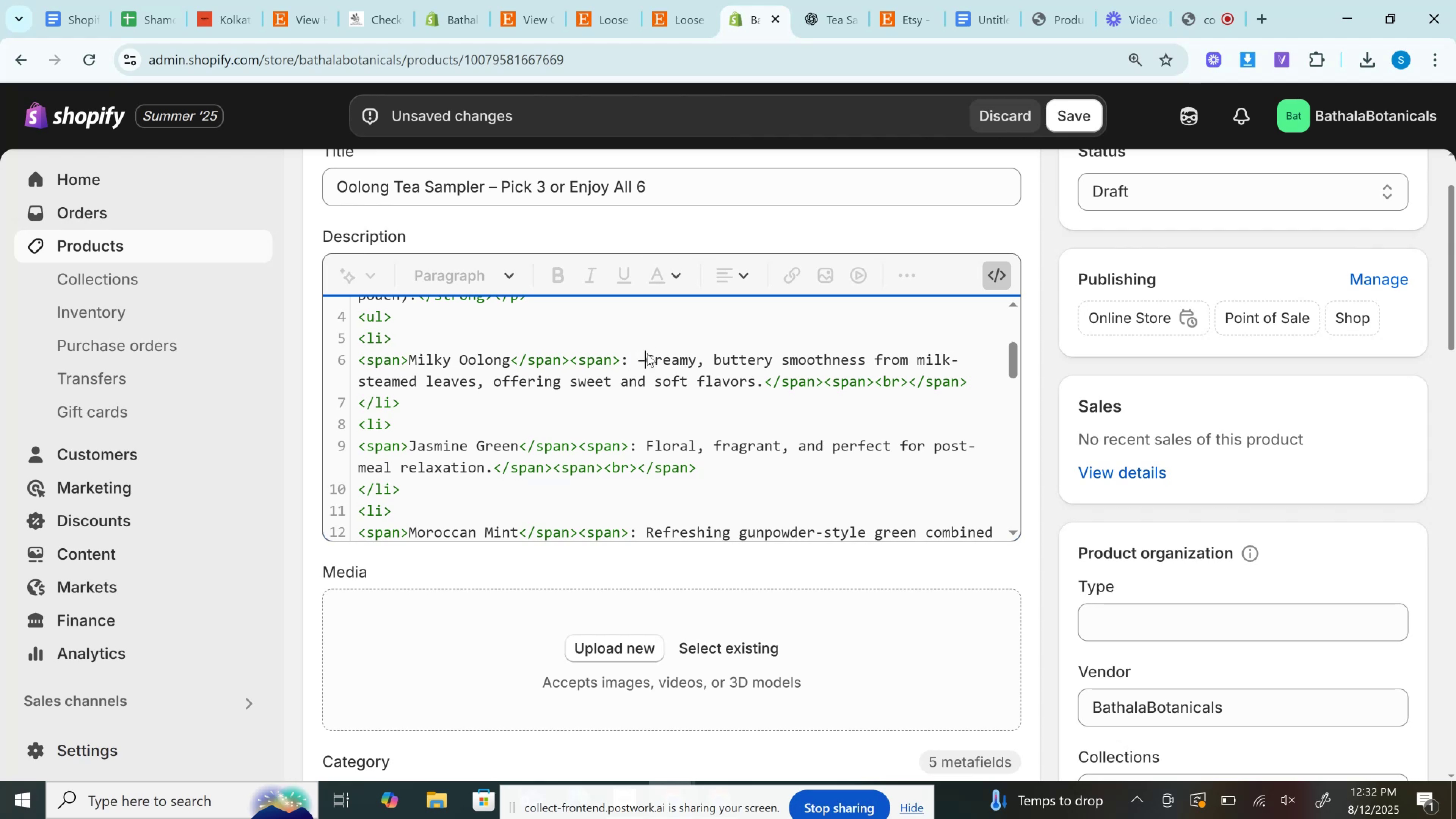 
key(Backspace)
 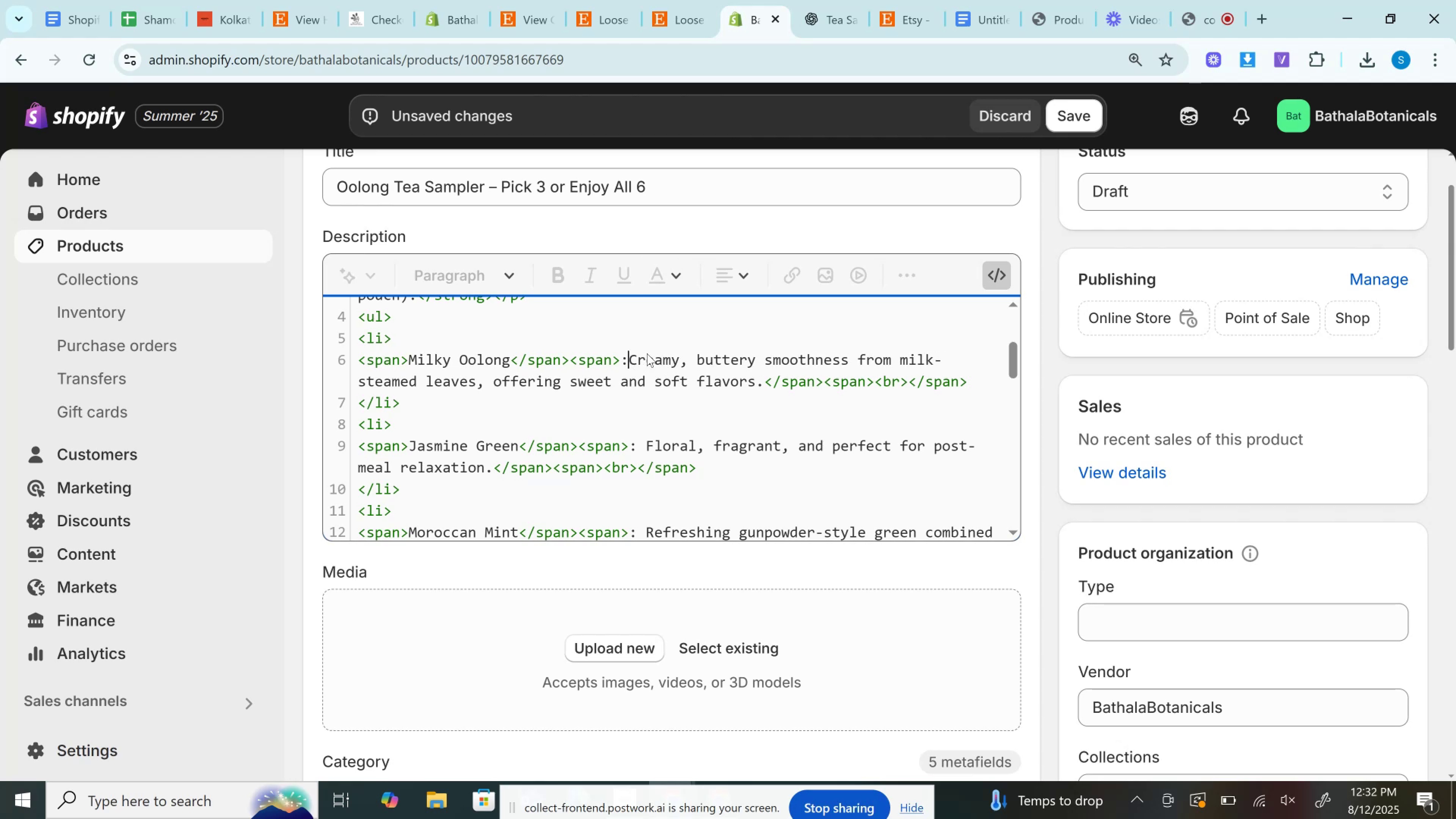 
key(Space)
 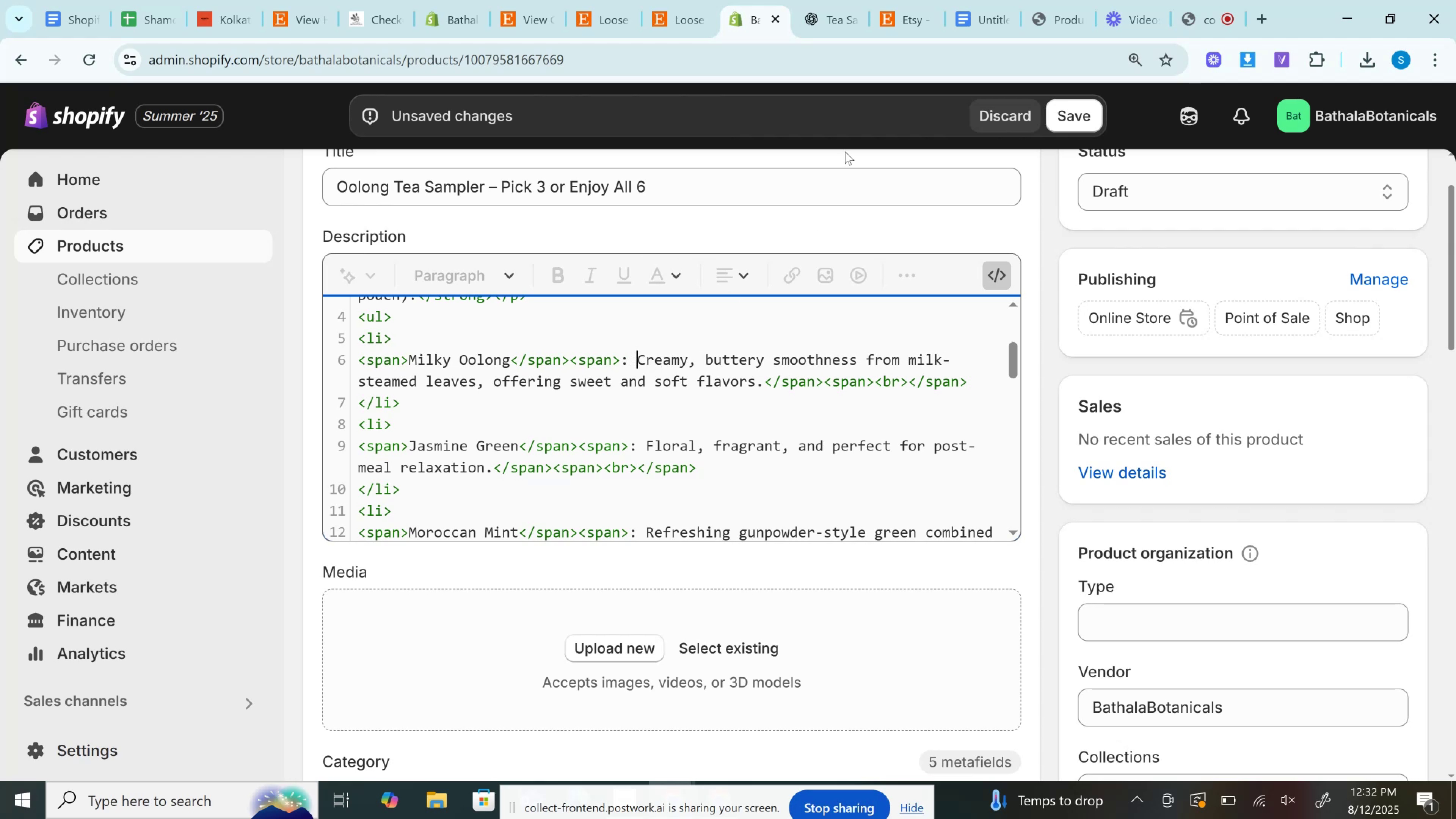 
left_click([821, 0])
 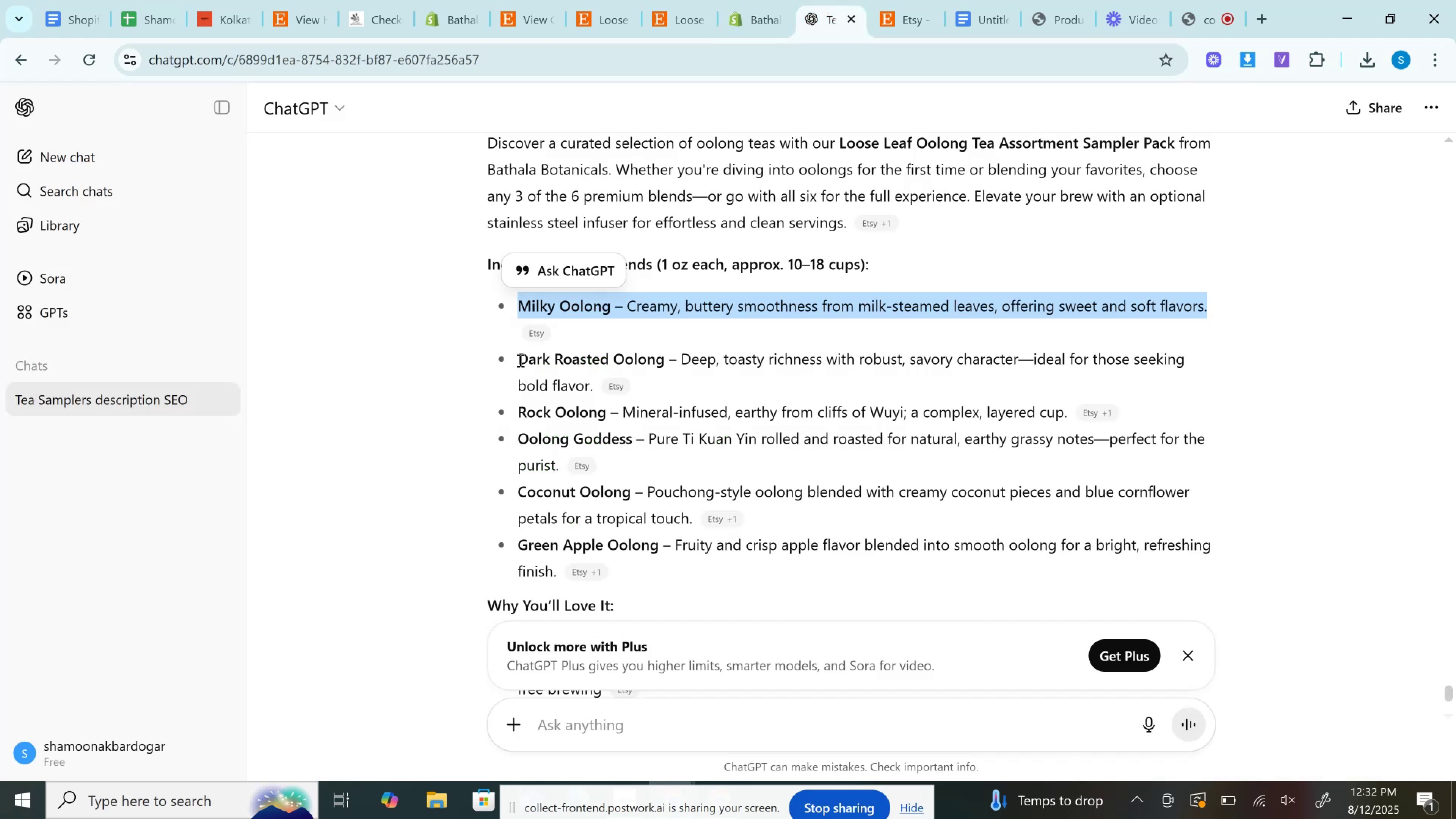 
left_click_drag(start_coordinate=[514, 355], to_coordinate=[595, 387])
 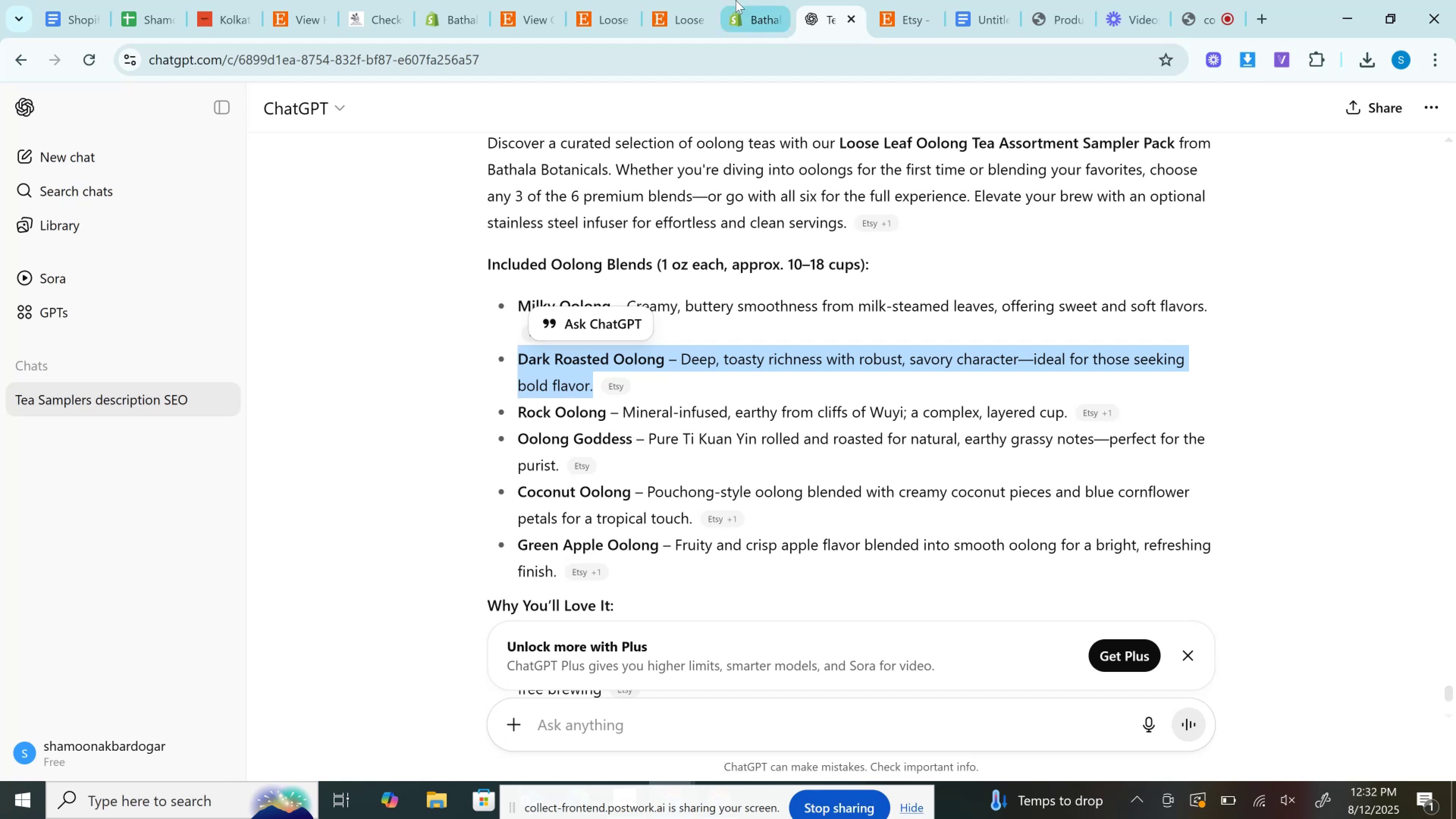 
key(Control+C)
 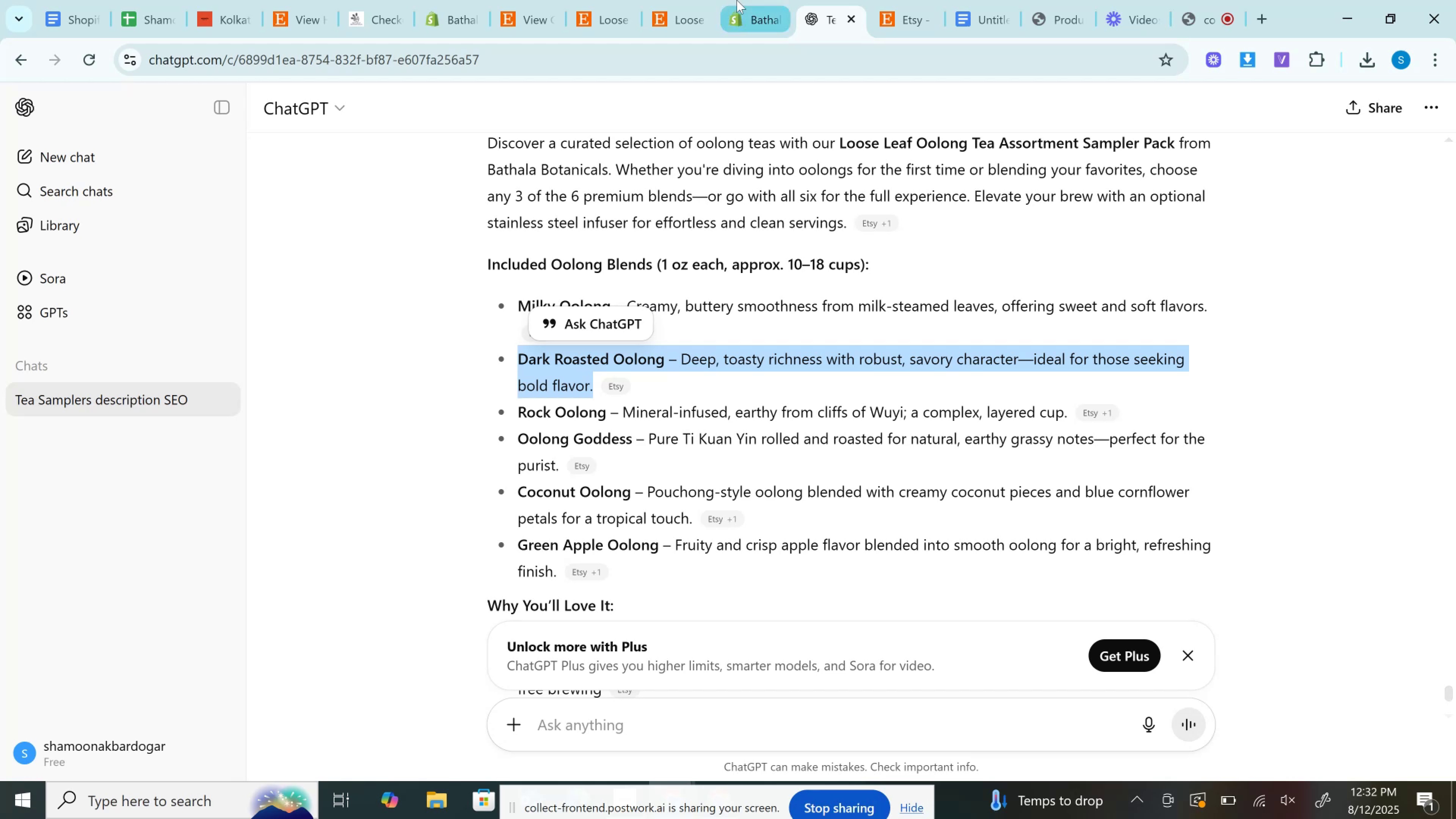 
left_click([737, 0])
 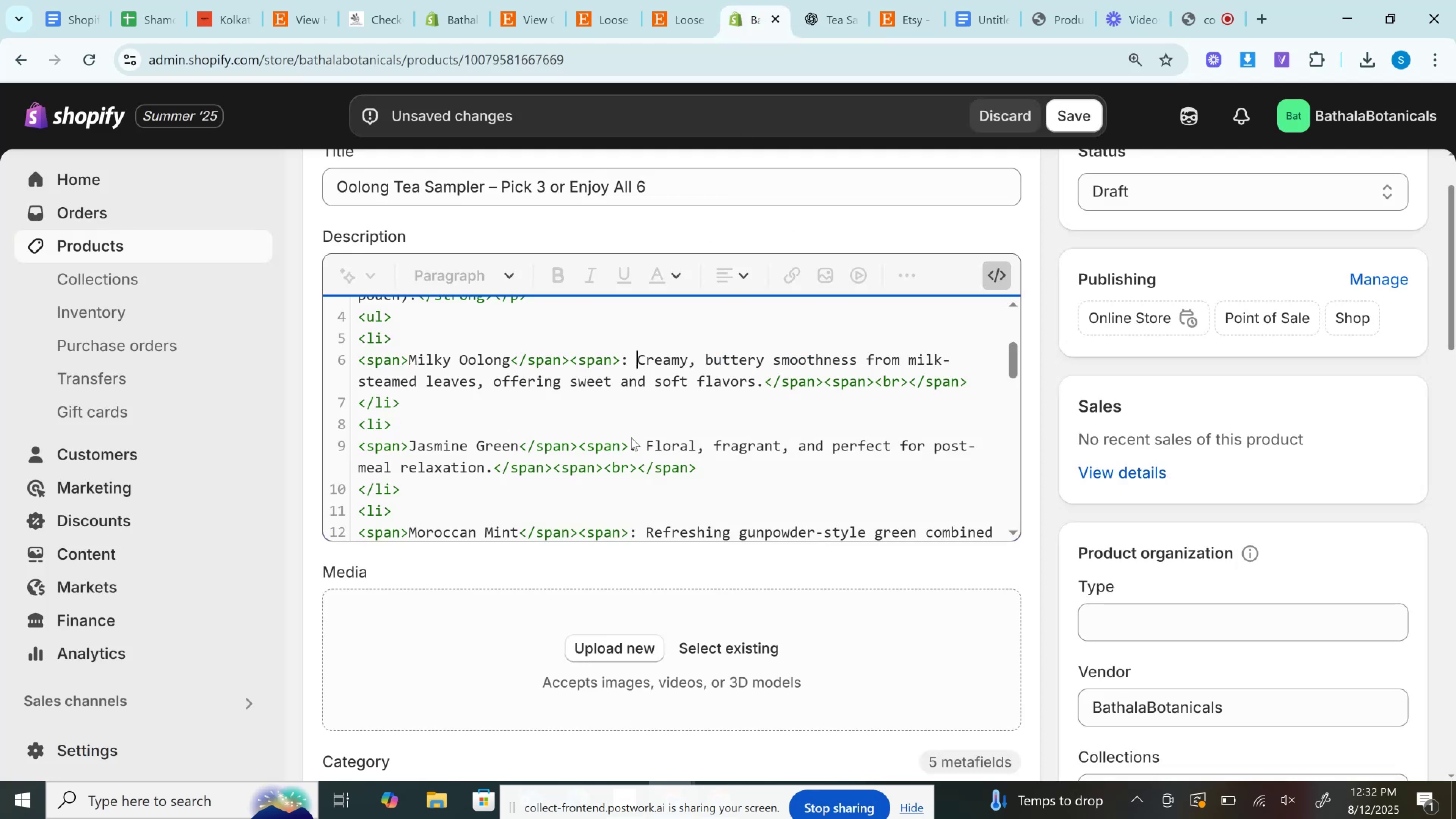 
left_click_drag(start_coordinate=[648, 445], to_coordinate=[490, 470])
 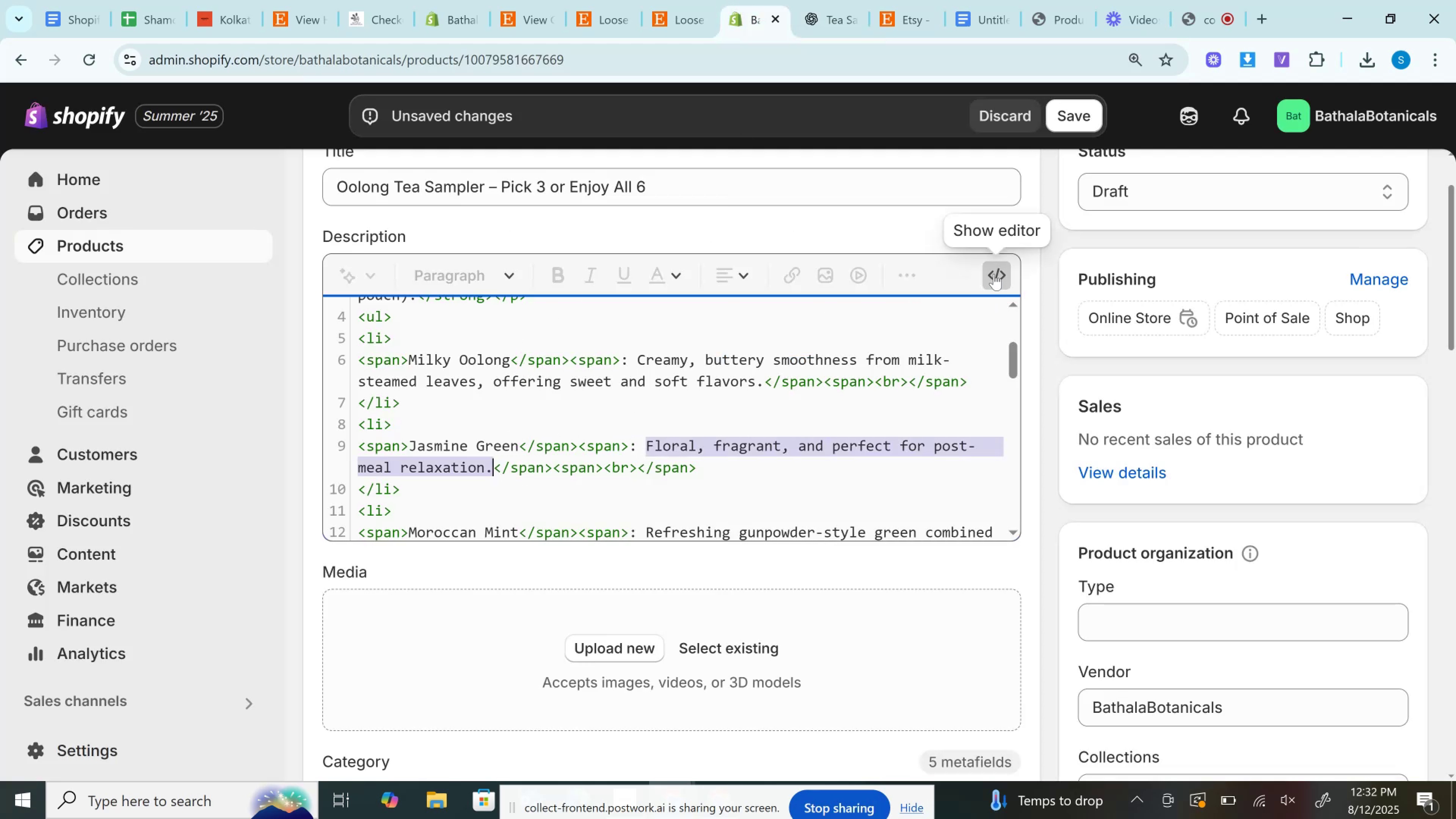 
left_click([994, 274])
 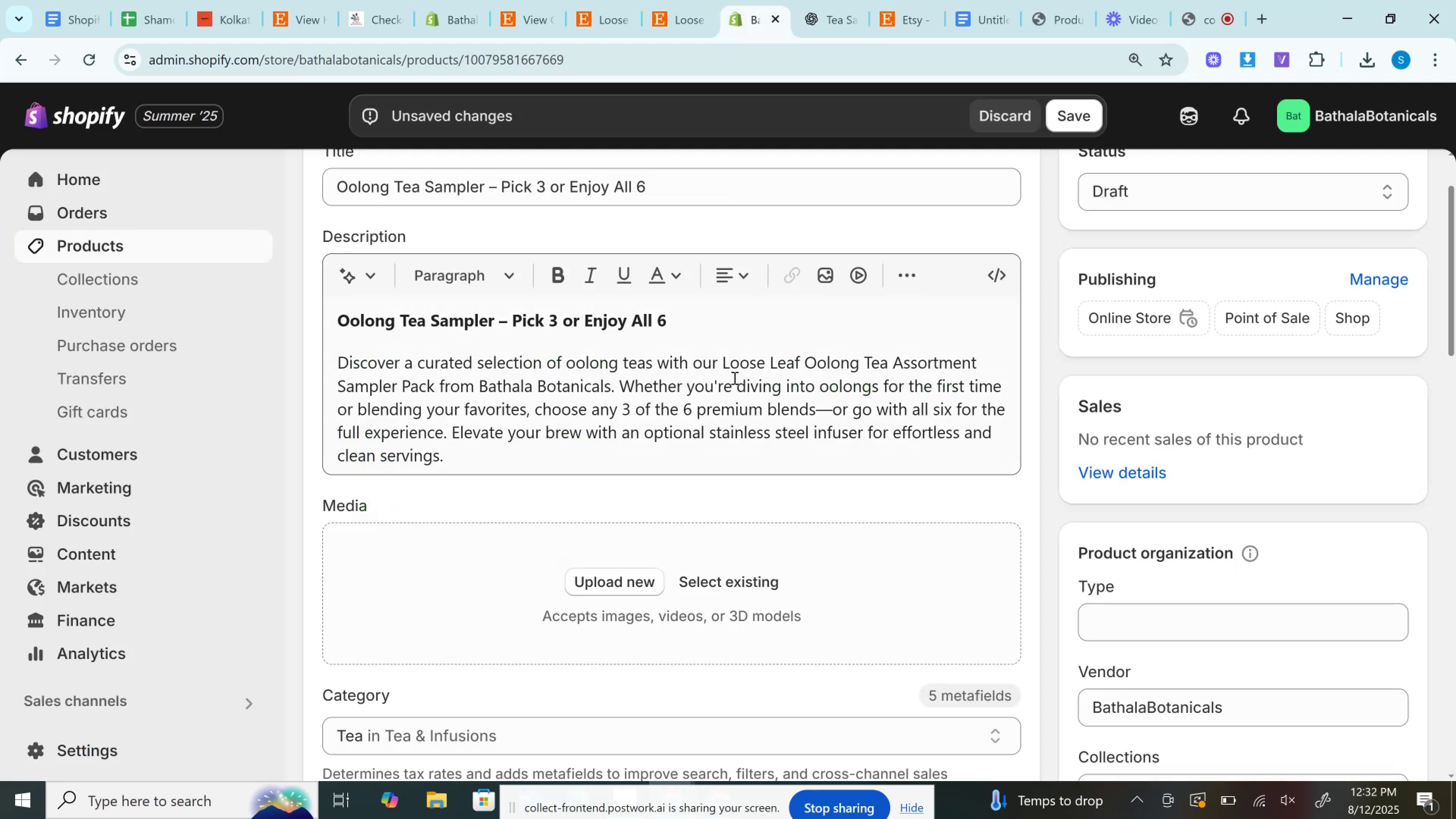 
left_click([734, 378])
 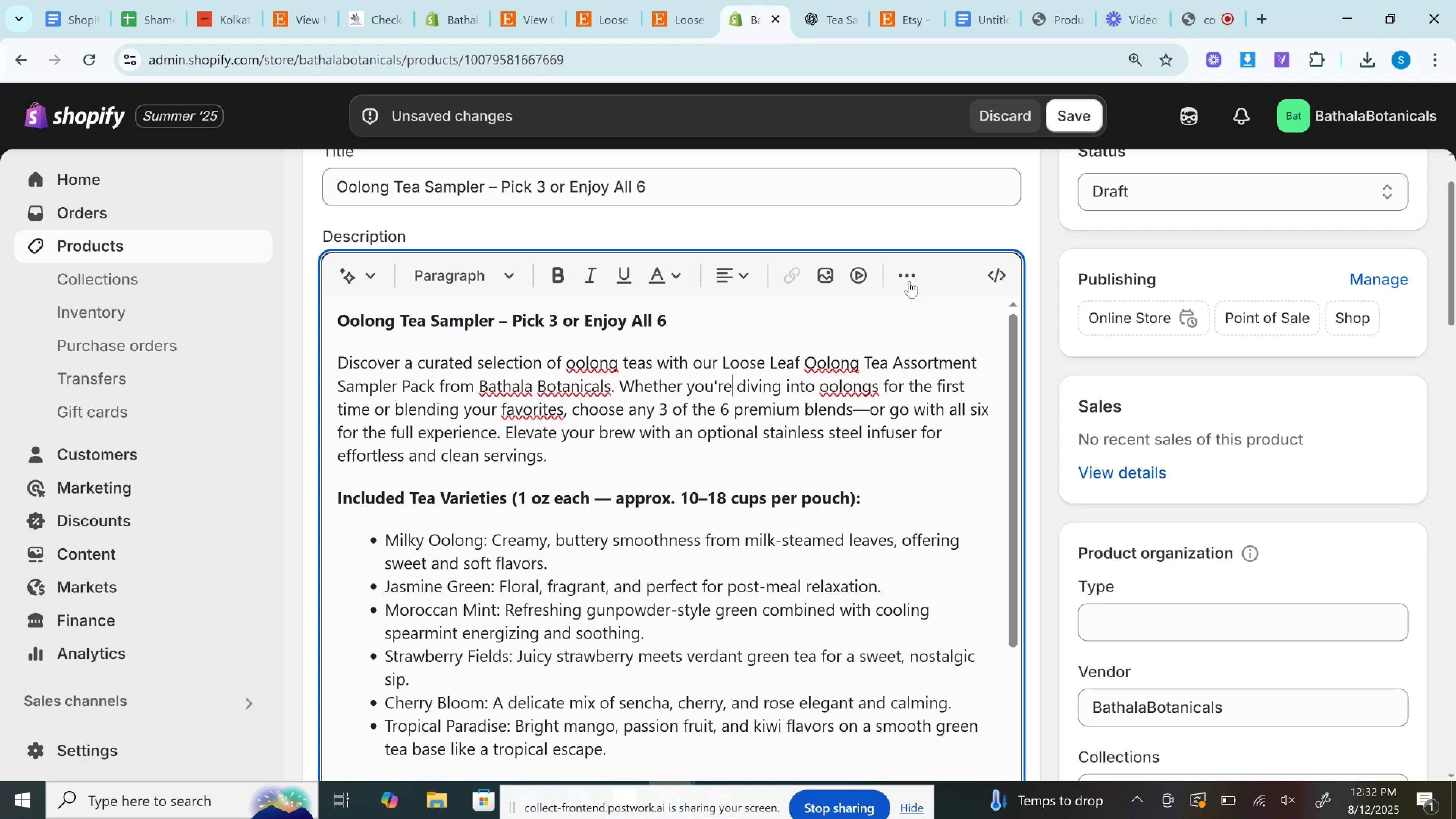 
left_click([1001, 276])
 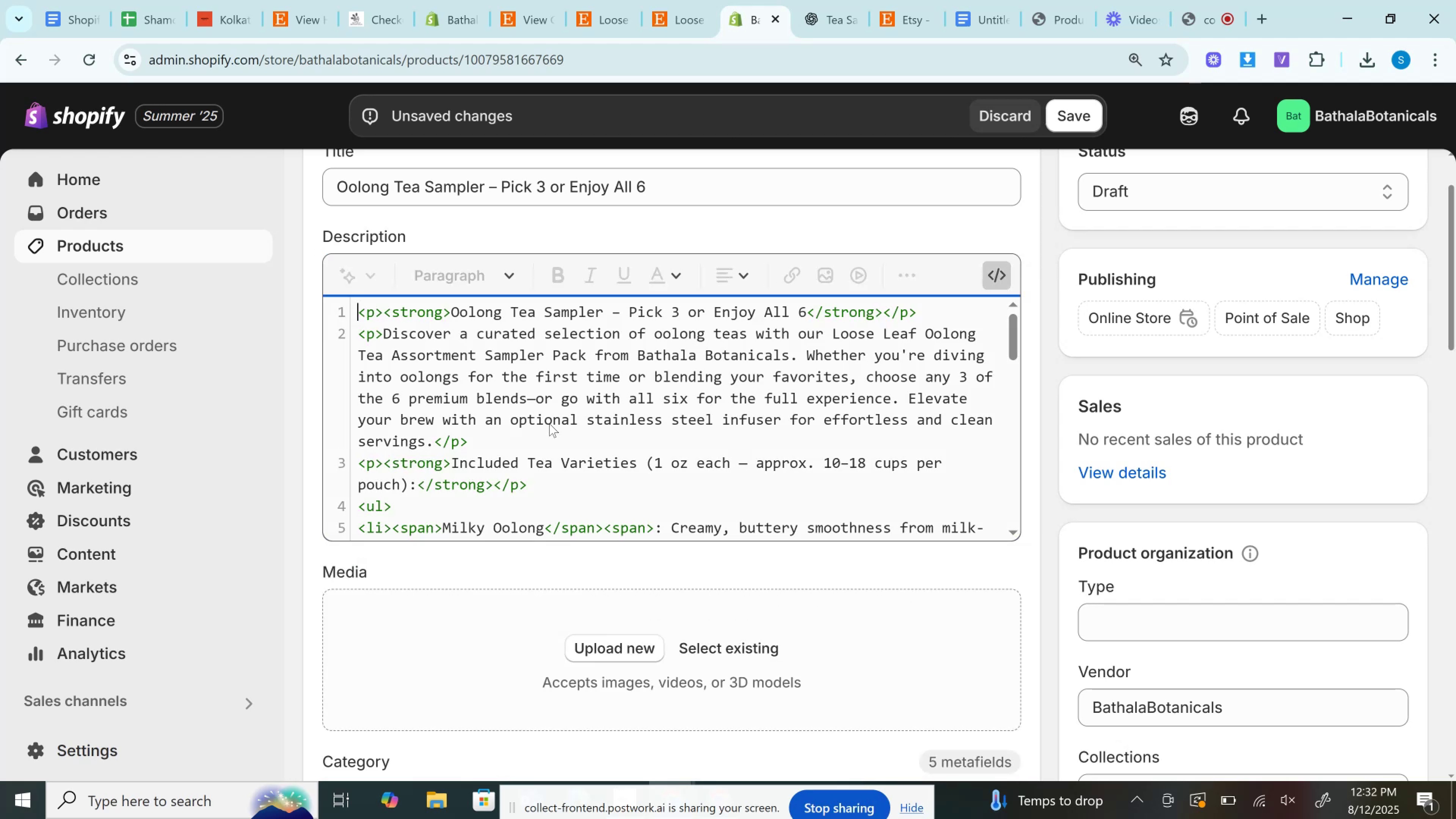 
scroll: coordinate [549, 424], scroll_direction: down, amount: 1.0
 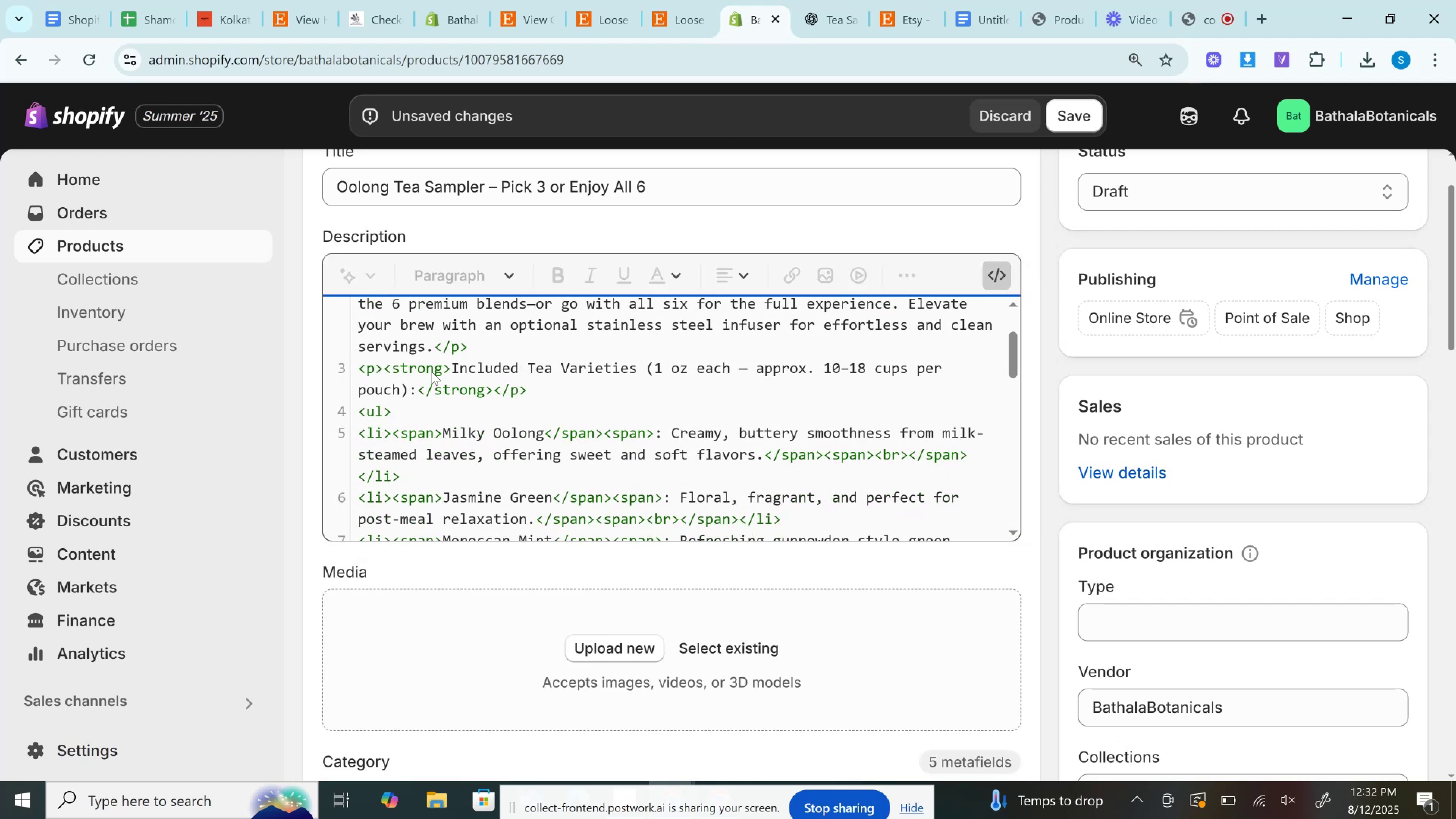 
double_click([437, 430])
 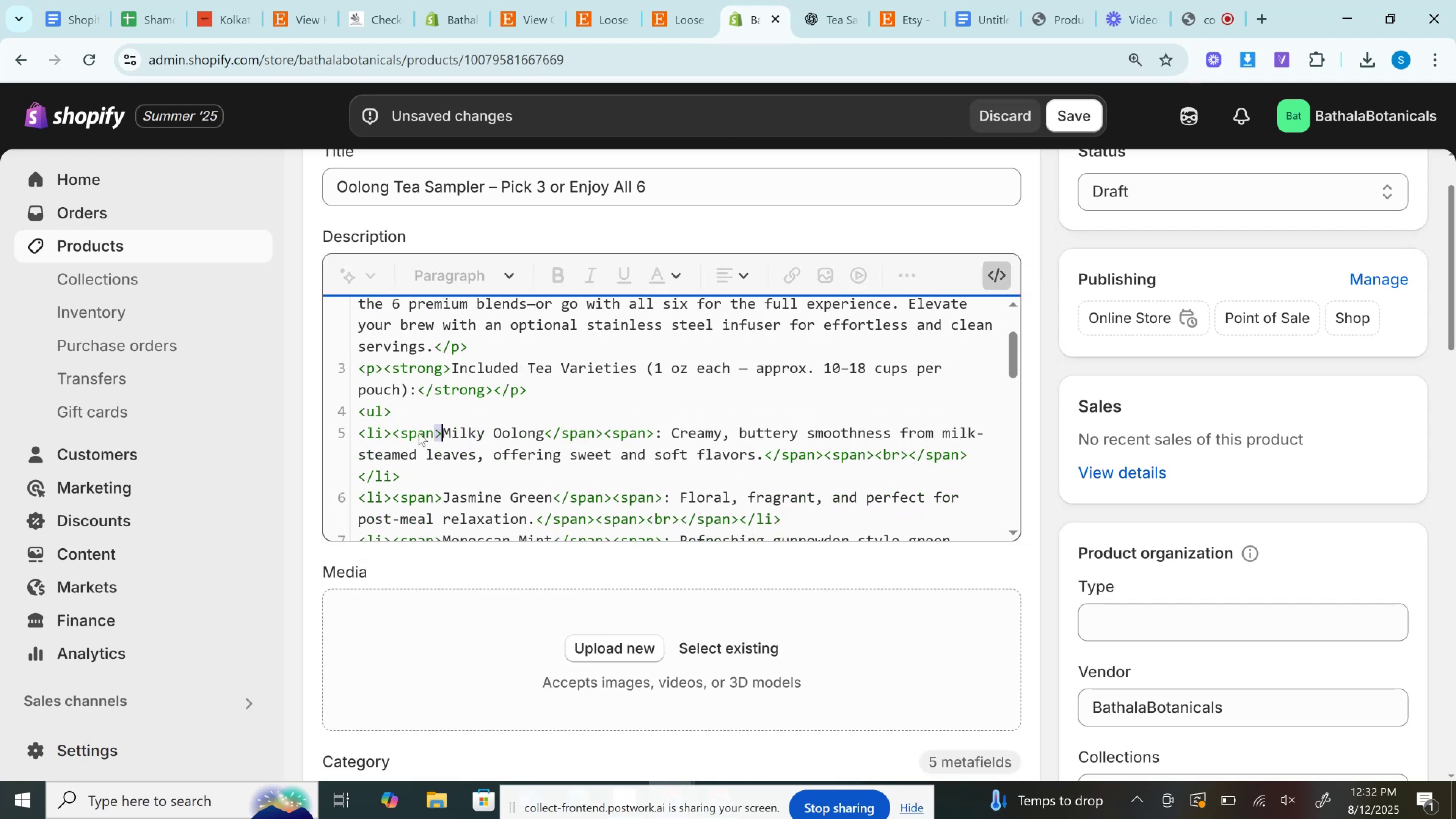 
left_click([419, 433])
 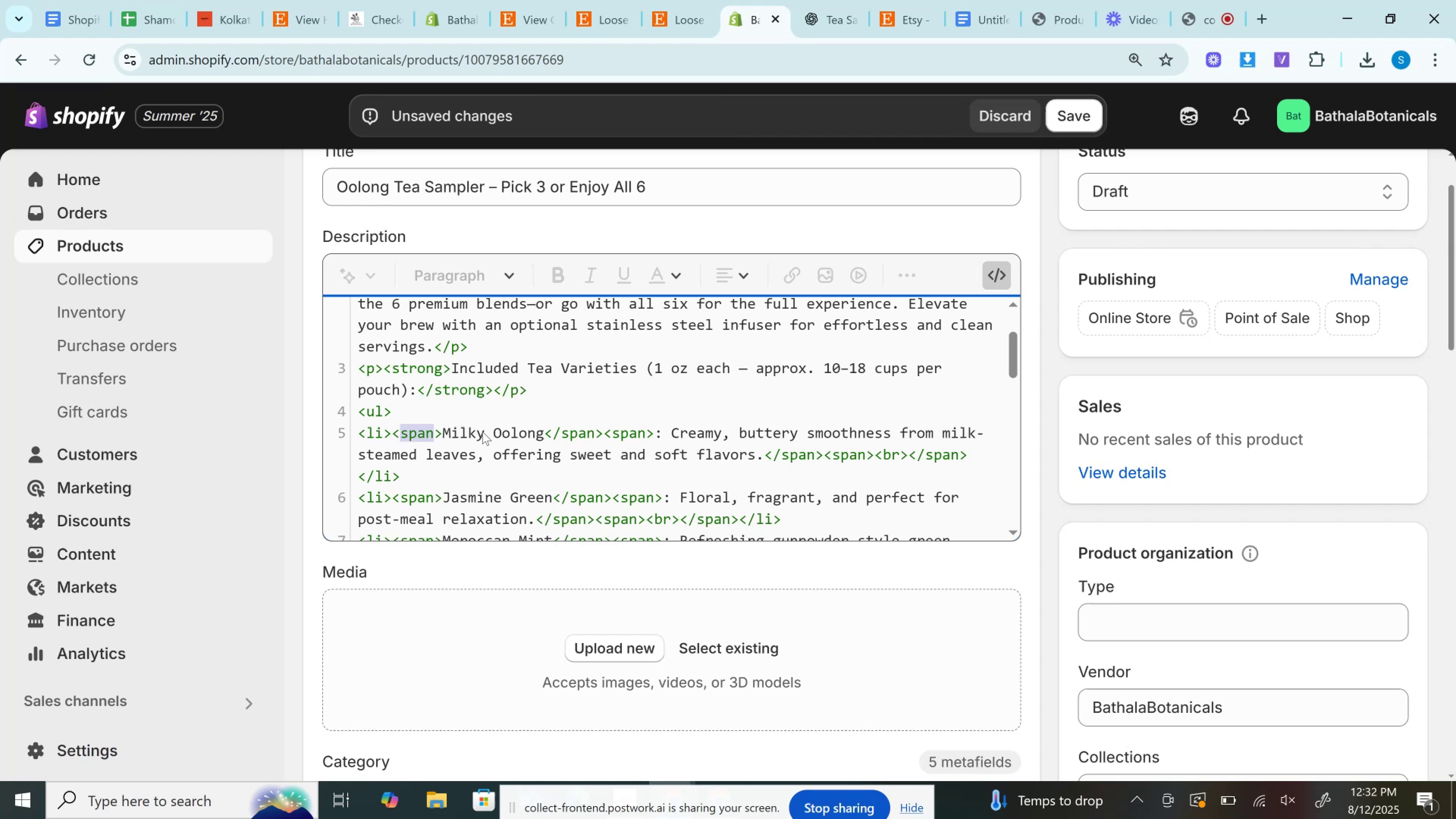 
key(Delete)
 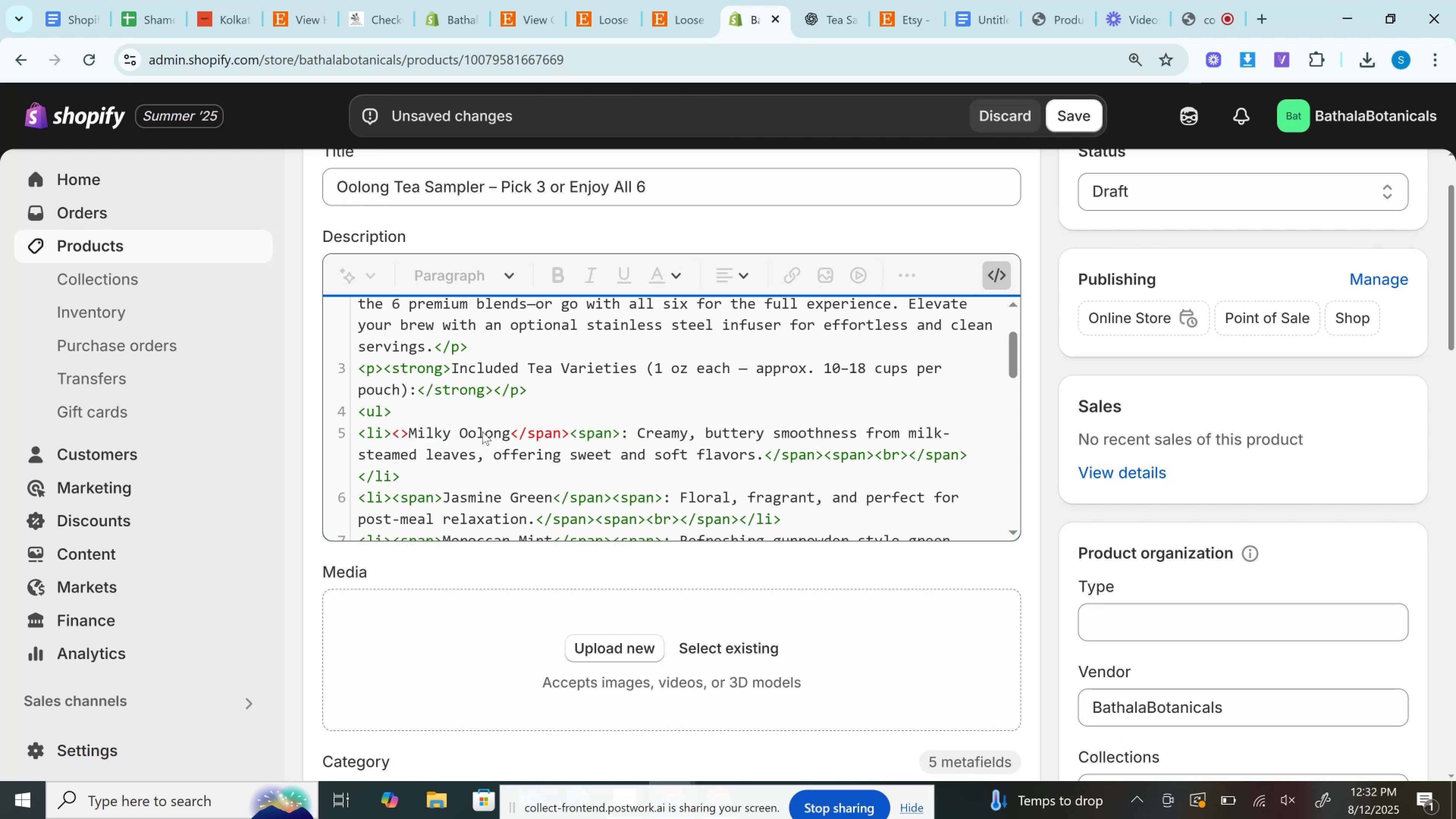 
key(Backspace)
 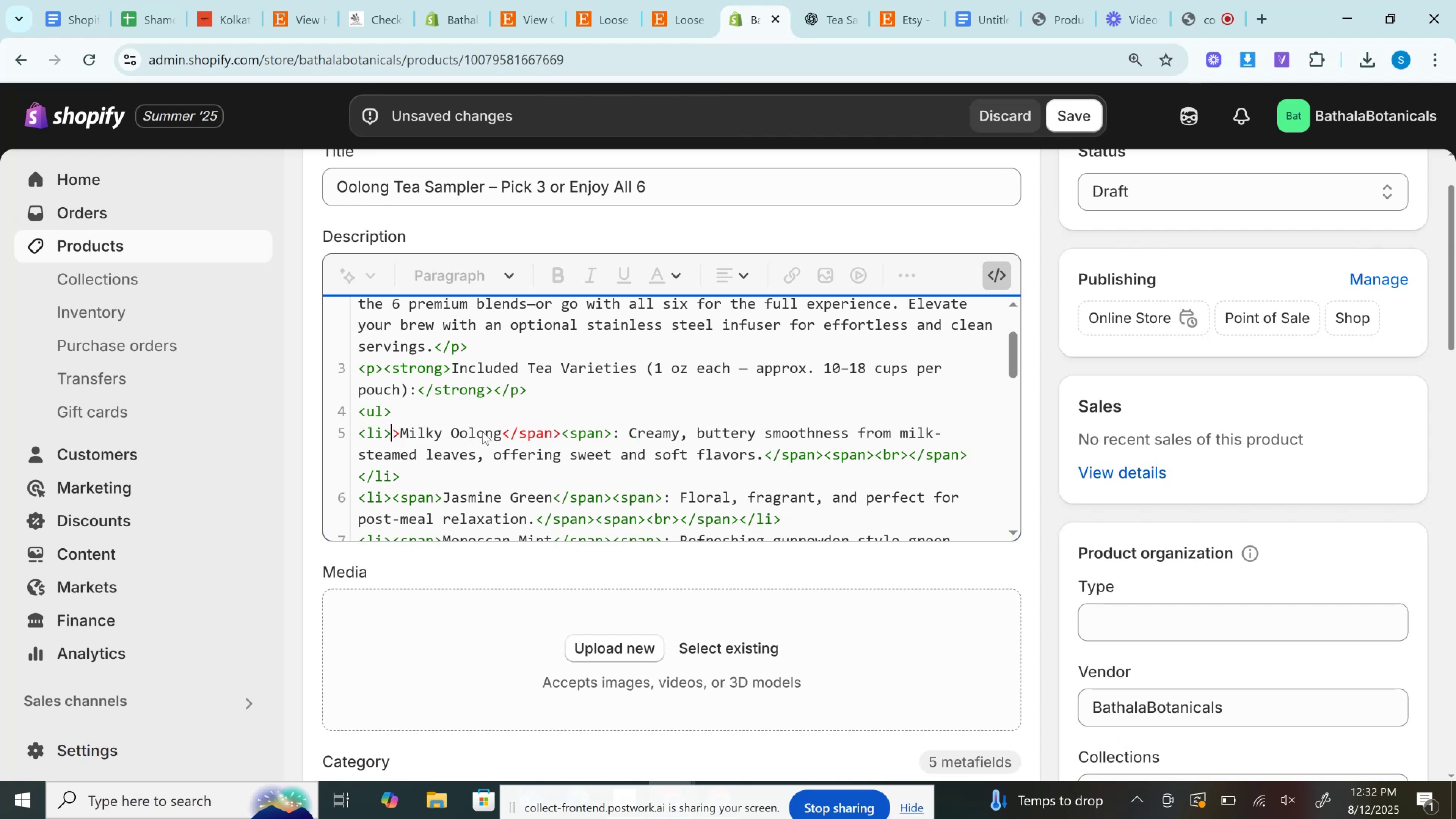 
key(ArrowRight)
 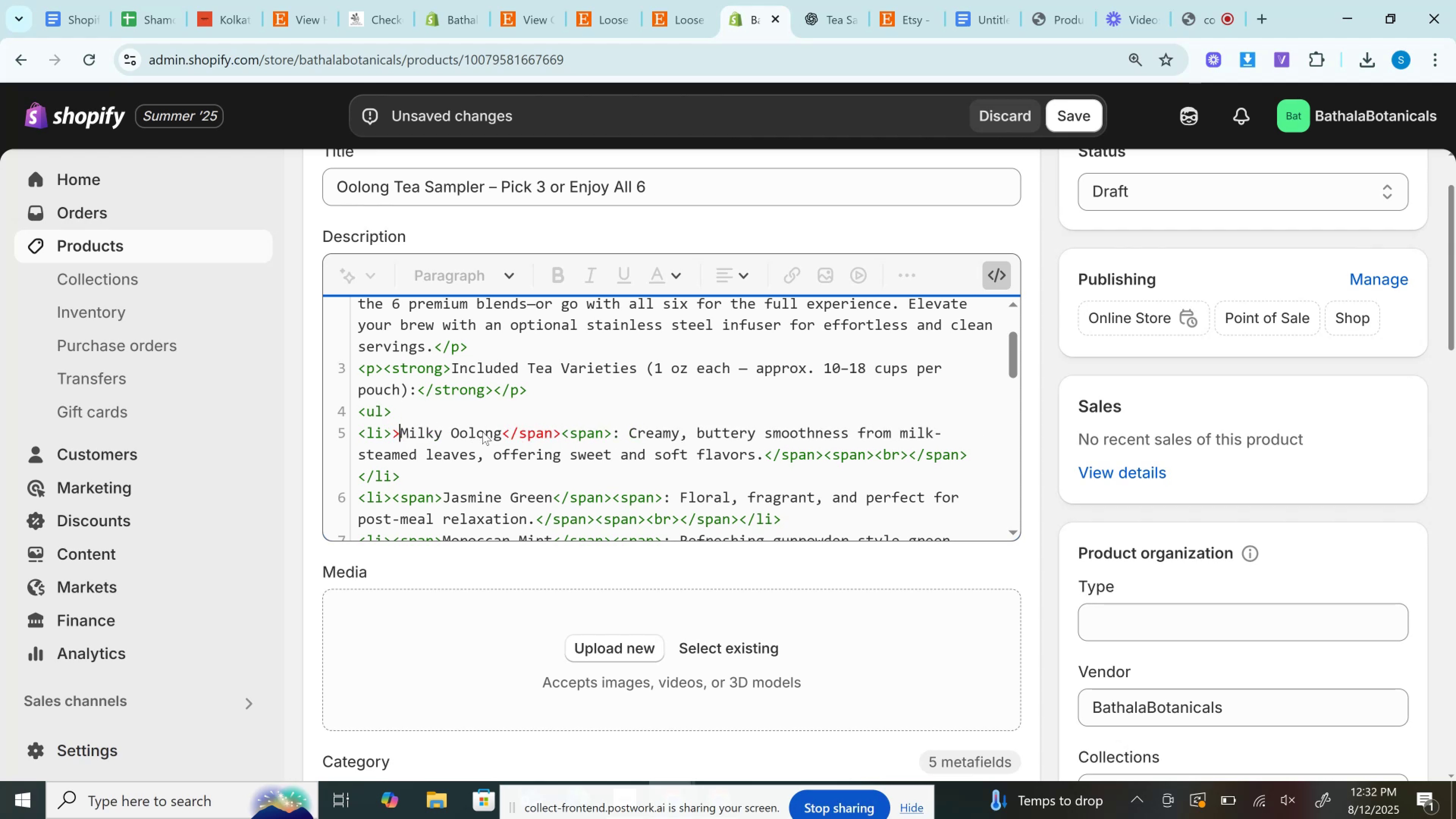 
key(Backspace)
 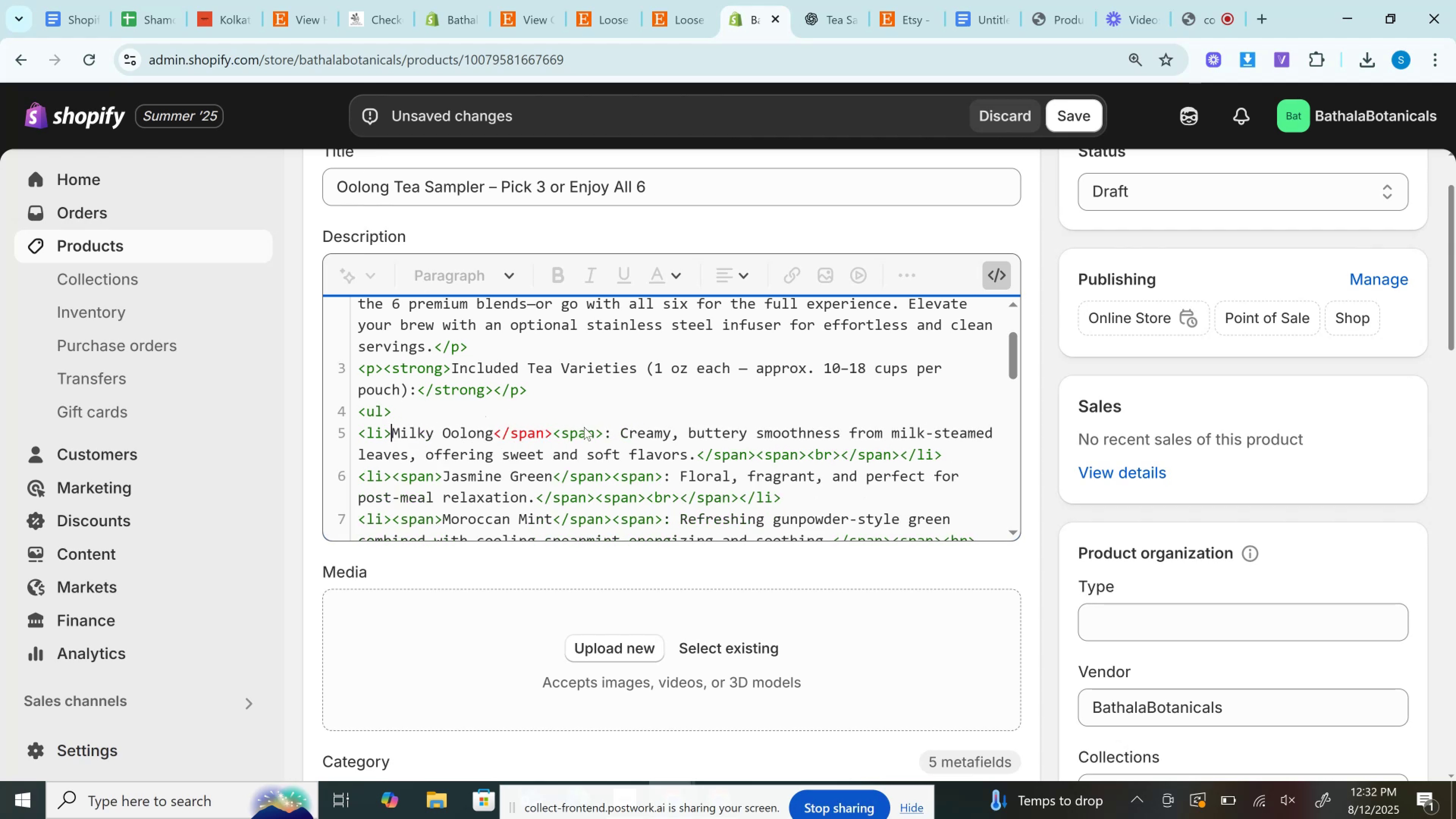 
left_click_drag(start_coordinate=[605, 430], to_coordinate=[497, 427])
 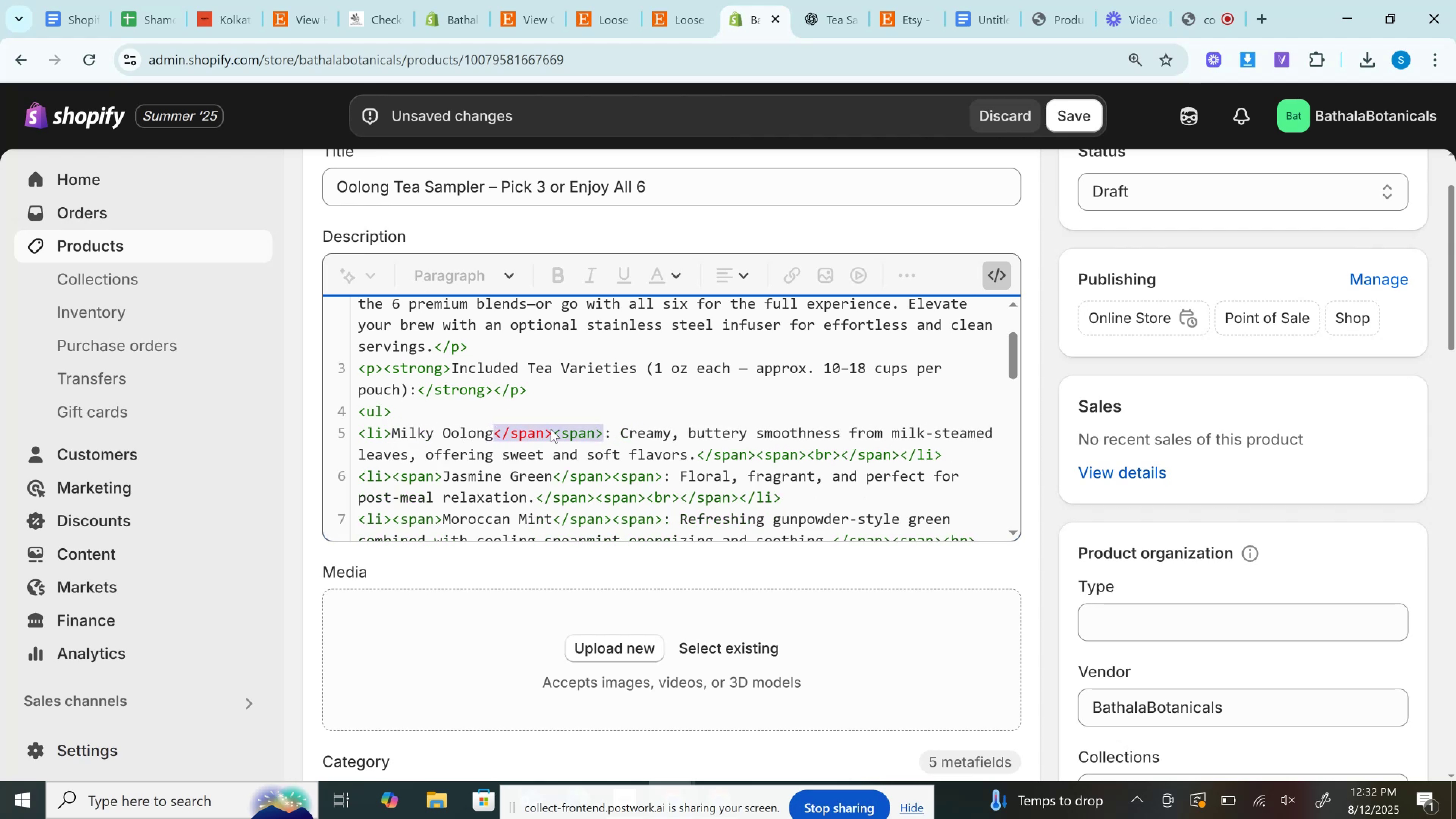 
key(Backspace)
 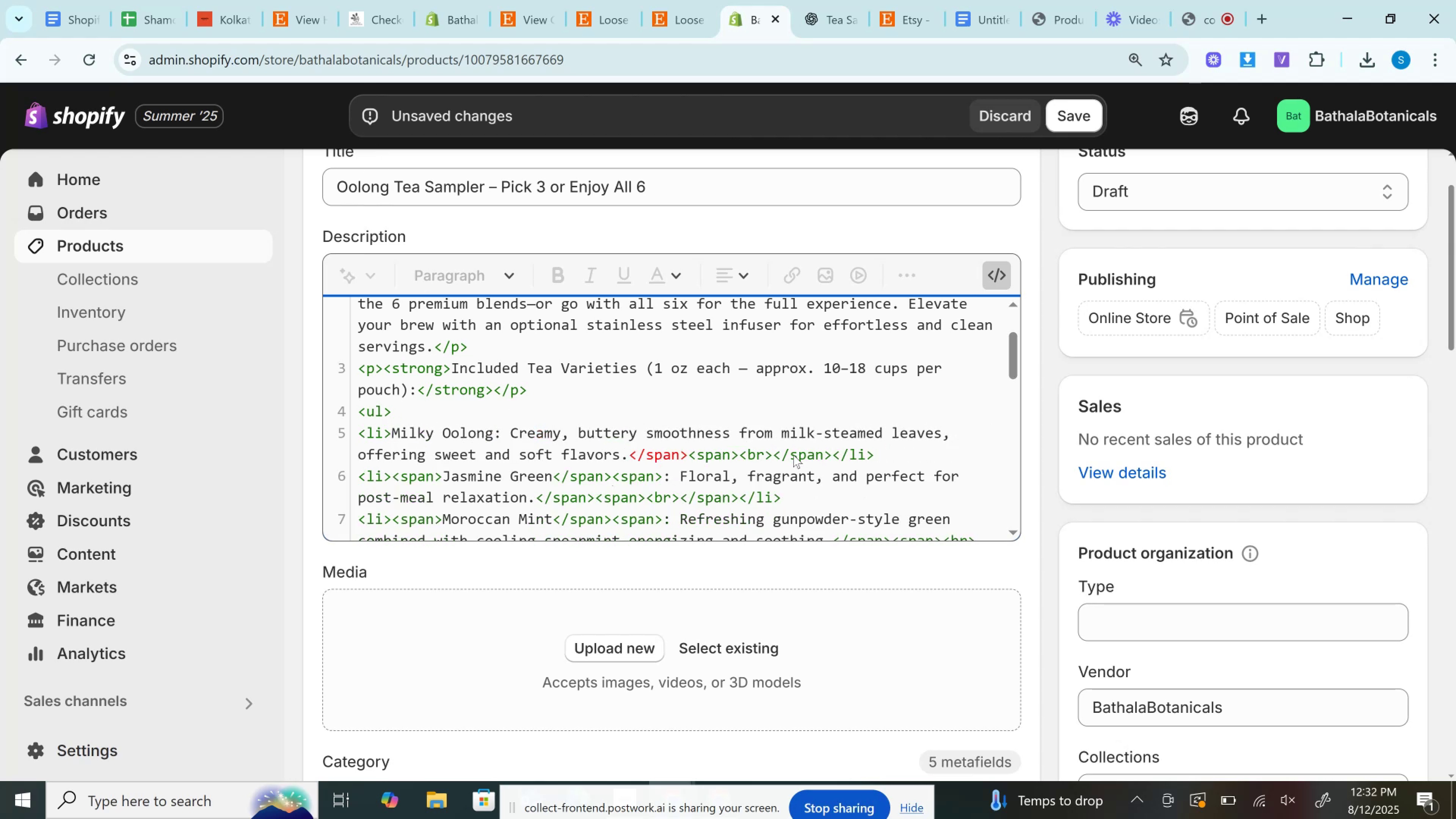 
double_click([762, 453])
 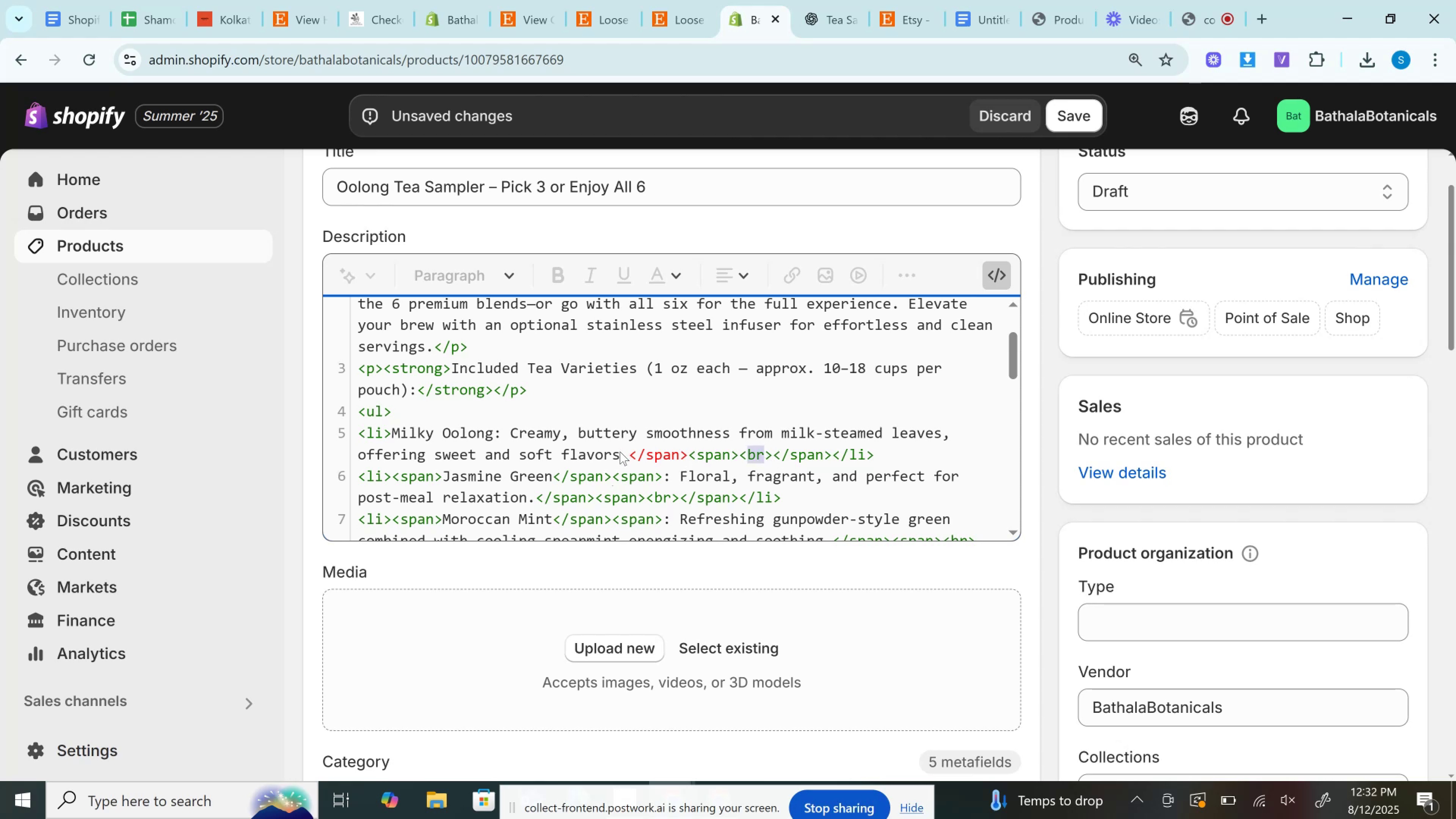 
left_click_drag(start_coordinate=[625, 457], to_coordinate=[833, 458])
 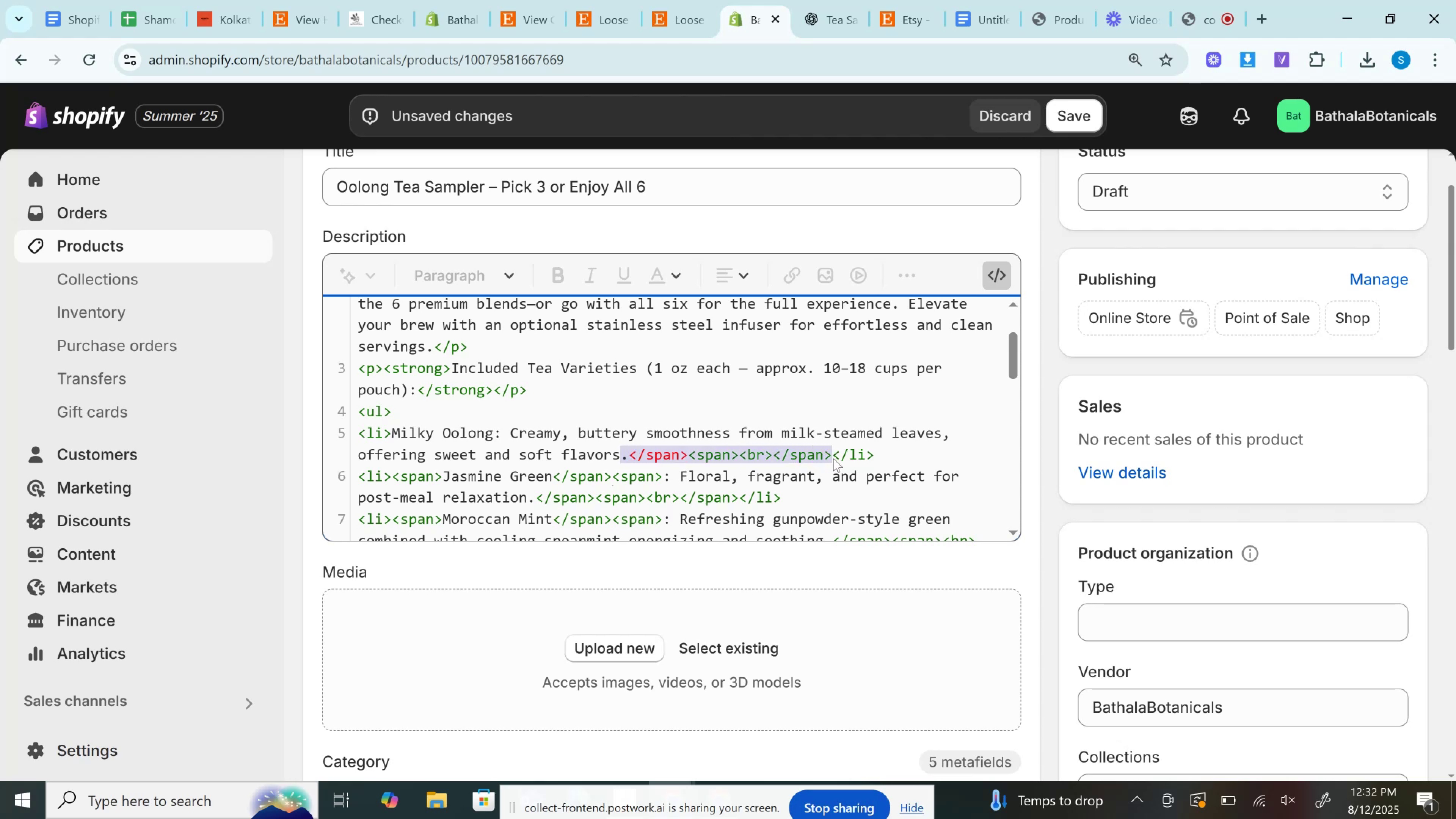 
key(Period)
 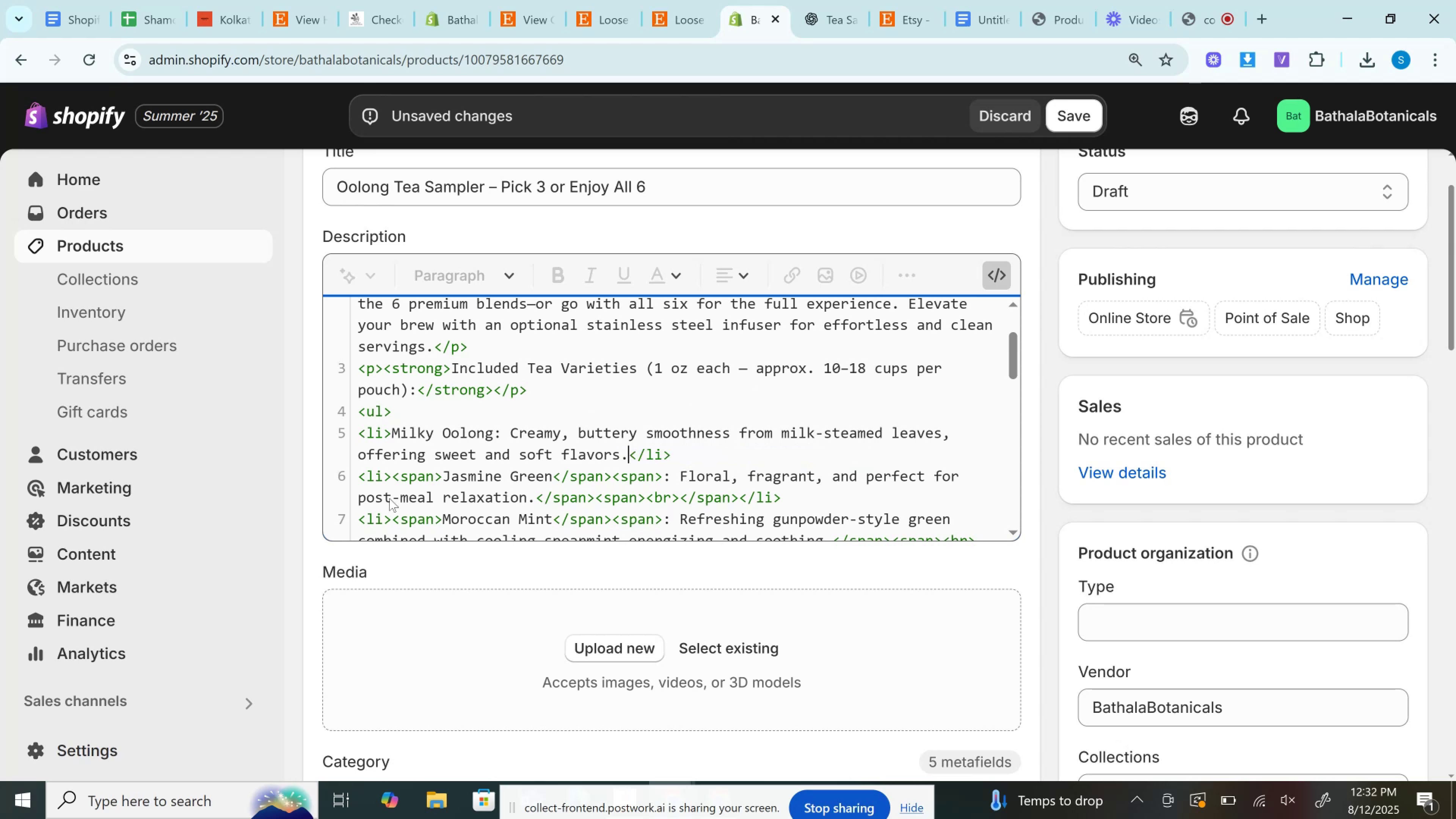 
left_click_drag(start_coordinate=[395, 475], to_coordinate=[741, 501])
 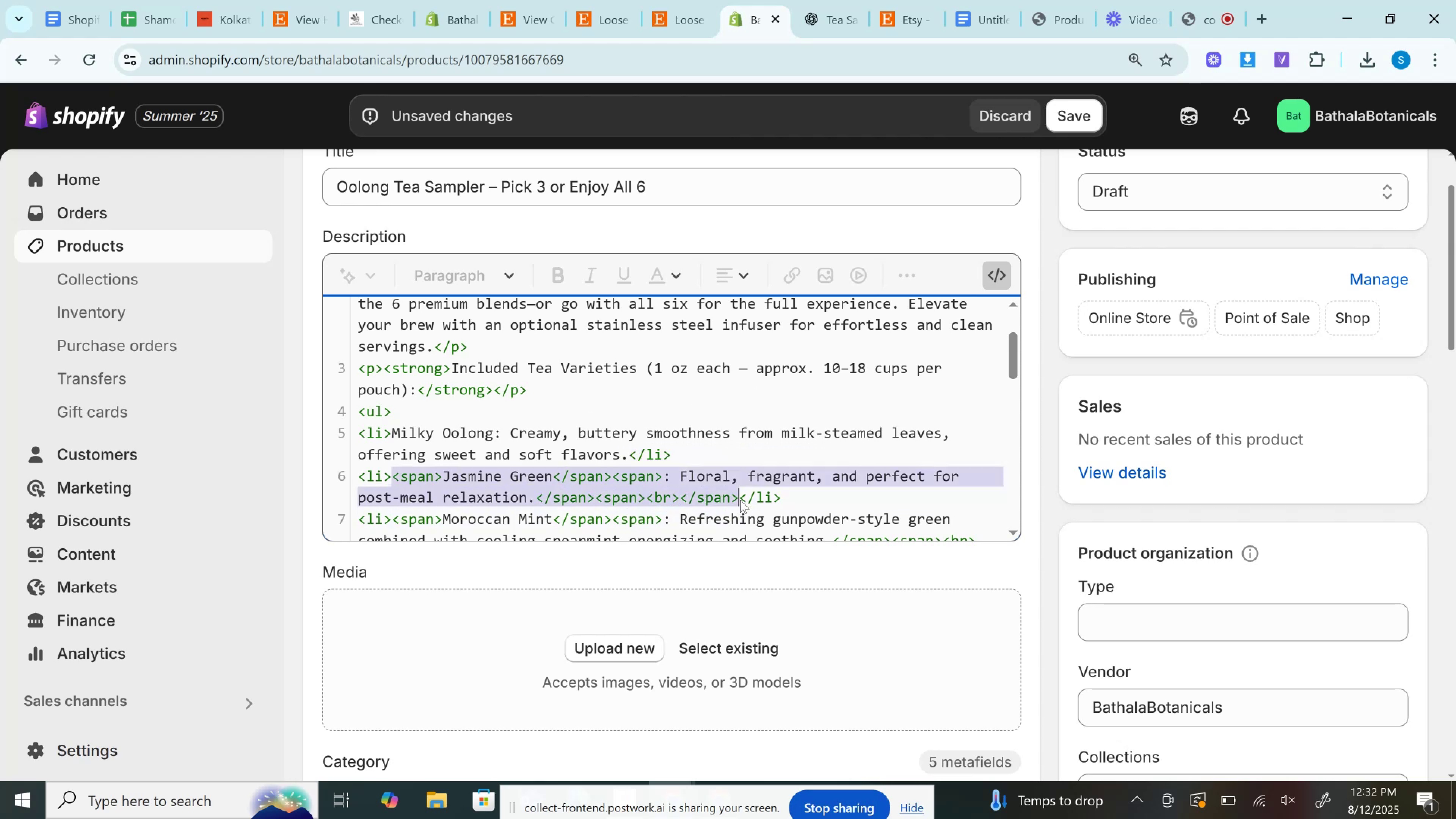 
key(Control+V)
 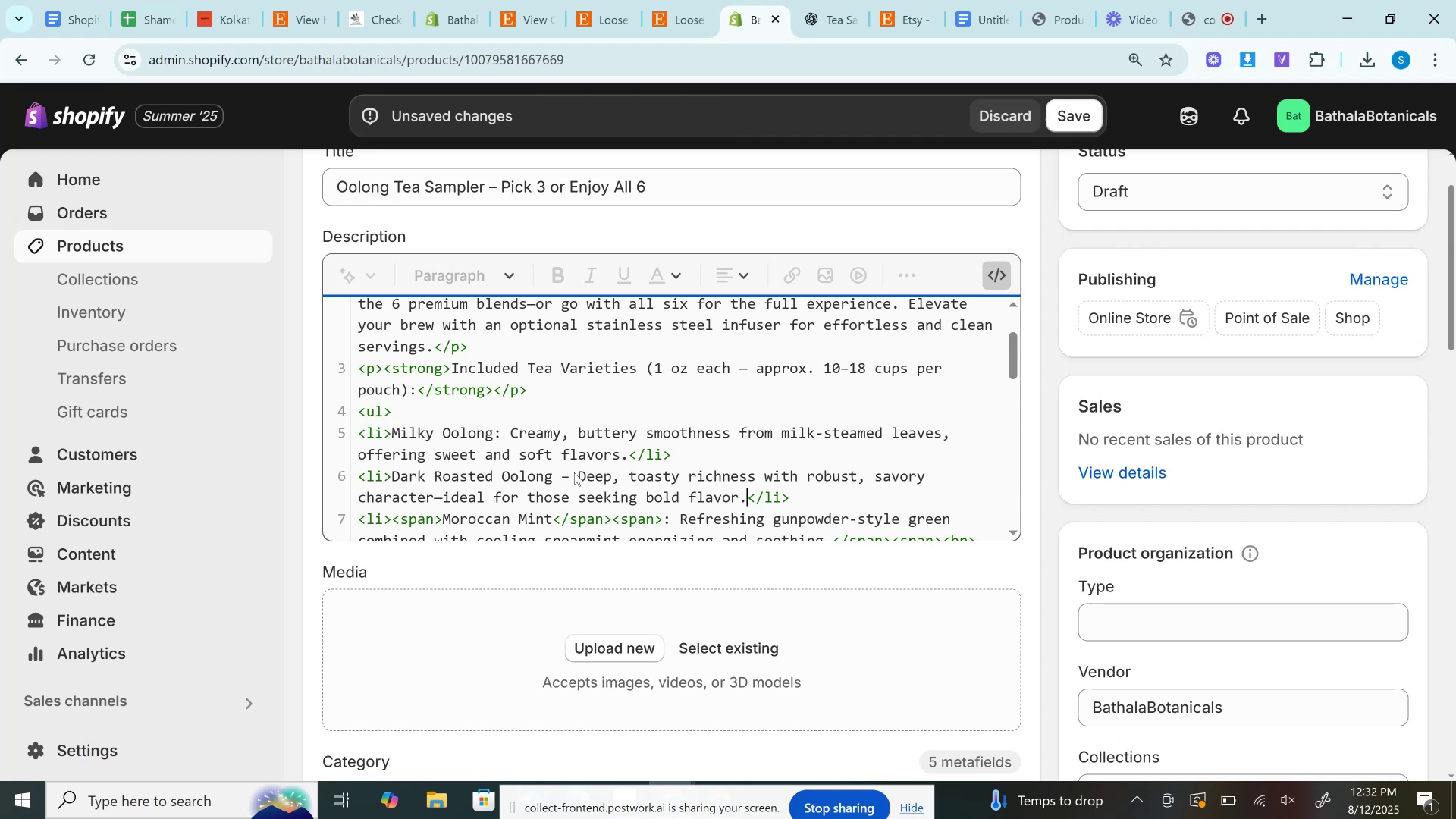 
double_click([561, 480])
 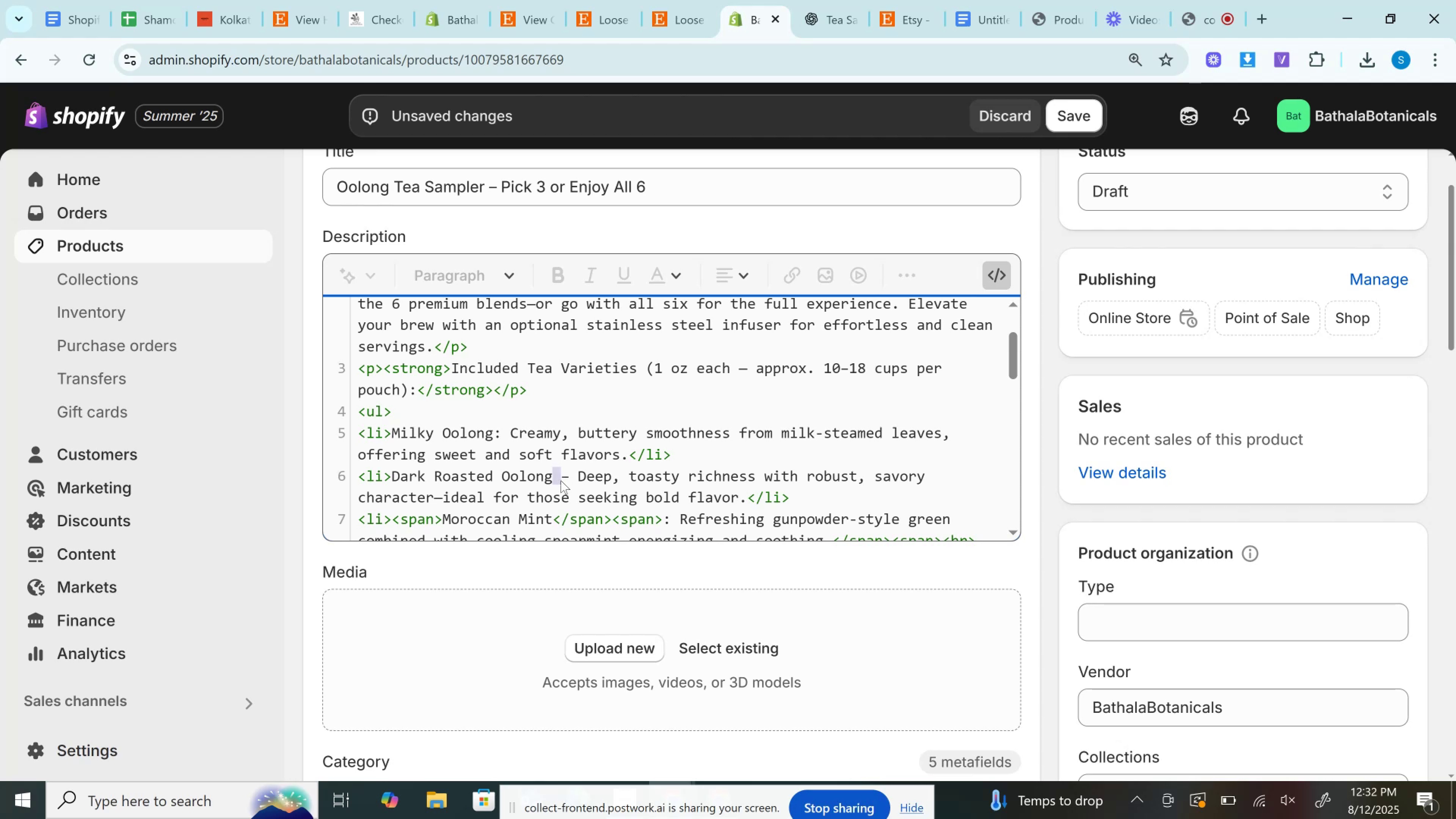 
key(Backspace)
 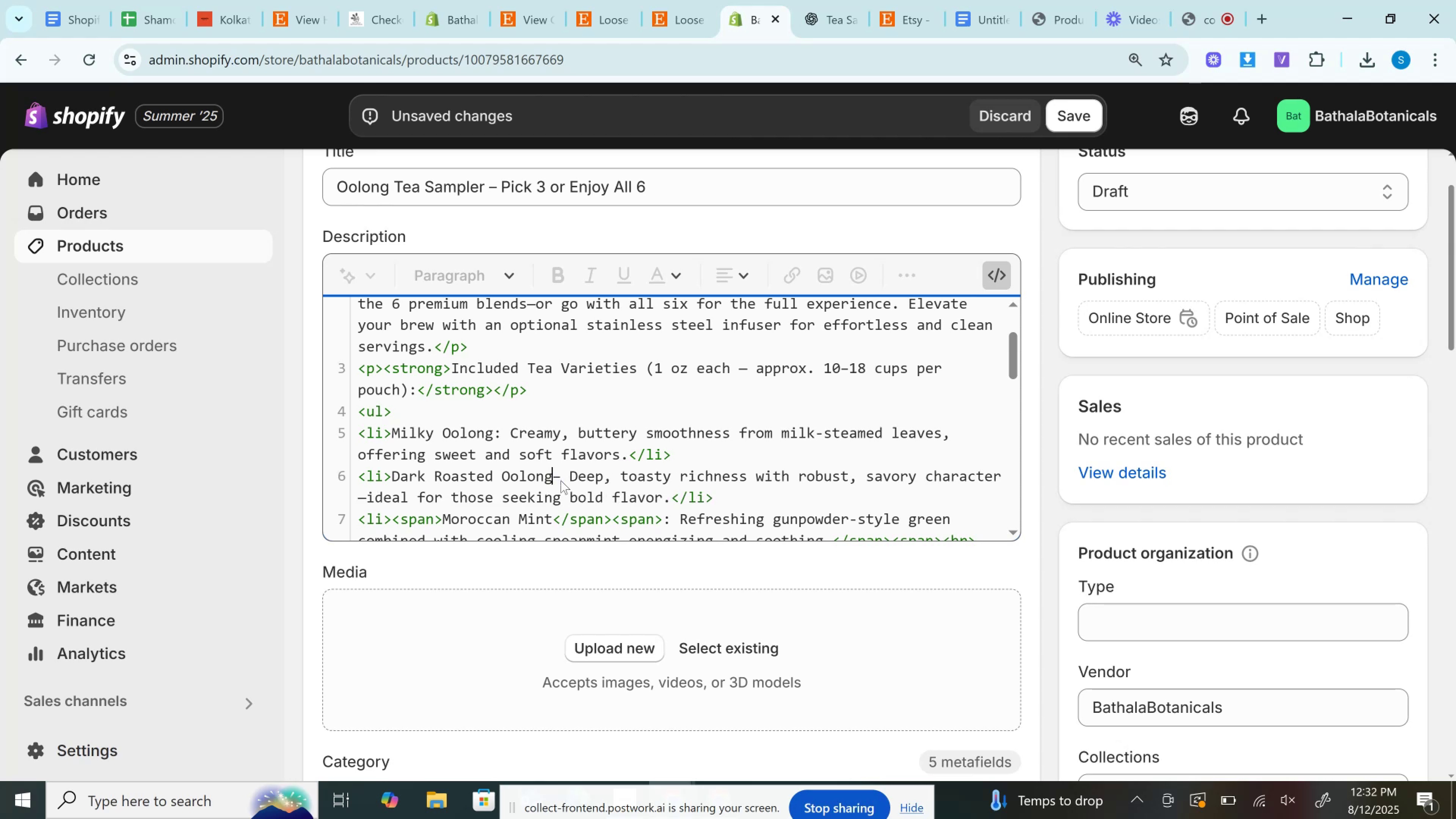 
key(Shift+Semicolon)
 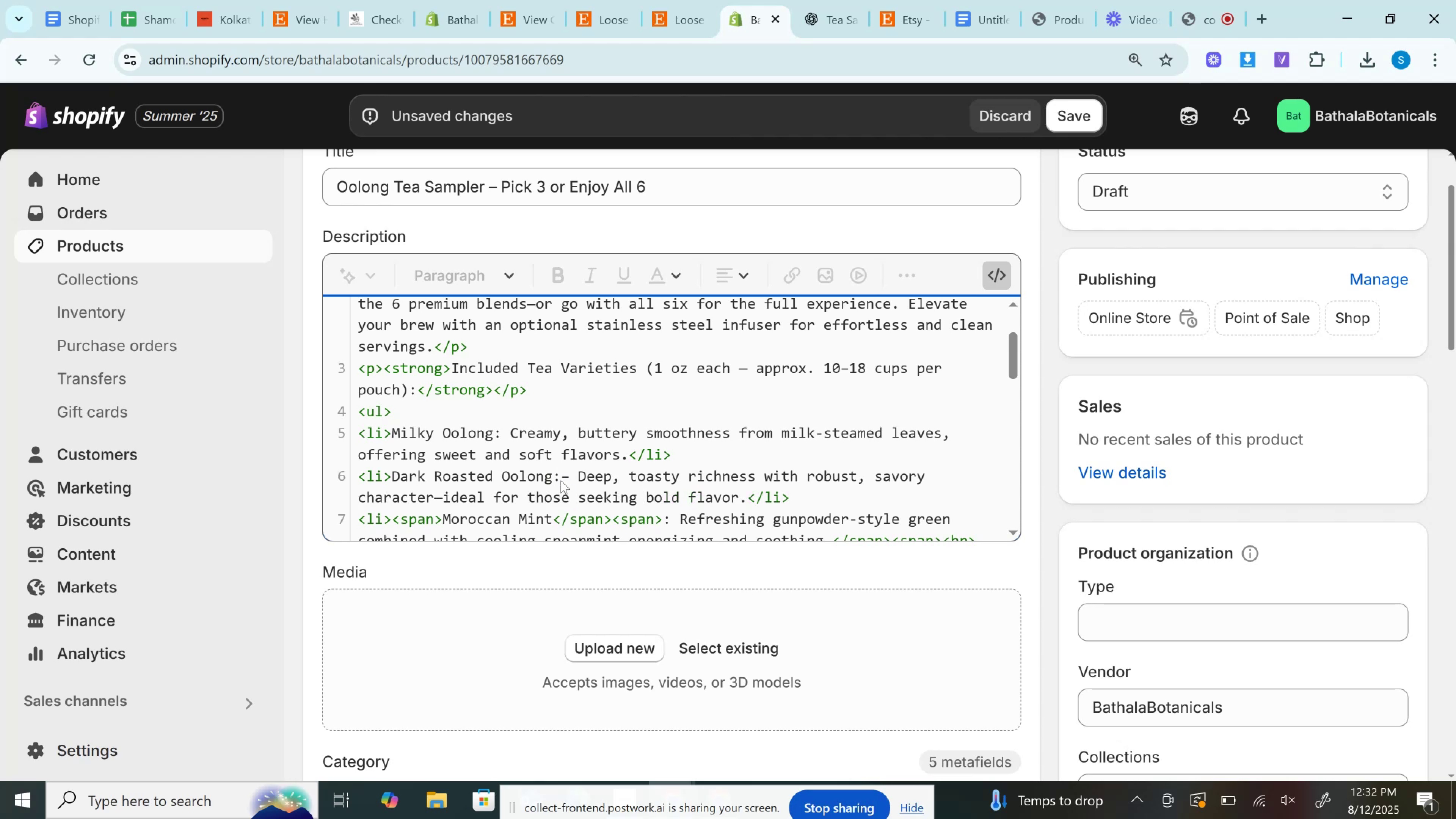 
key(Shift+ArrowRight)
 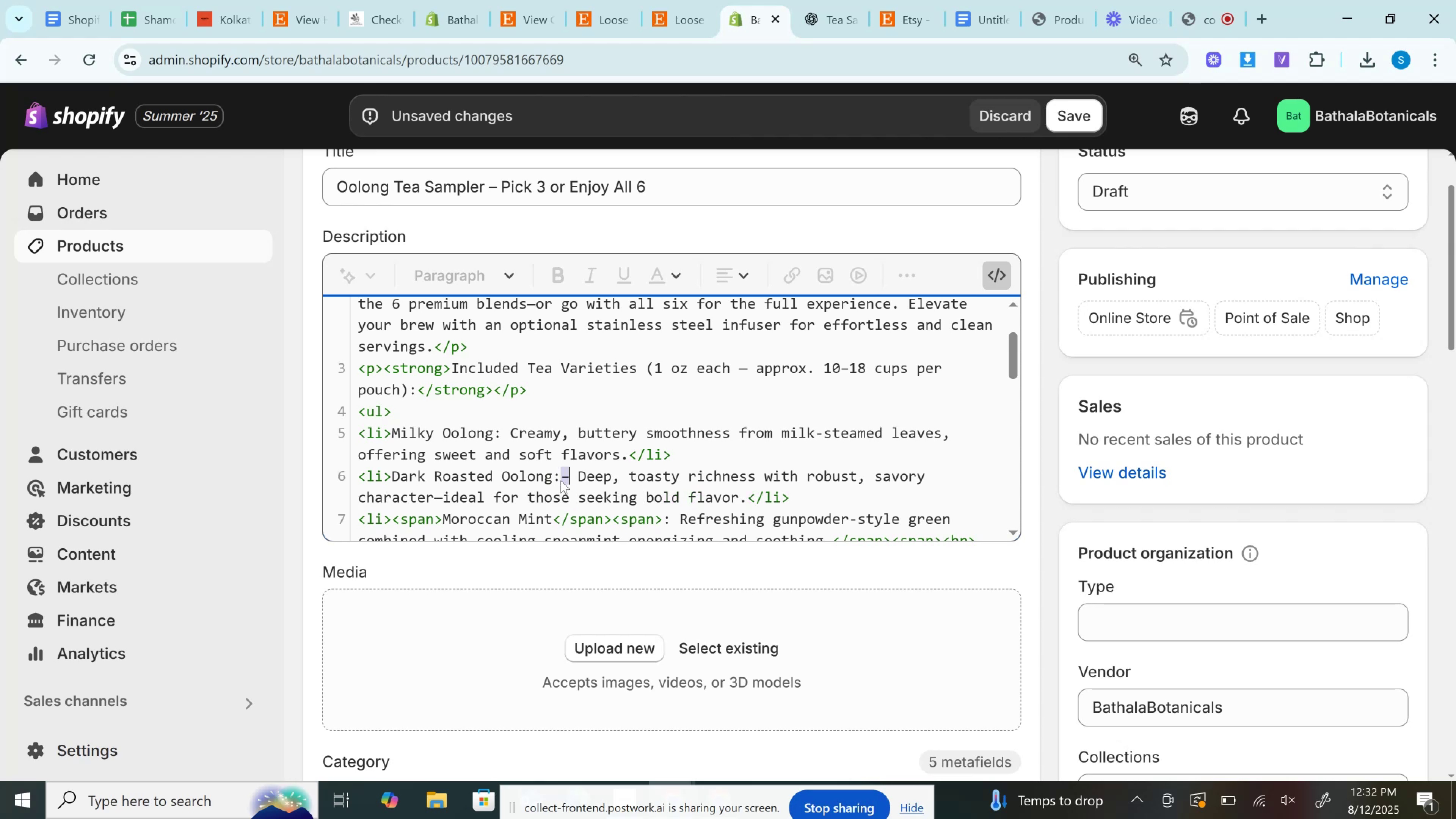 
key(Backspace)
 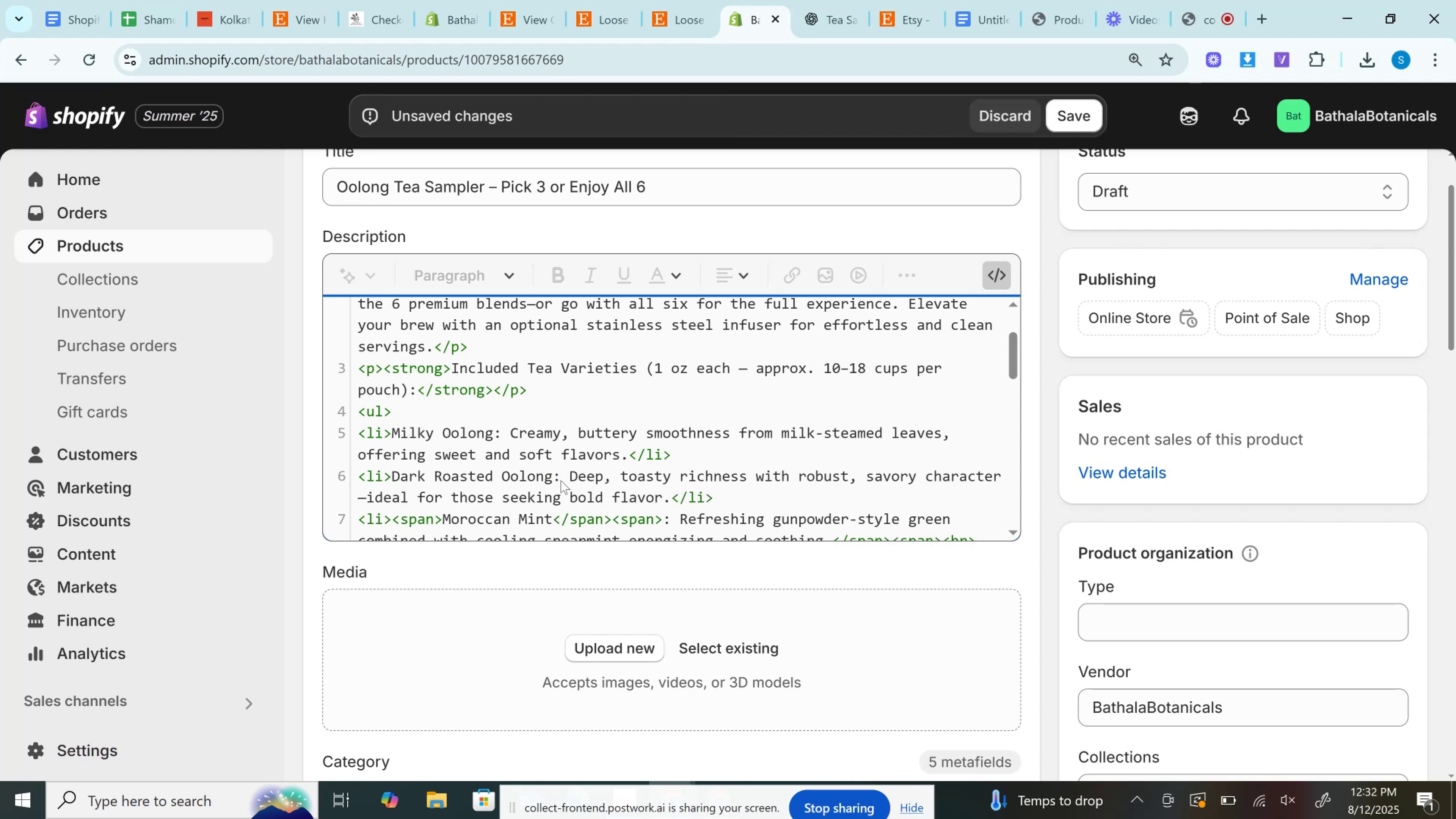 
key(ArrowRight)
 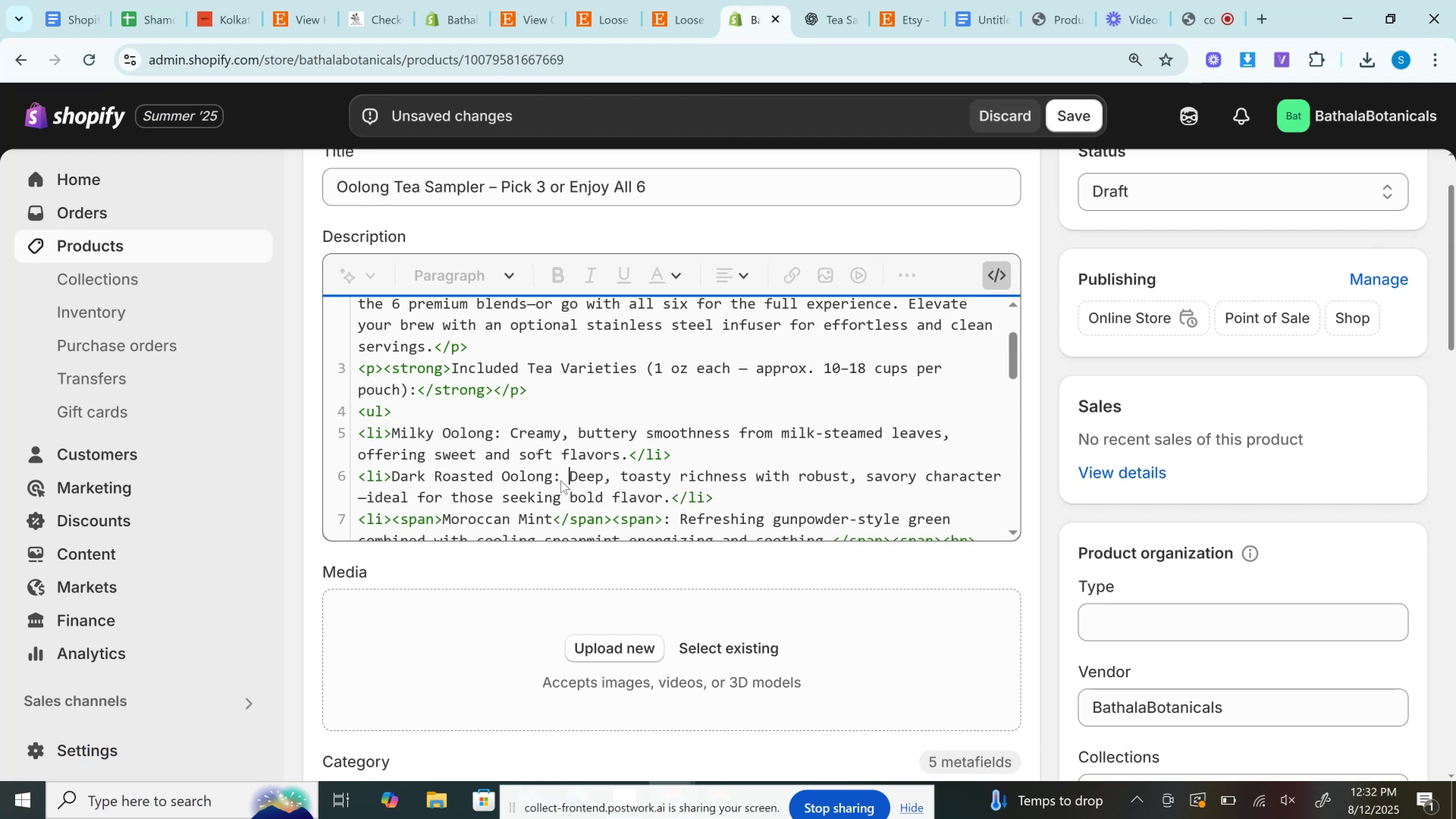 
key(Backspace)
 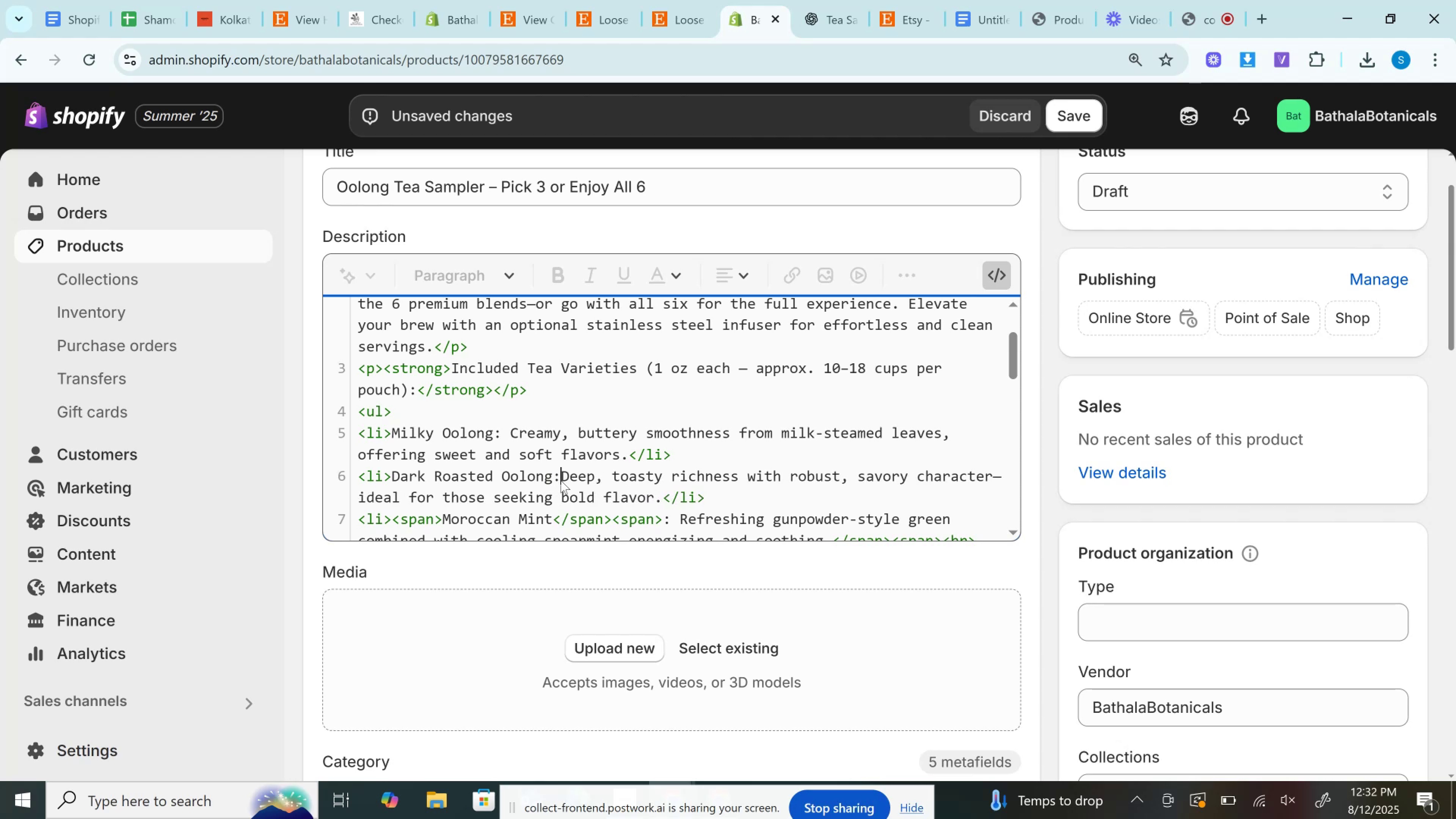 
key(Space)
 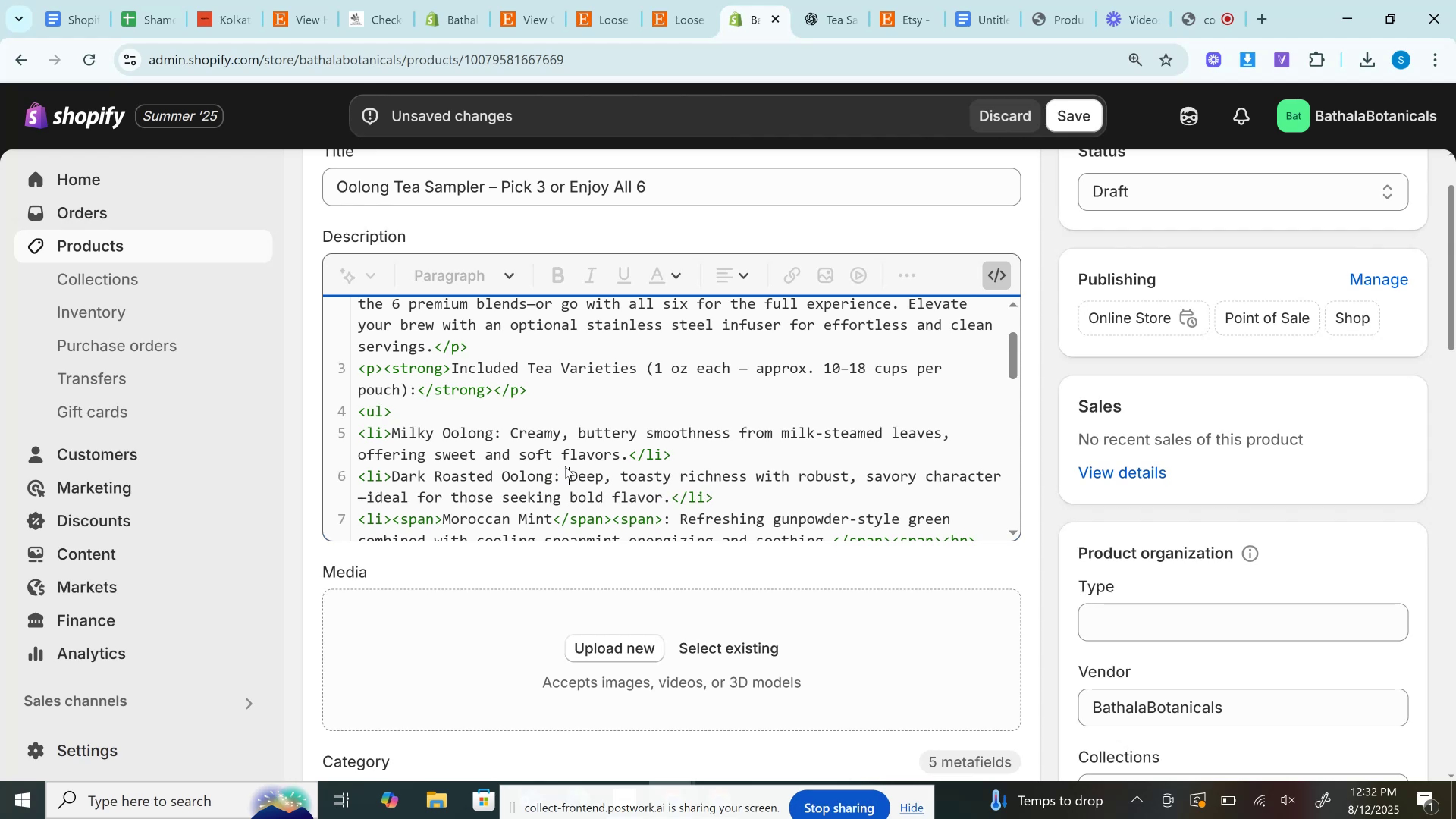 
scroll: coordinate [582, 439], scroll_direction: down, amount: 2.0
 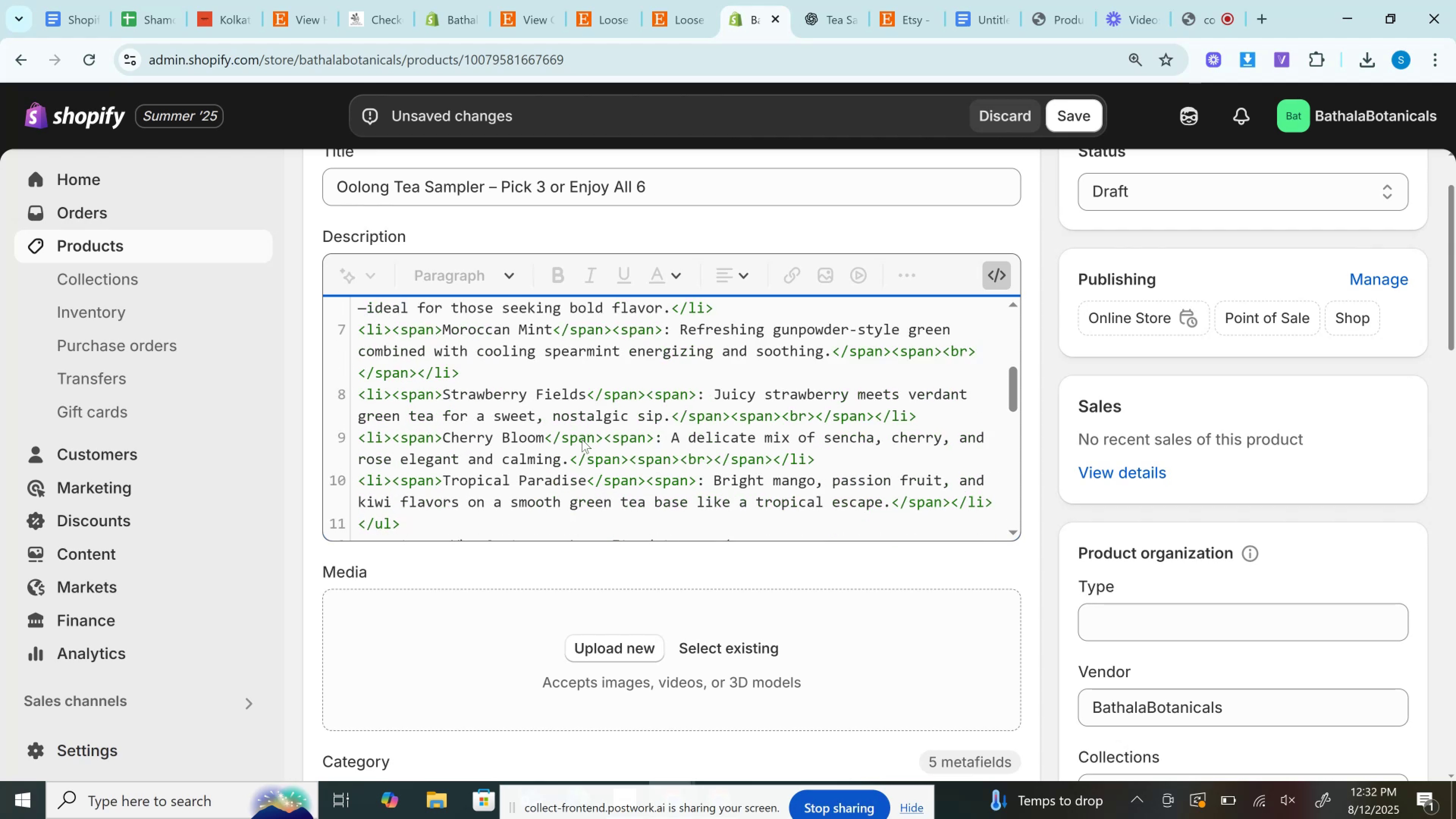 
scroll: coordinate [582, 439], scroll_direction: up, amount: 1.0
 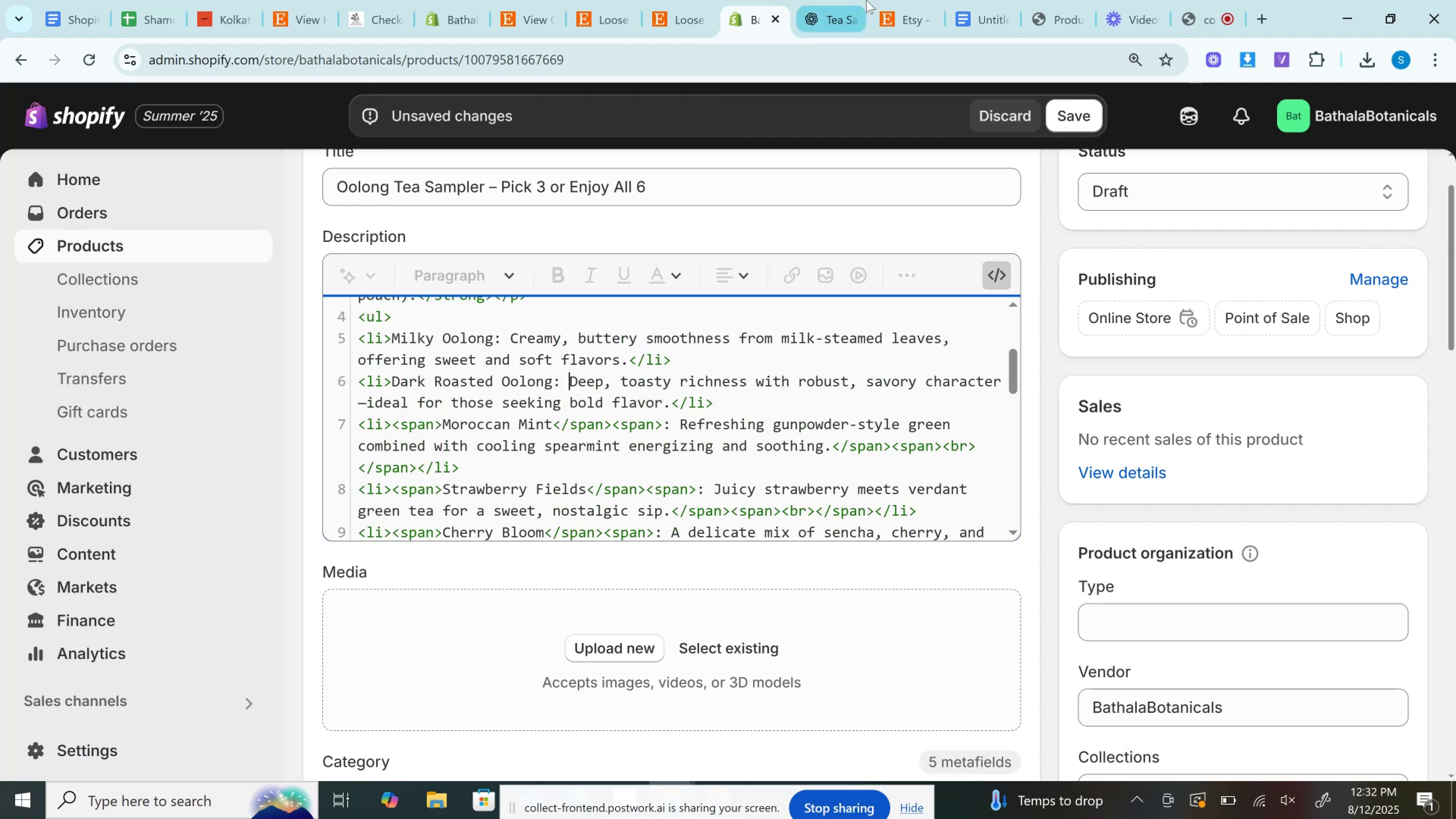 
left_click([849, 0])
 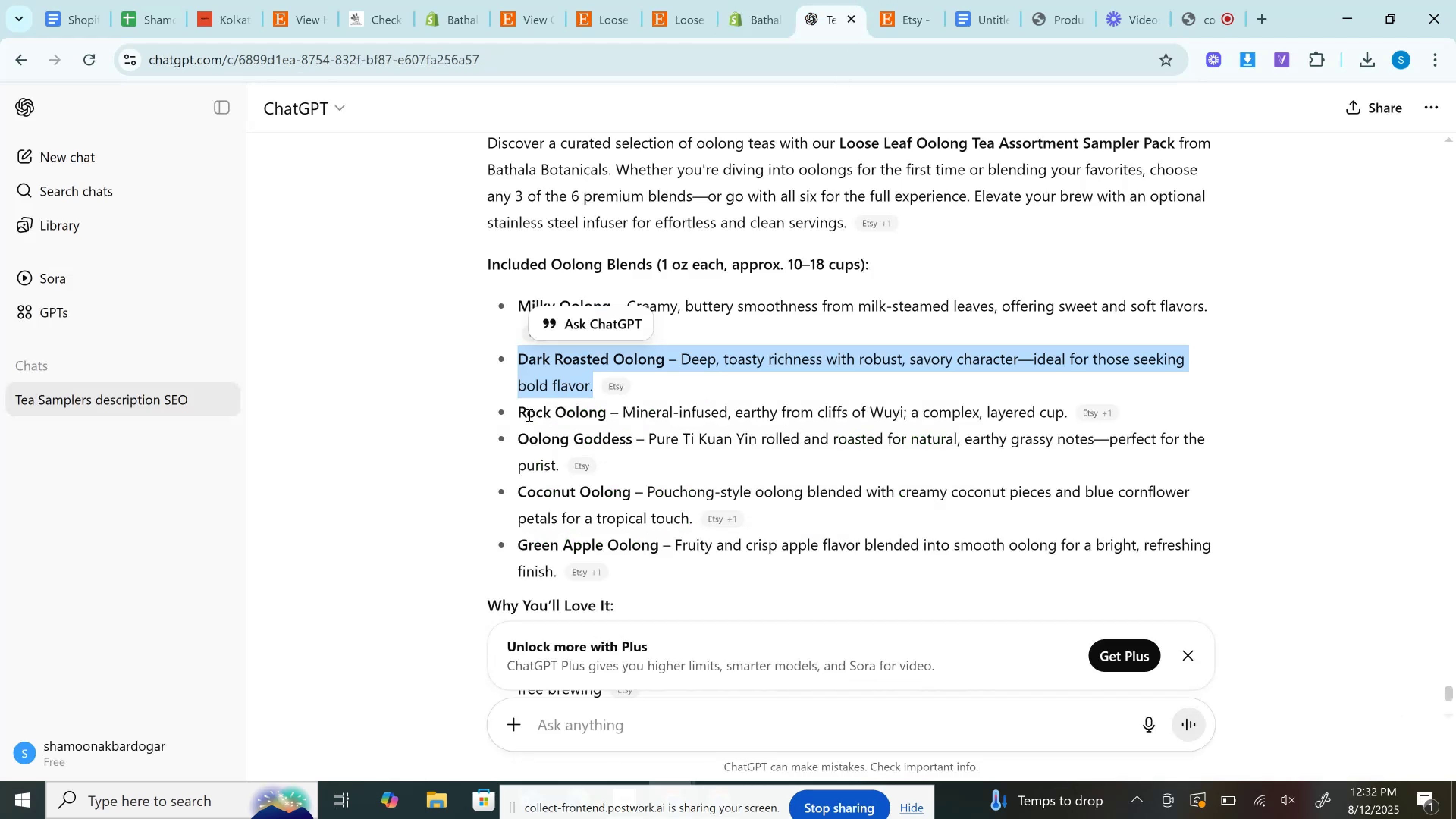 
left_click_drag(start_coordinate=[519, 412], to_coordinate=[1068, 415])
 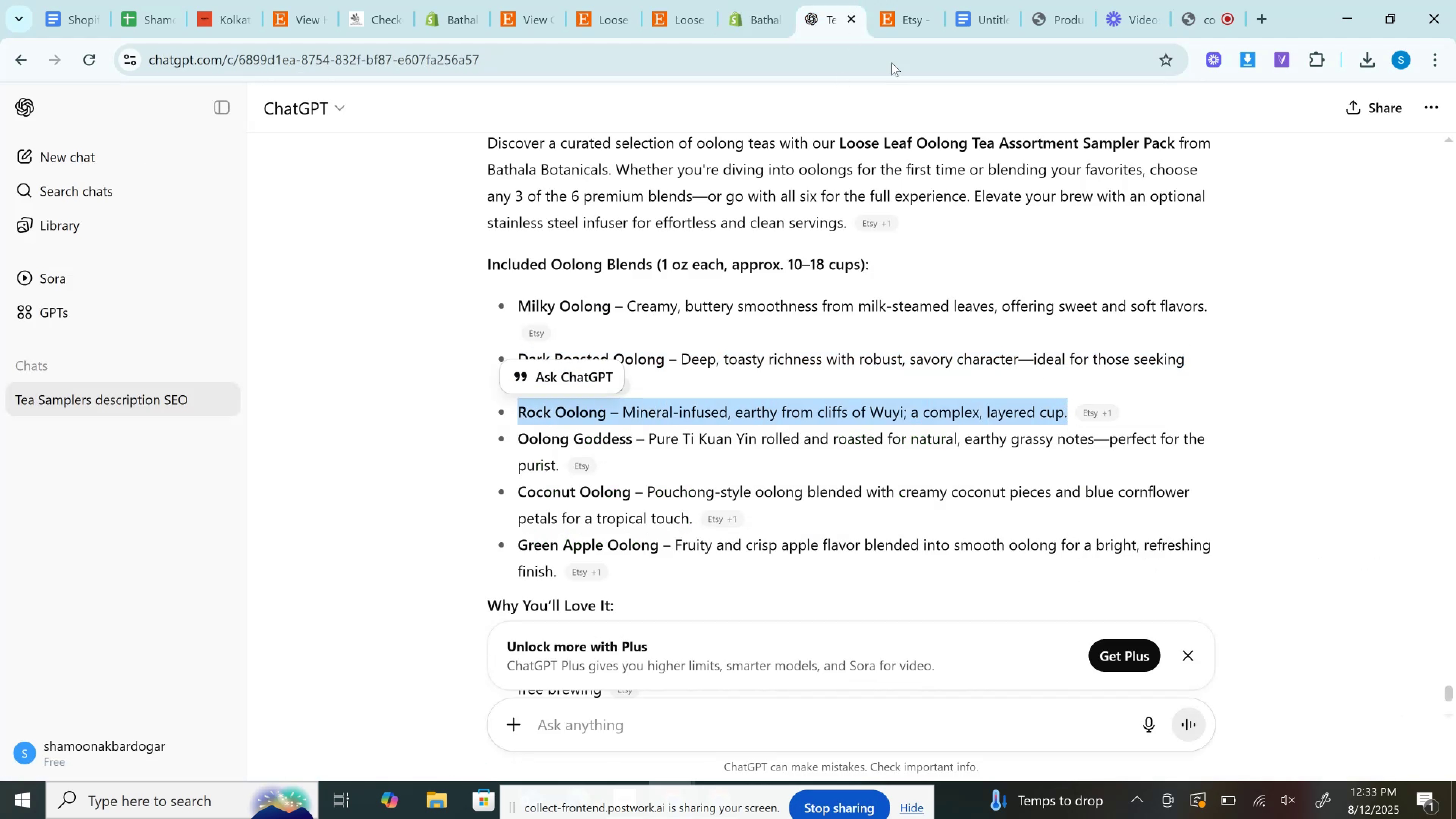 
hold_key(key=ControlLeft, duration=1.51)
 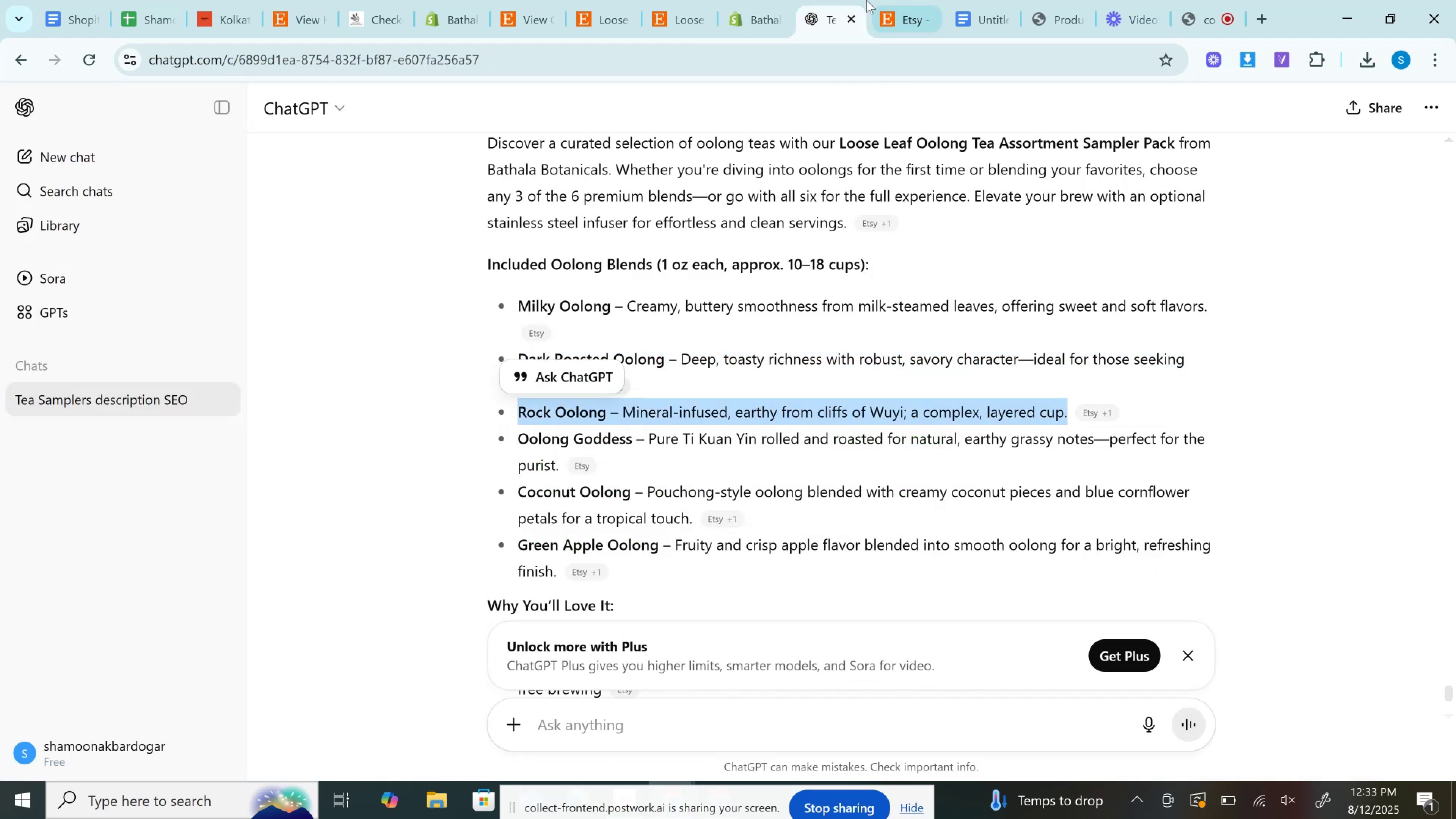 
key(Control+C)
 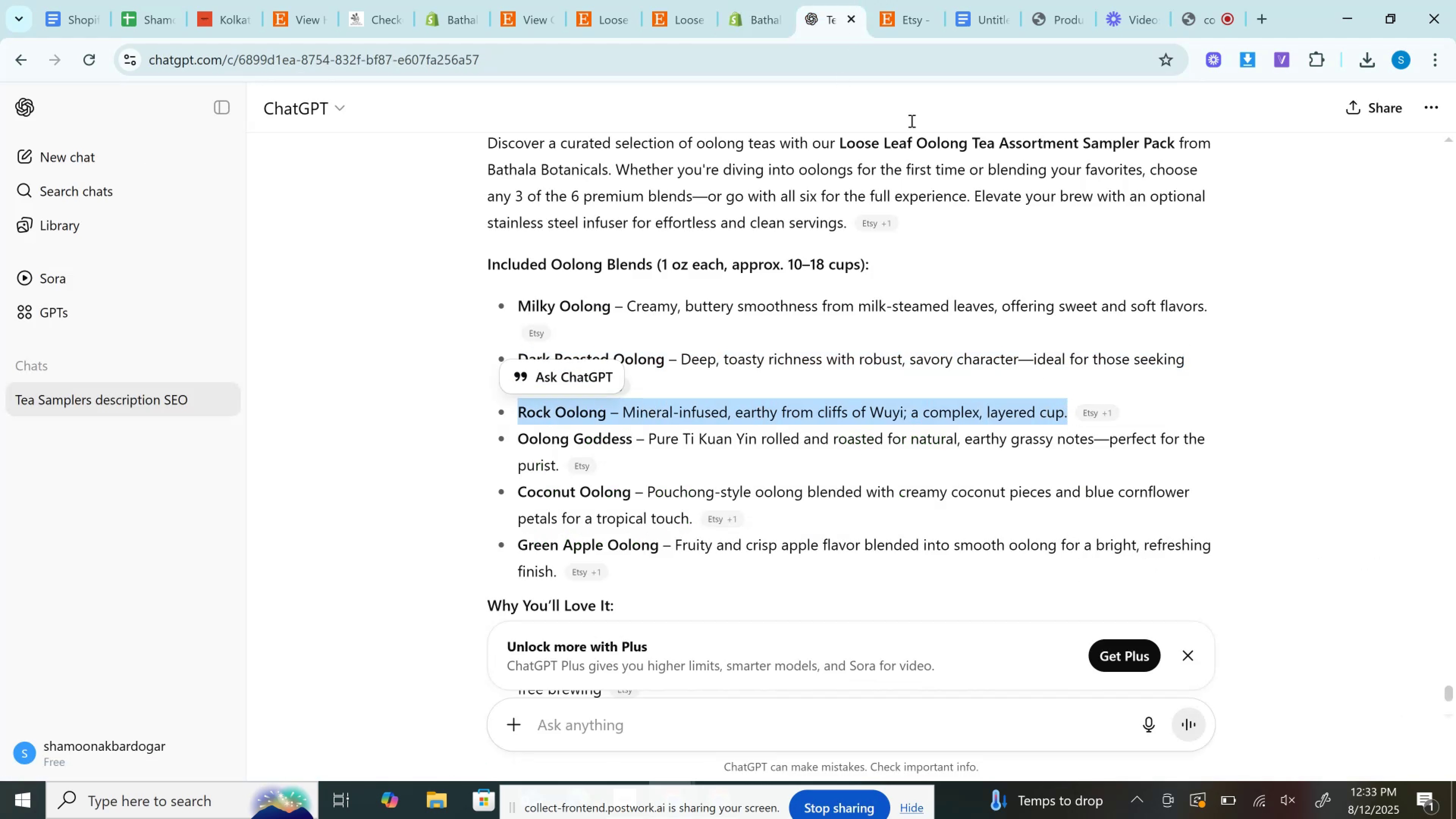 
key(Control+C)
 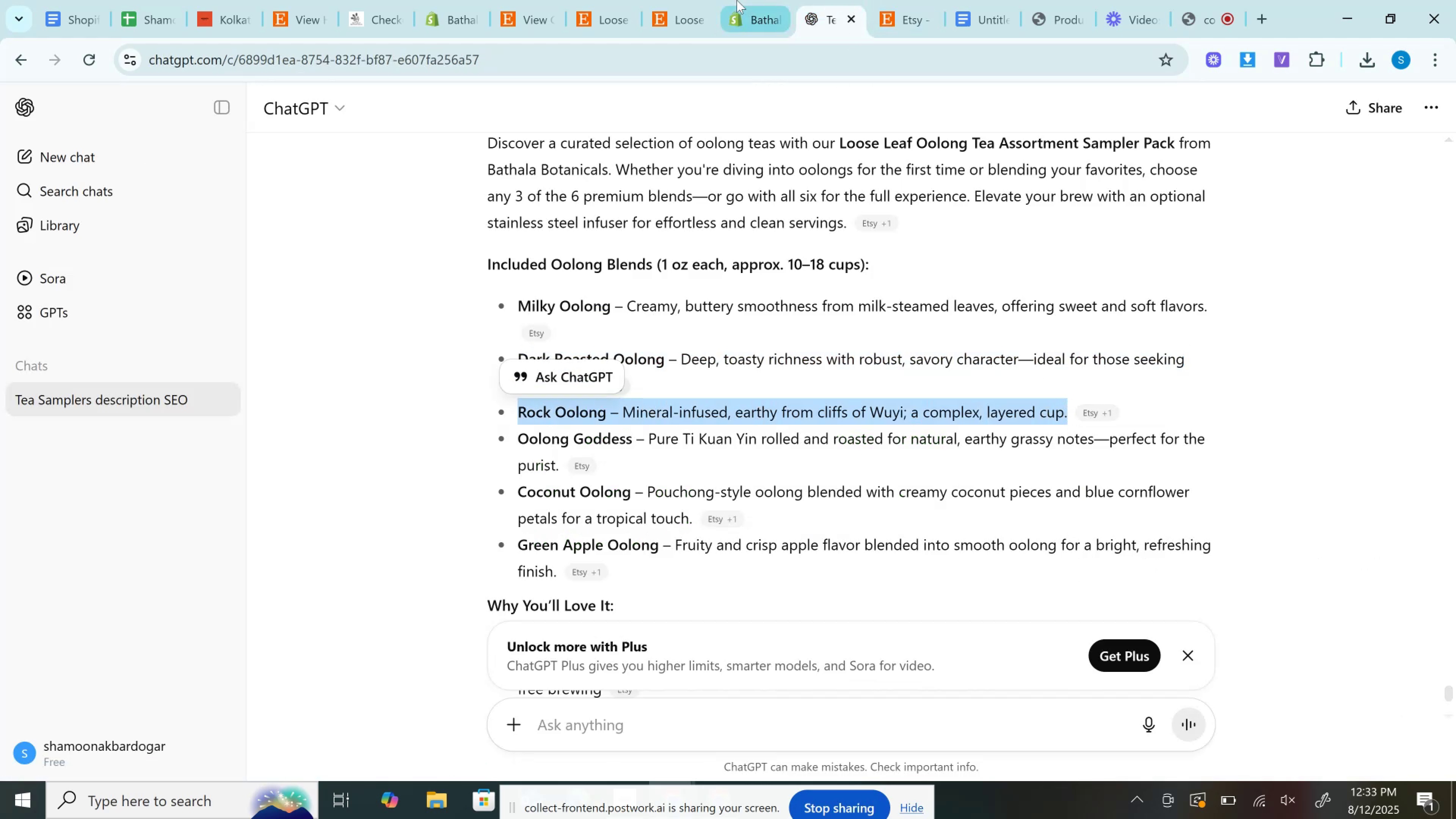 
left_click([737, 0])
 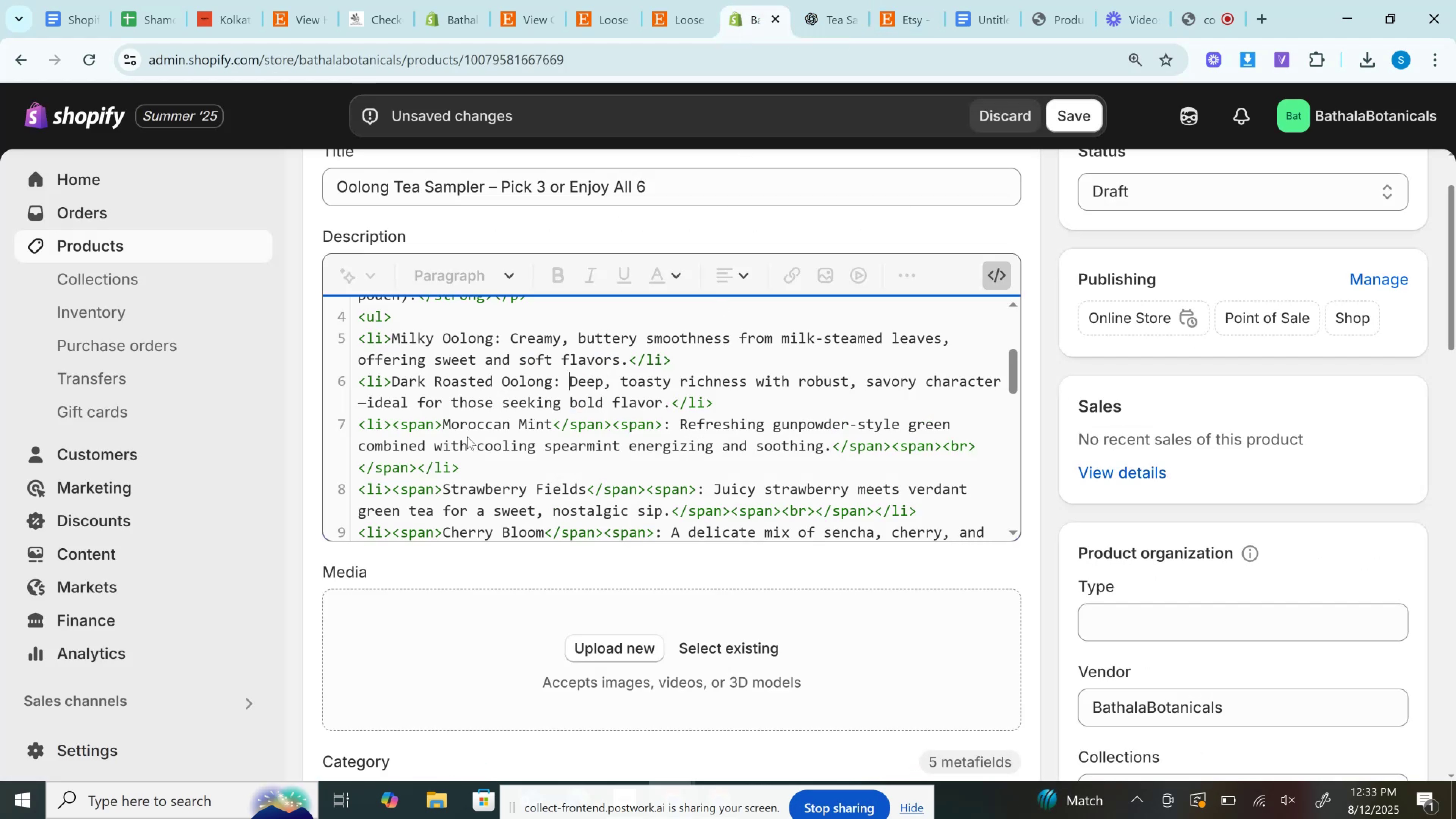 
left_click_drag(start_coordinate=[391, 423], to_coordinate=[417, 466])
 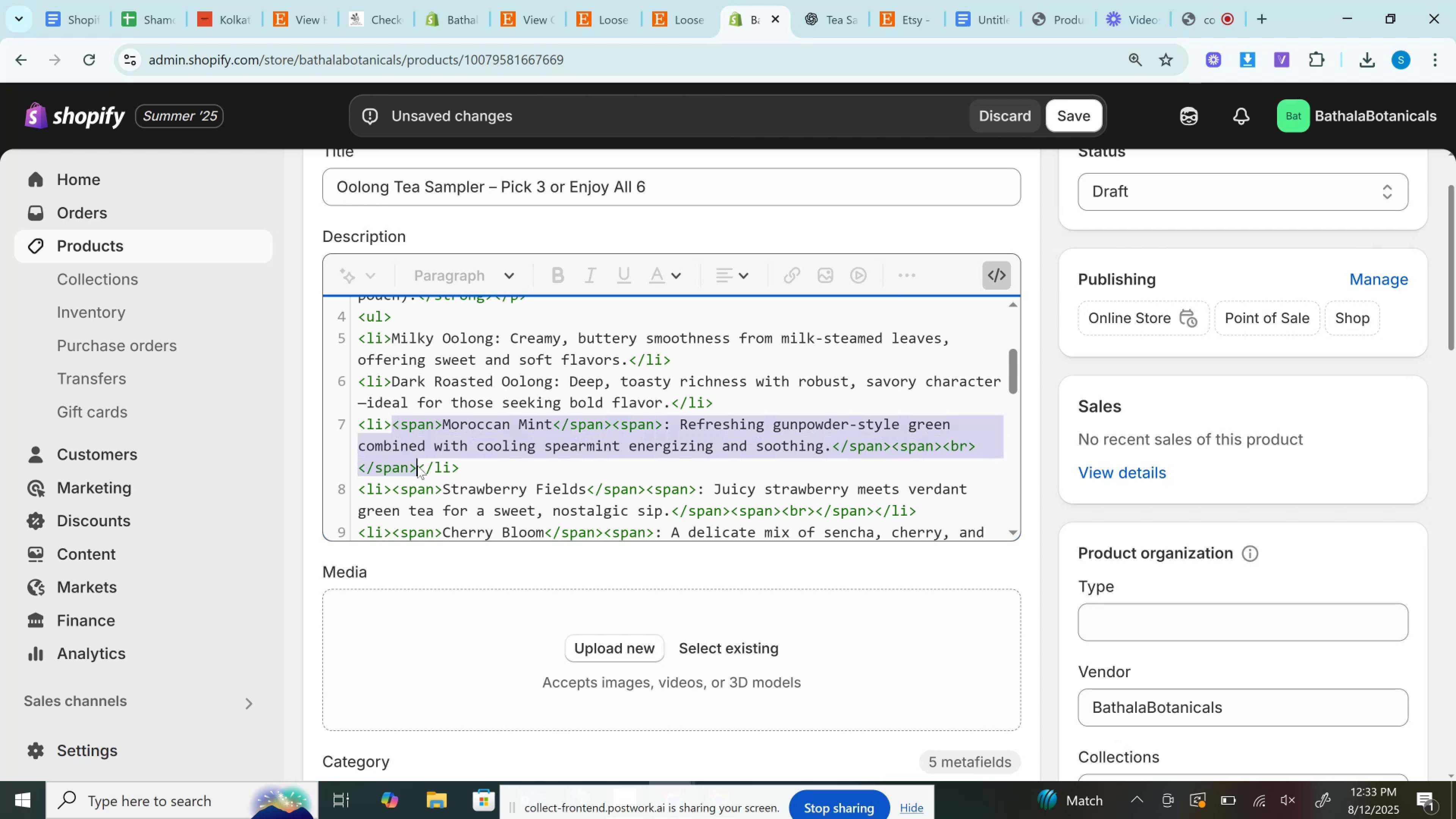 
key(Backspace)
 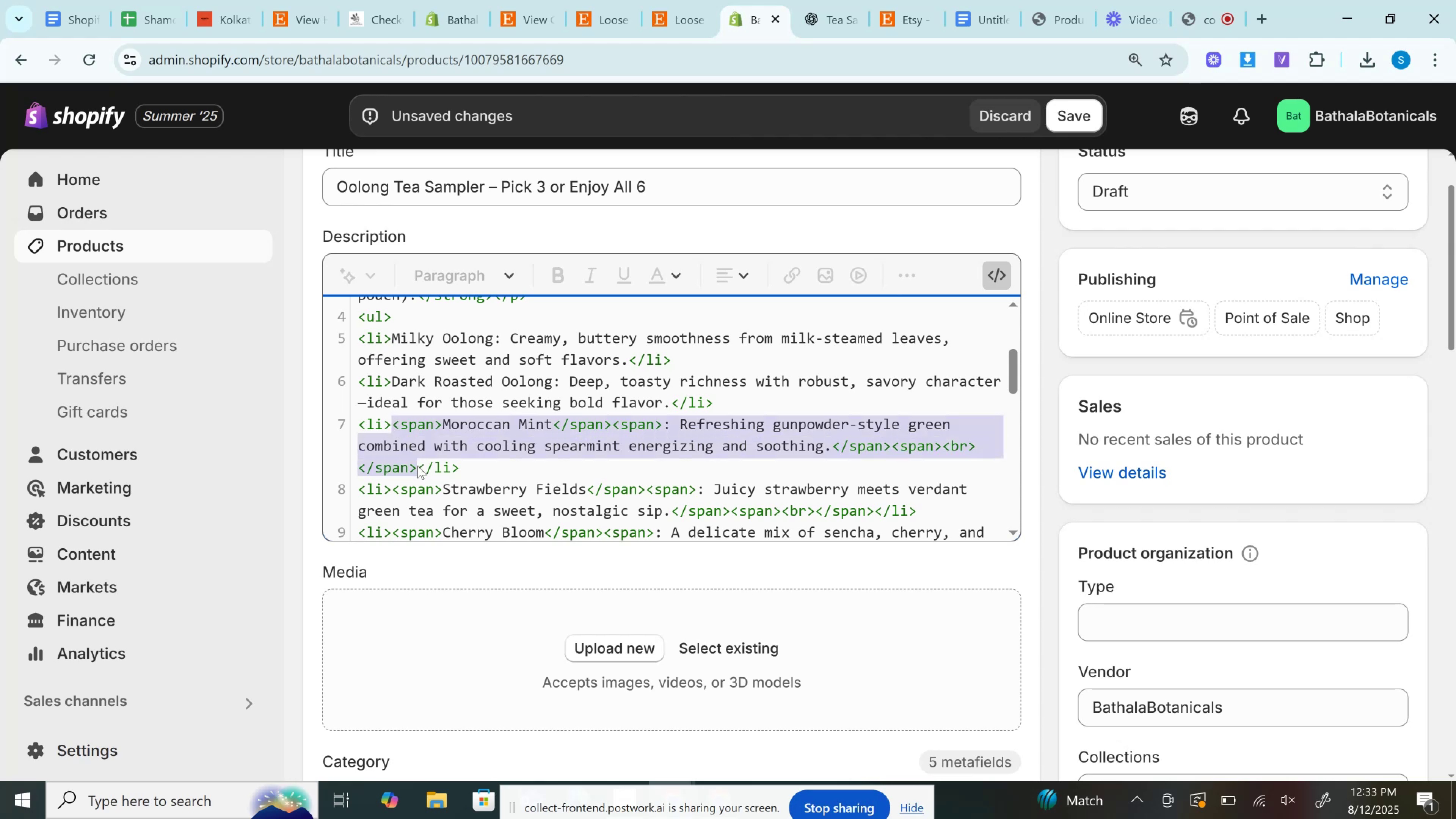 
key(Control+V)
 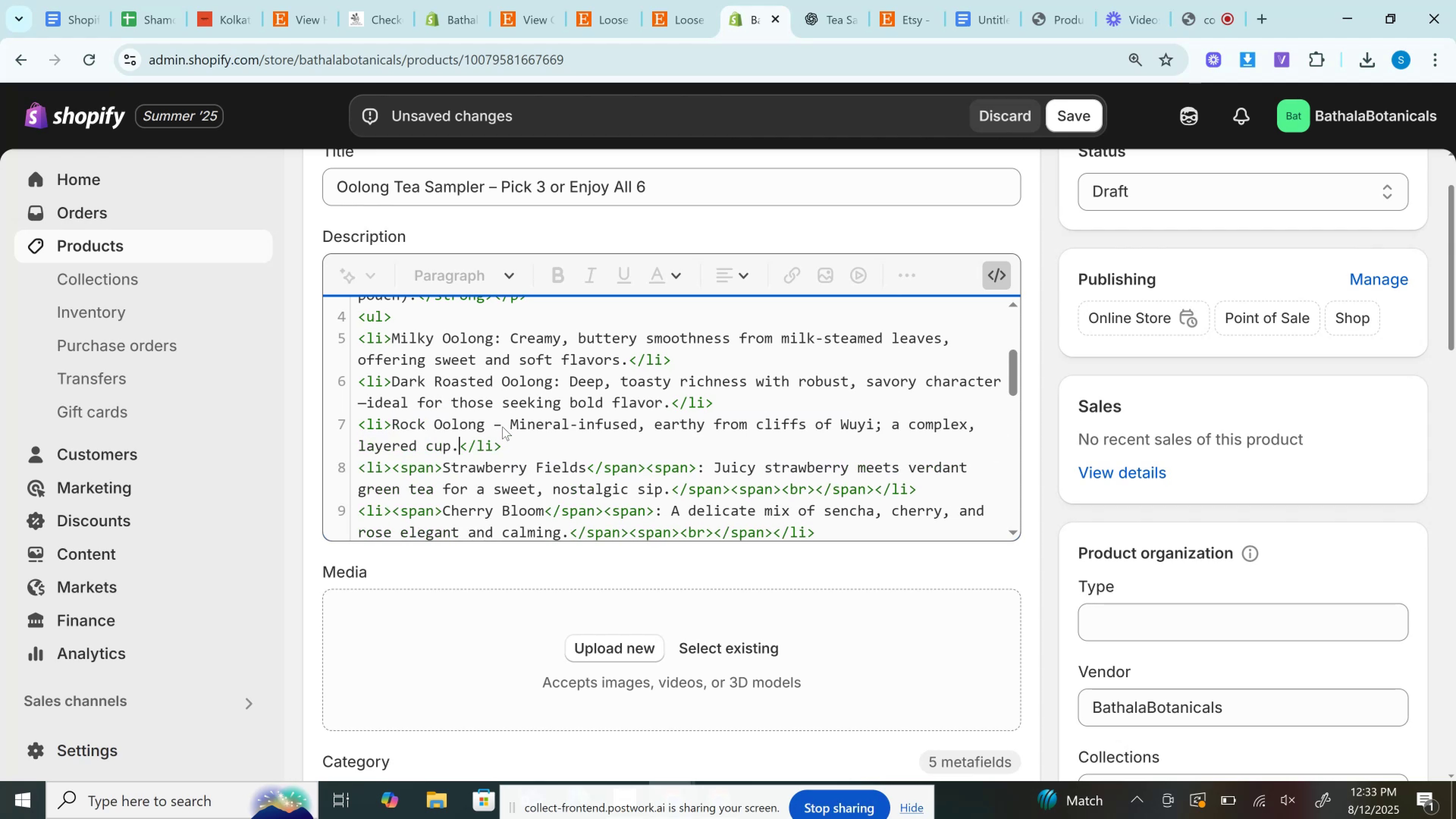 
double_click([500, 427])
 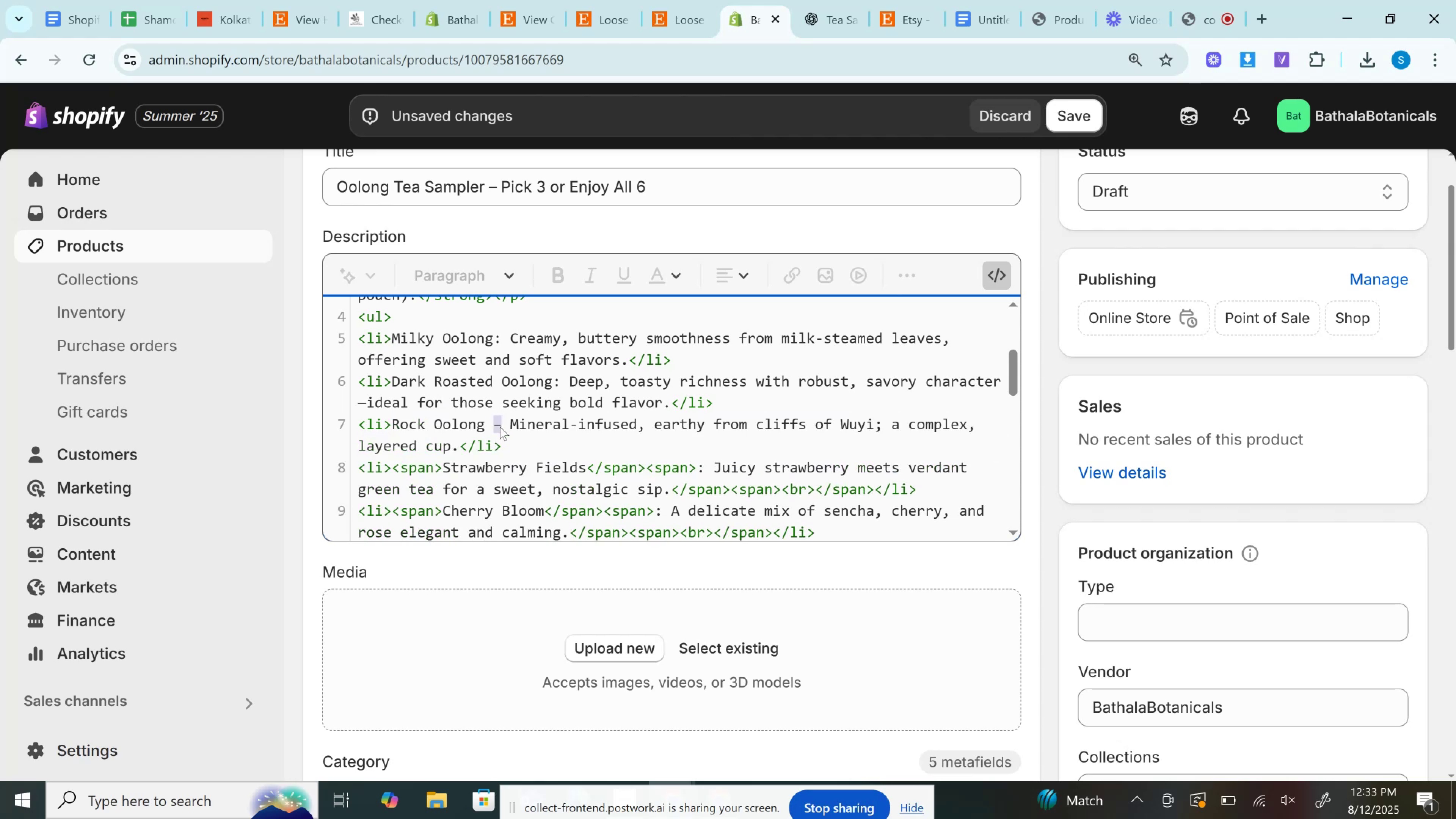 
key(Backspace)
 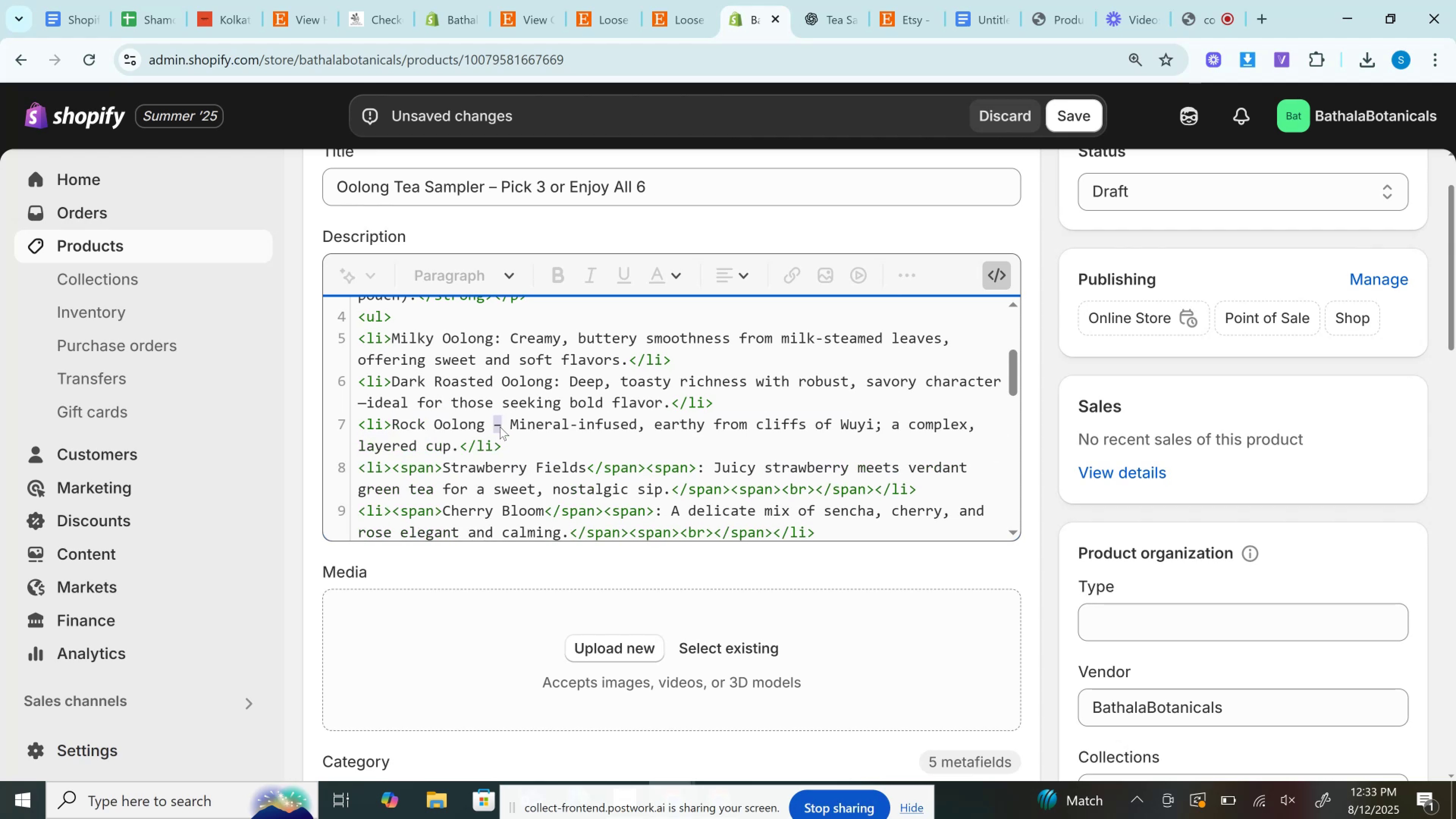 
key(Backspace)
 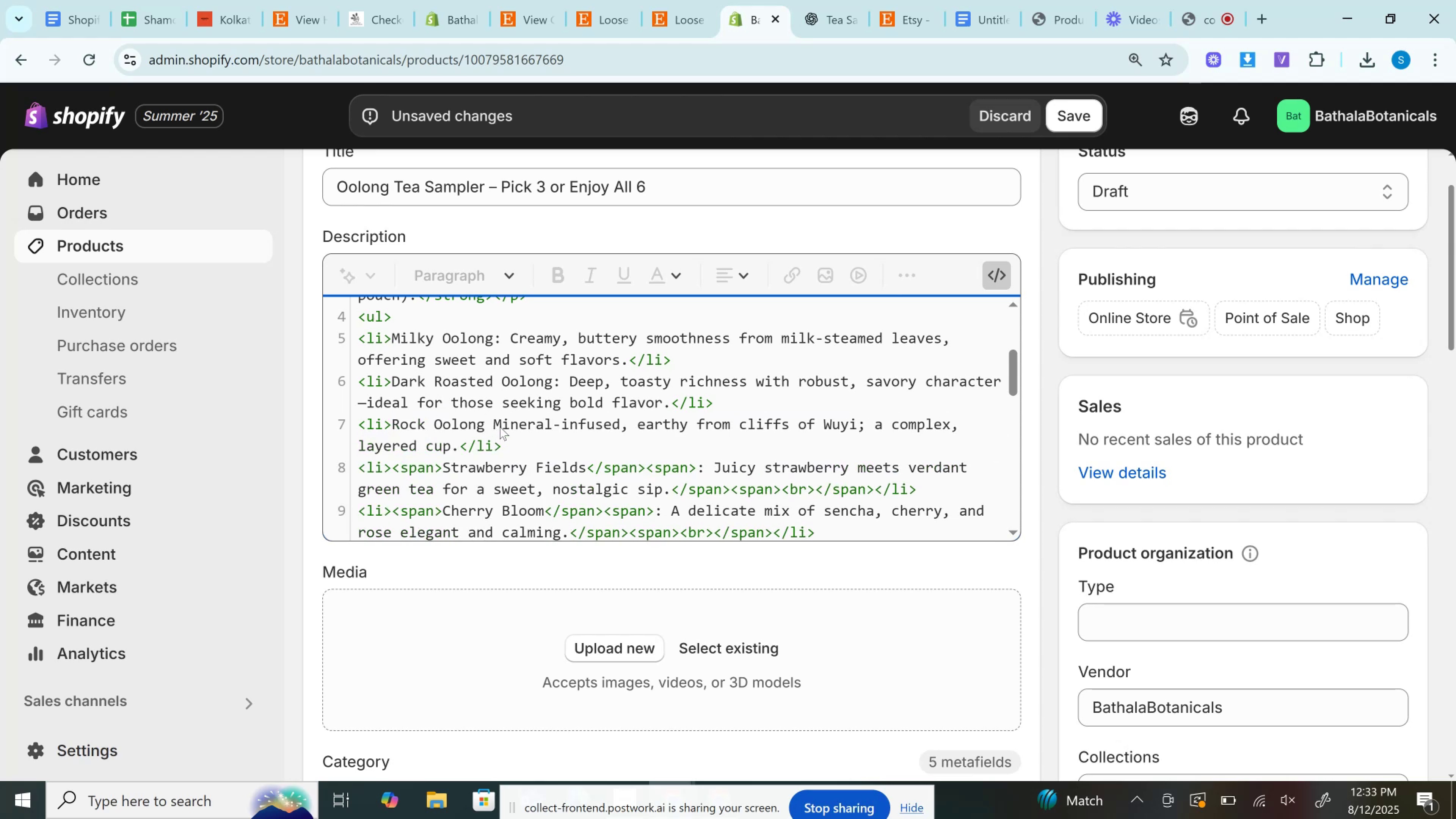 
key(Shift+Semicolon)
 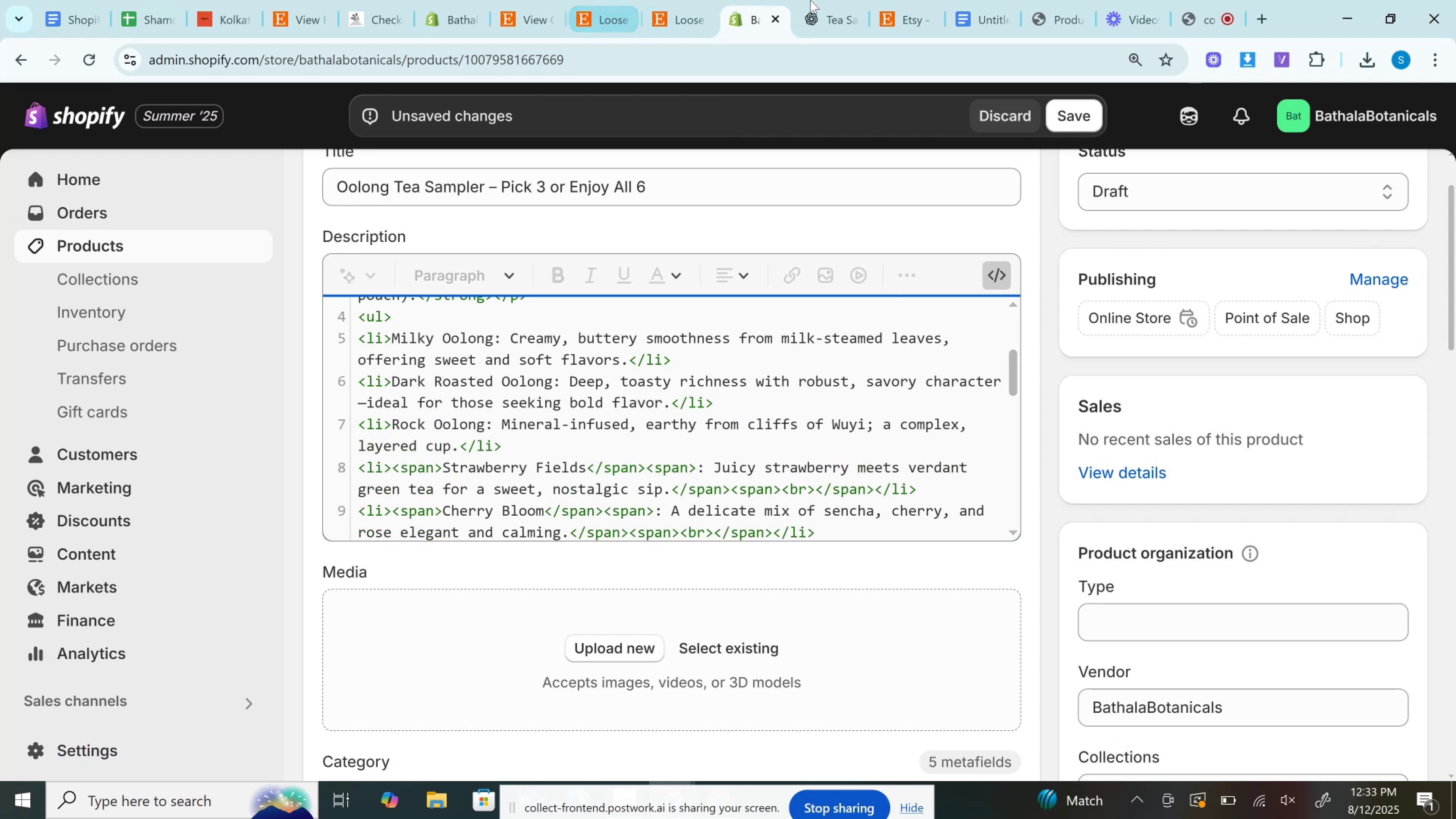 
left_click([849, 0])
 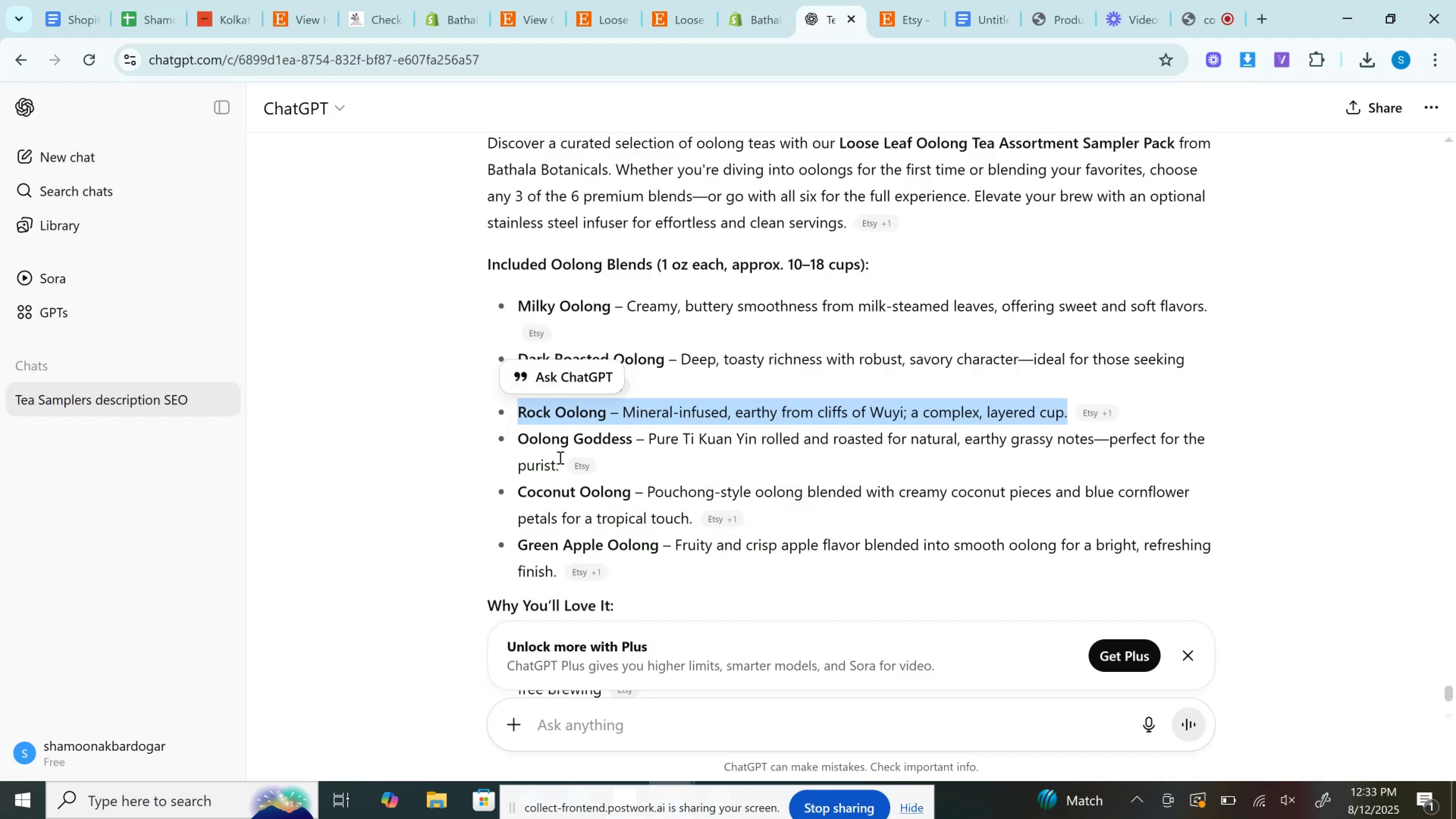 
left_click_drag(start_coordinate=[560, 469], to_coordinate=[516, 447])
 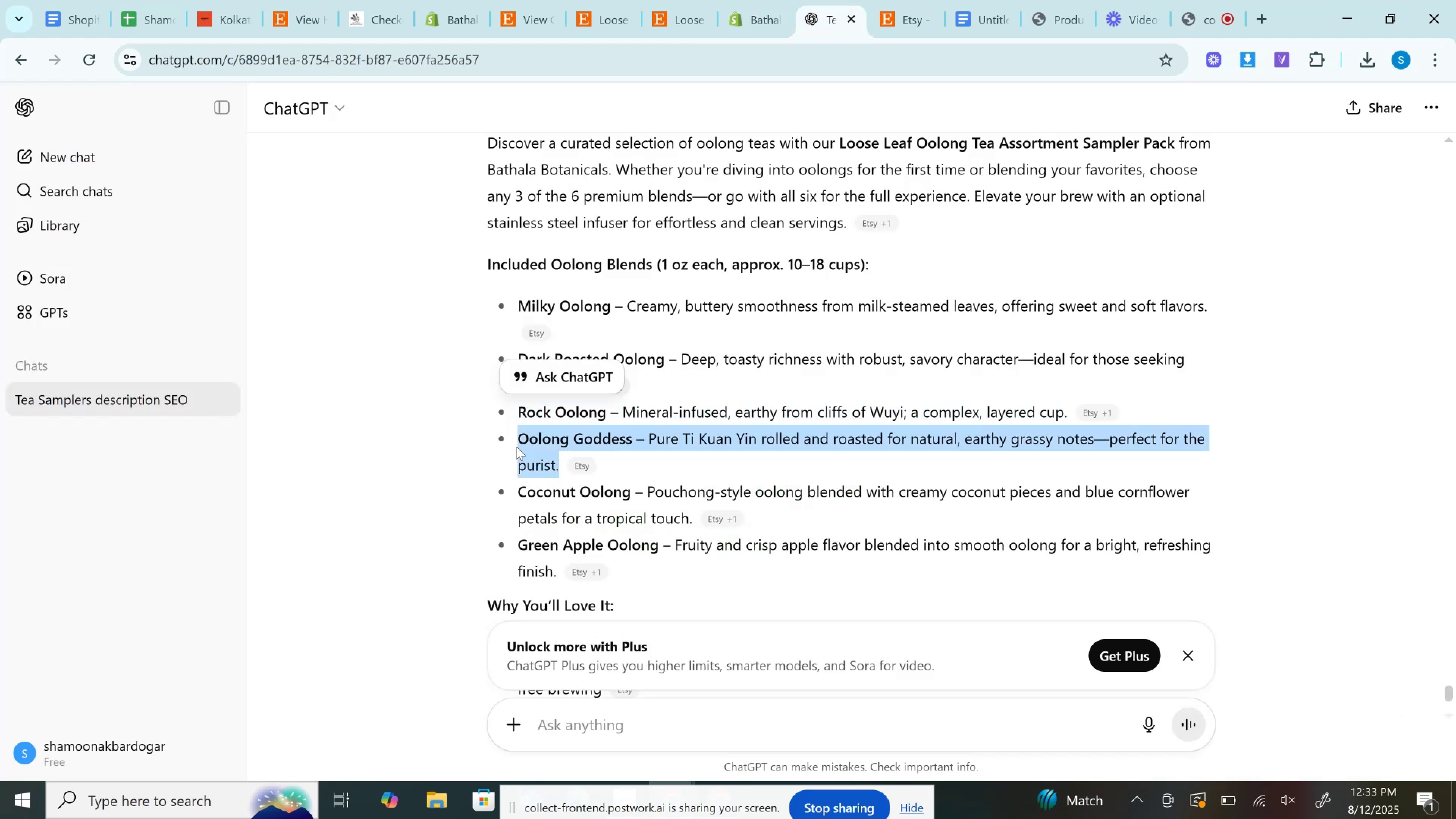 
key(Control+C)
 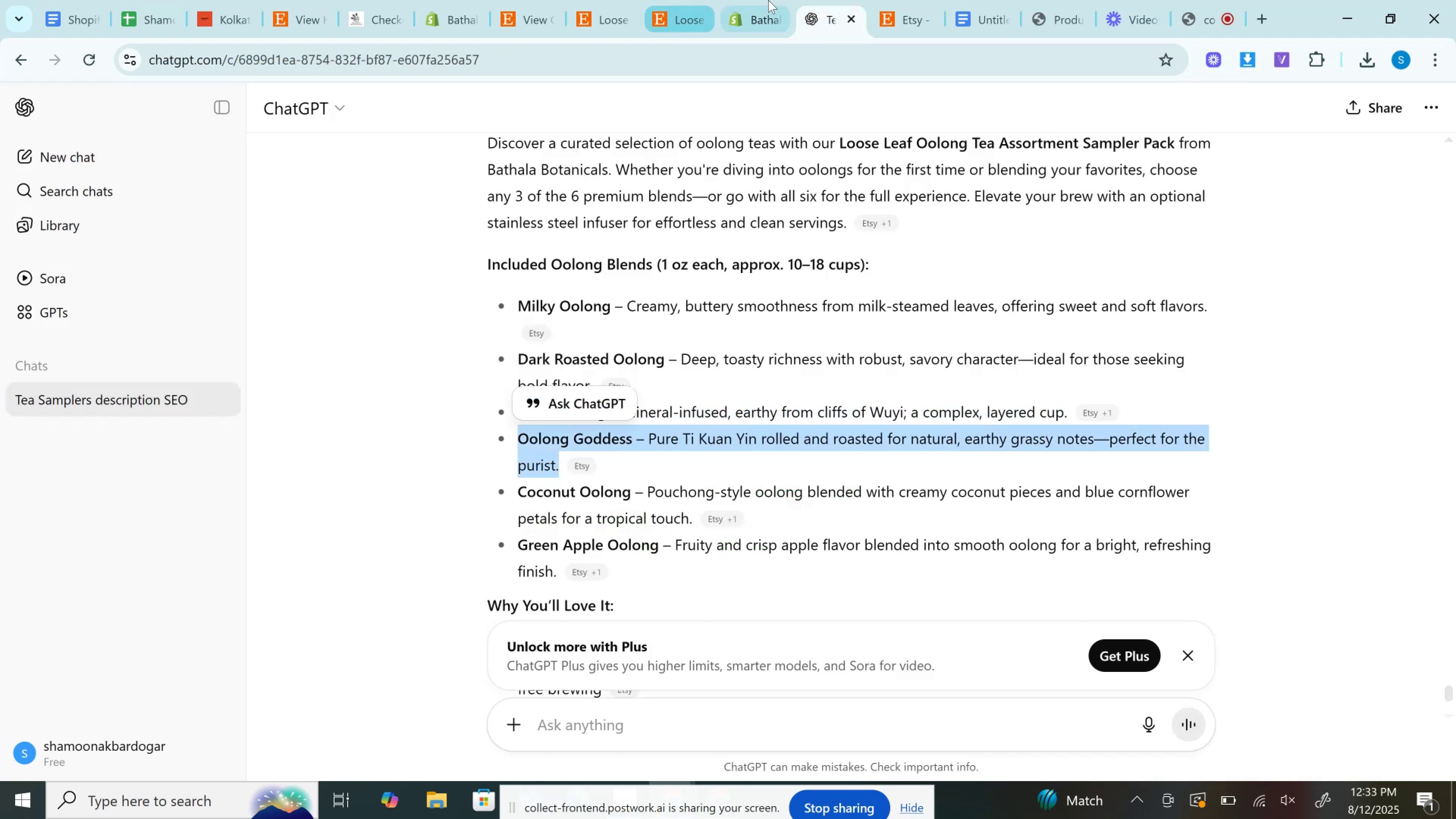 
left_click([769, 0])
 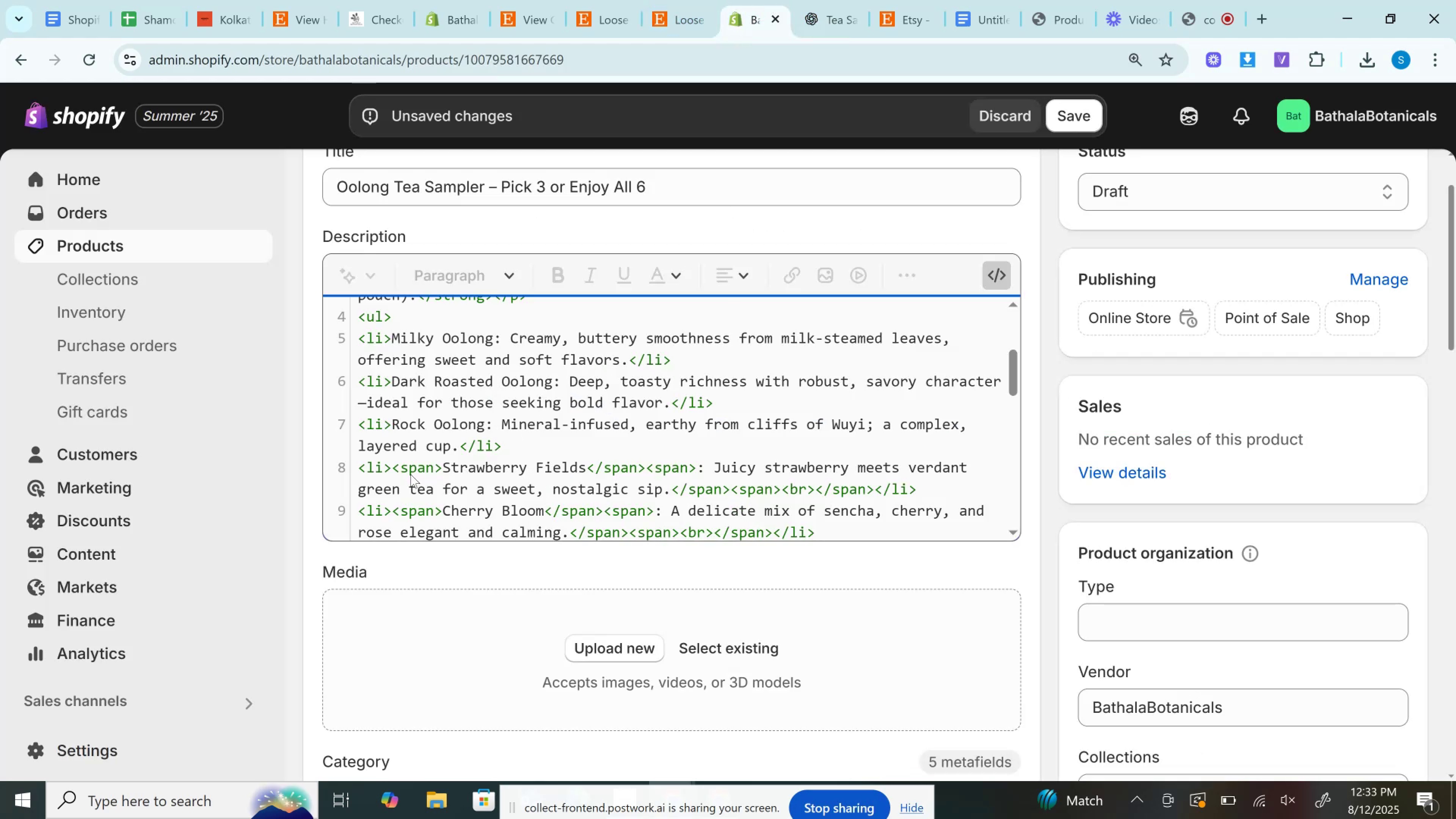 
left_click_drag(start_coordinate=[391, 469], to_coordinate=[877, 494])
 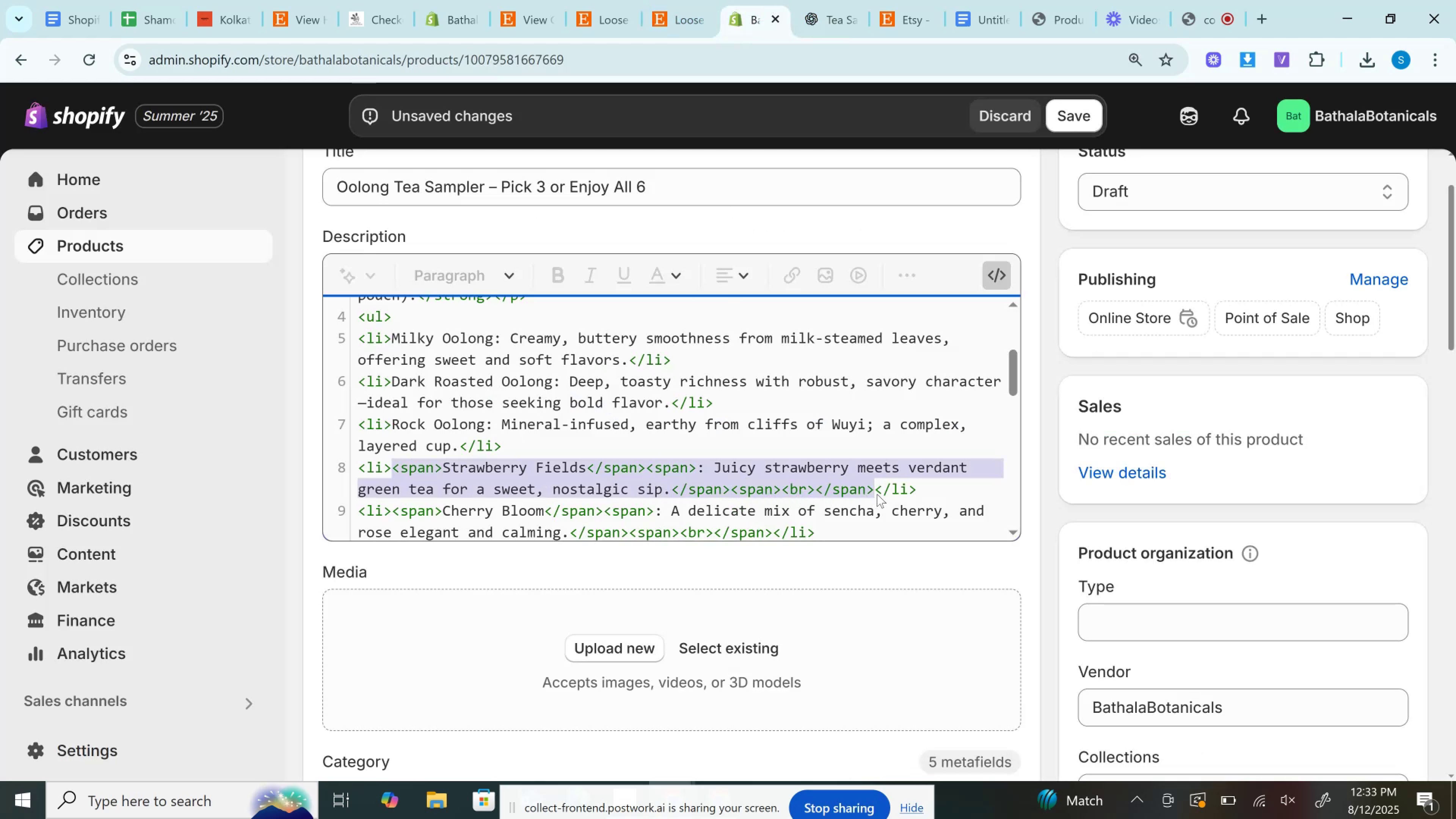 
key(Backspace)
 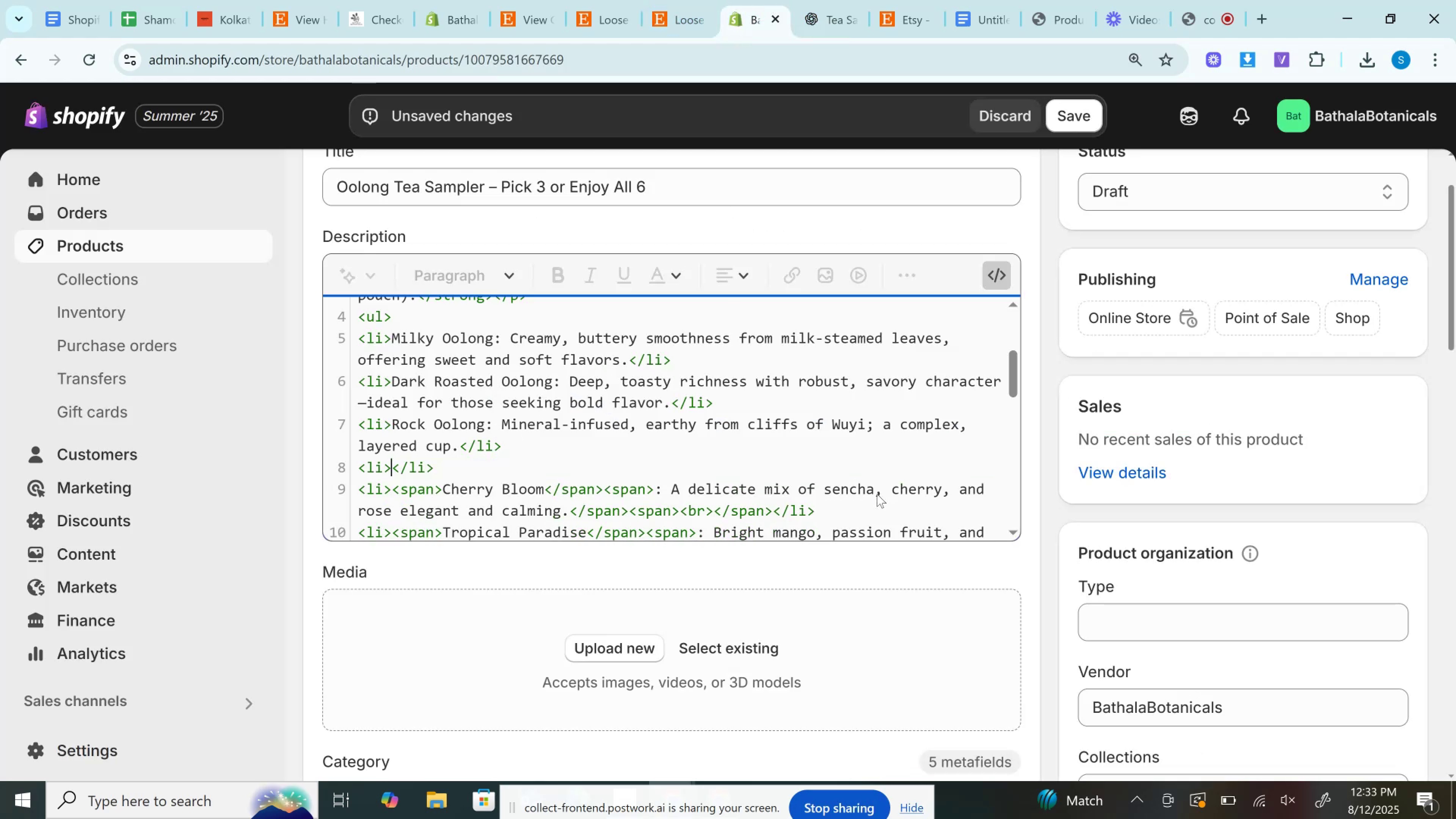 
key(Control+V)
 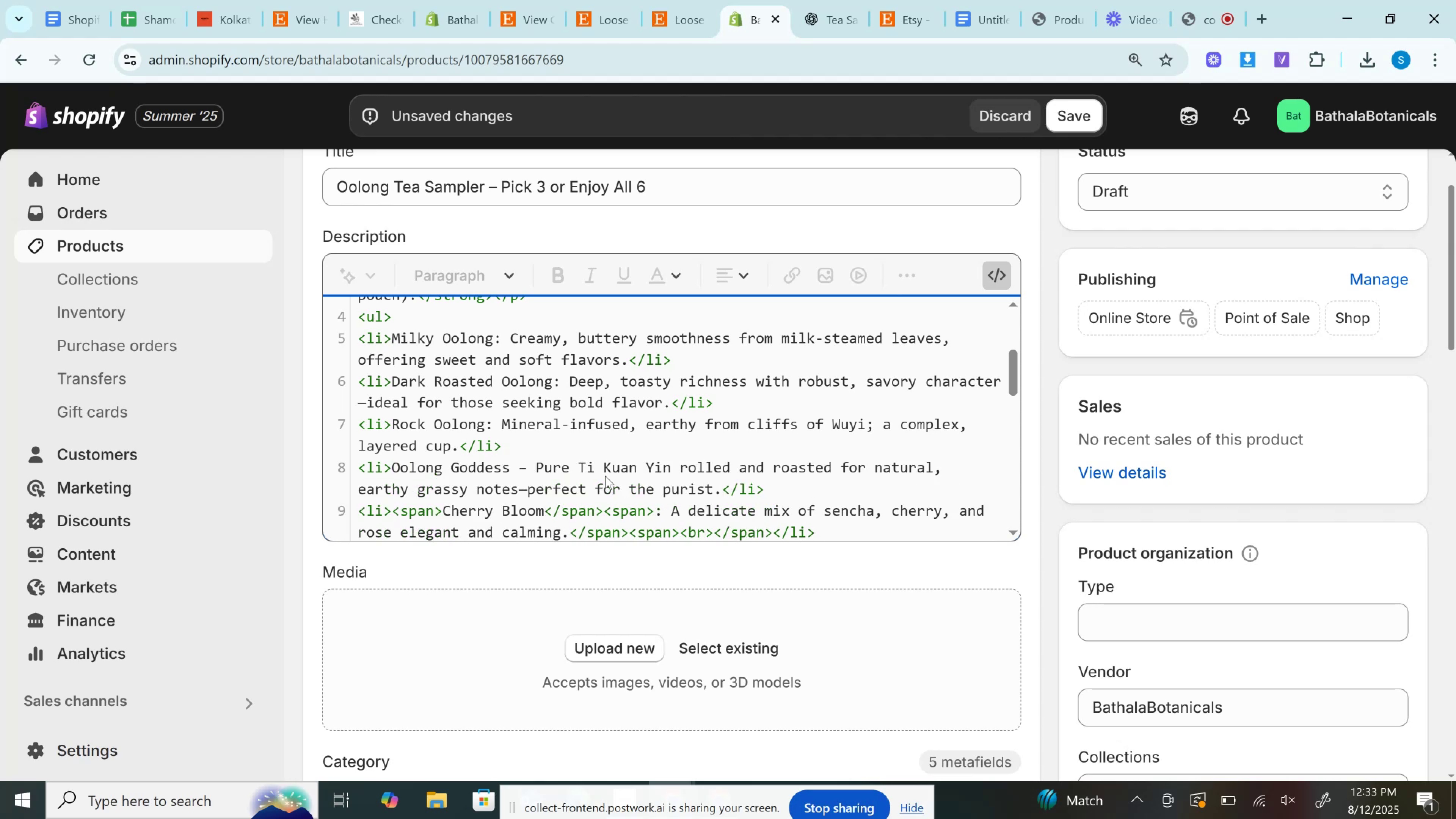 
wait(6.52)
 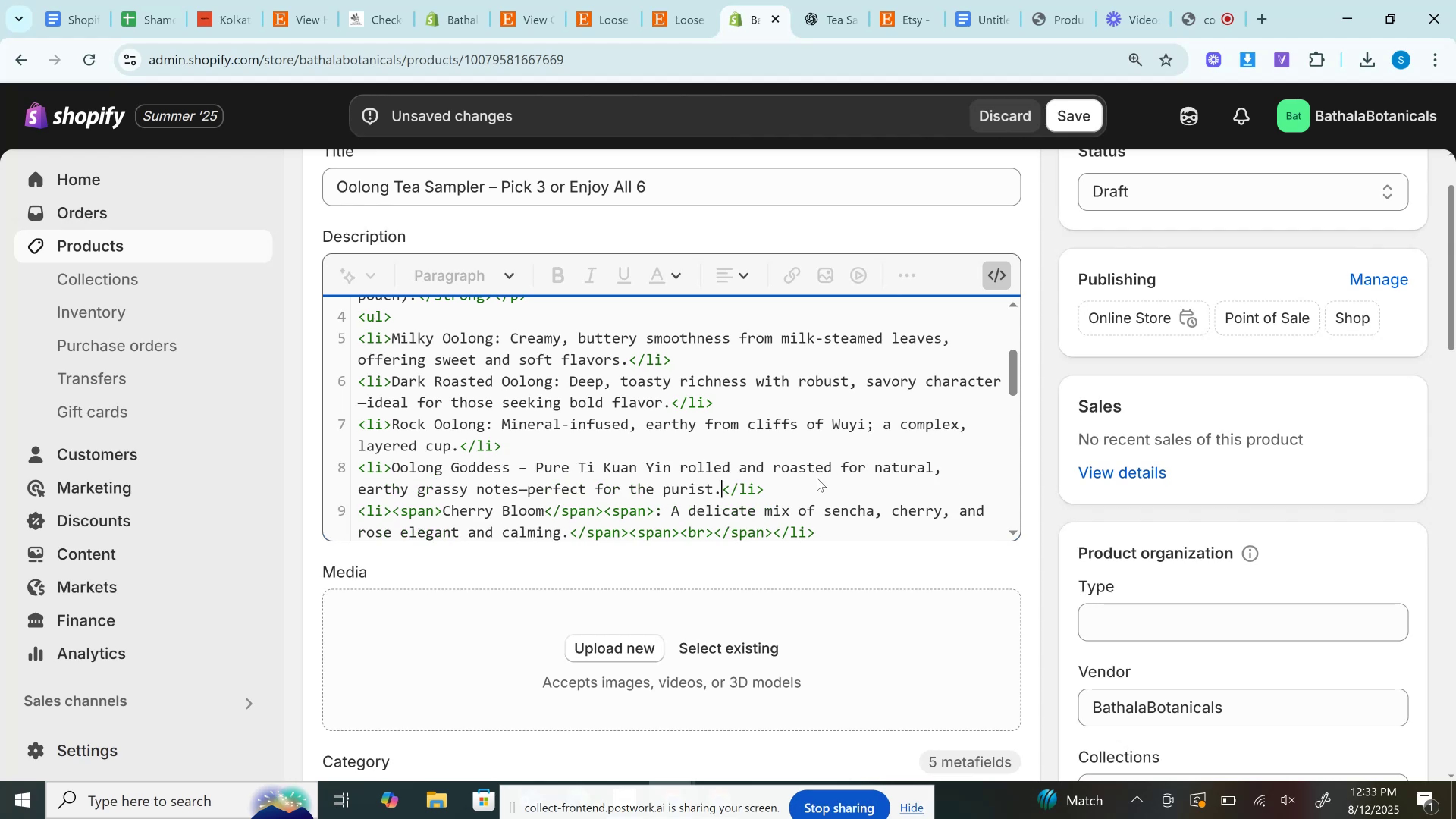 
double_click([520, 471])
 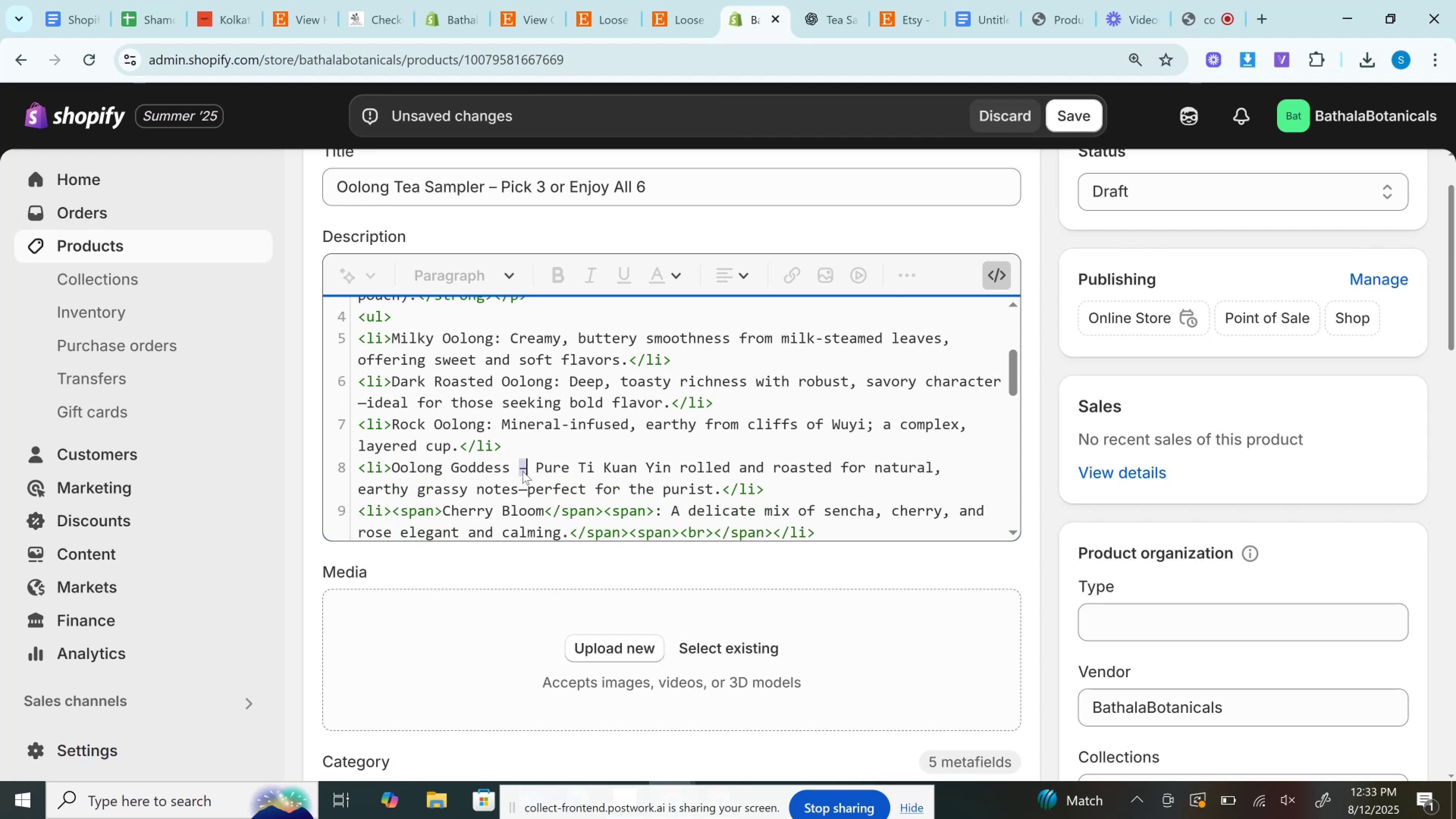 
key(Backspace)
 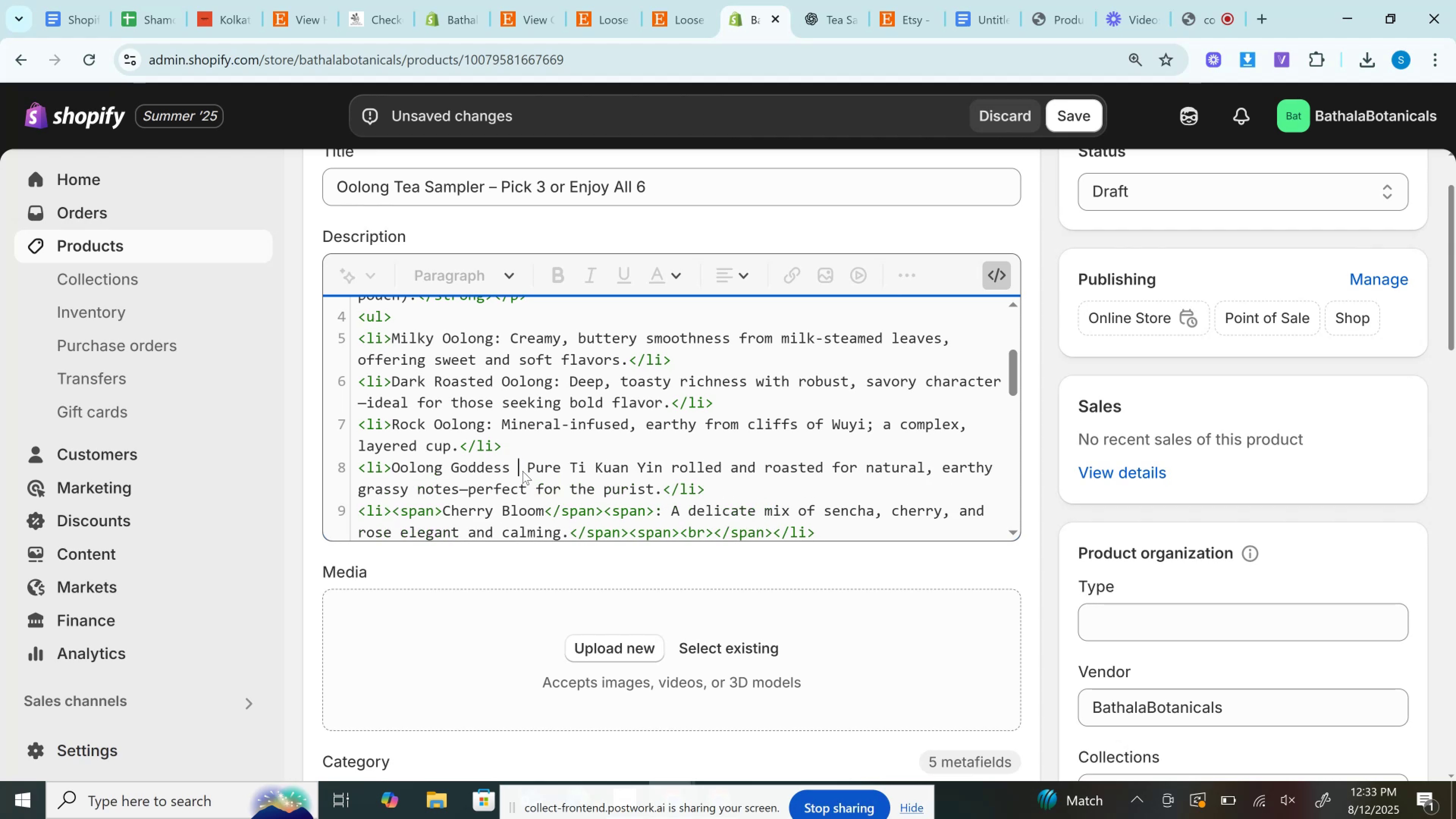 
key(Backspace)
 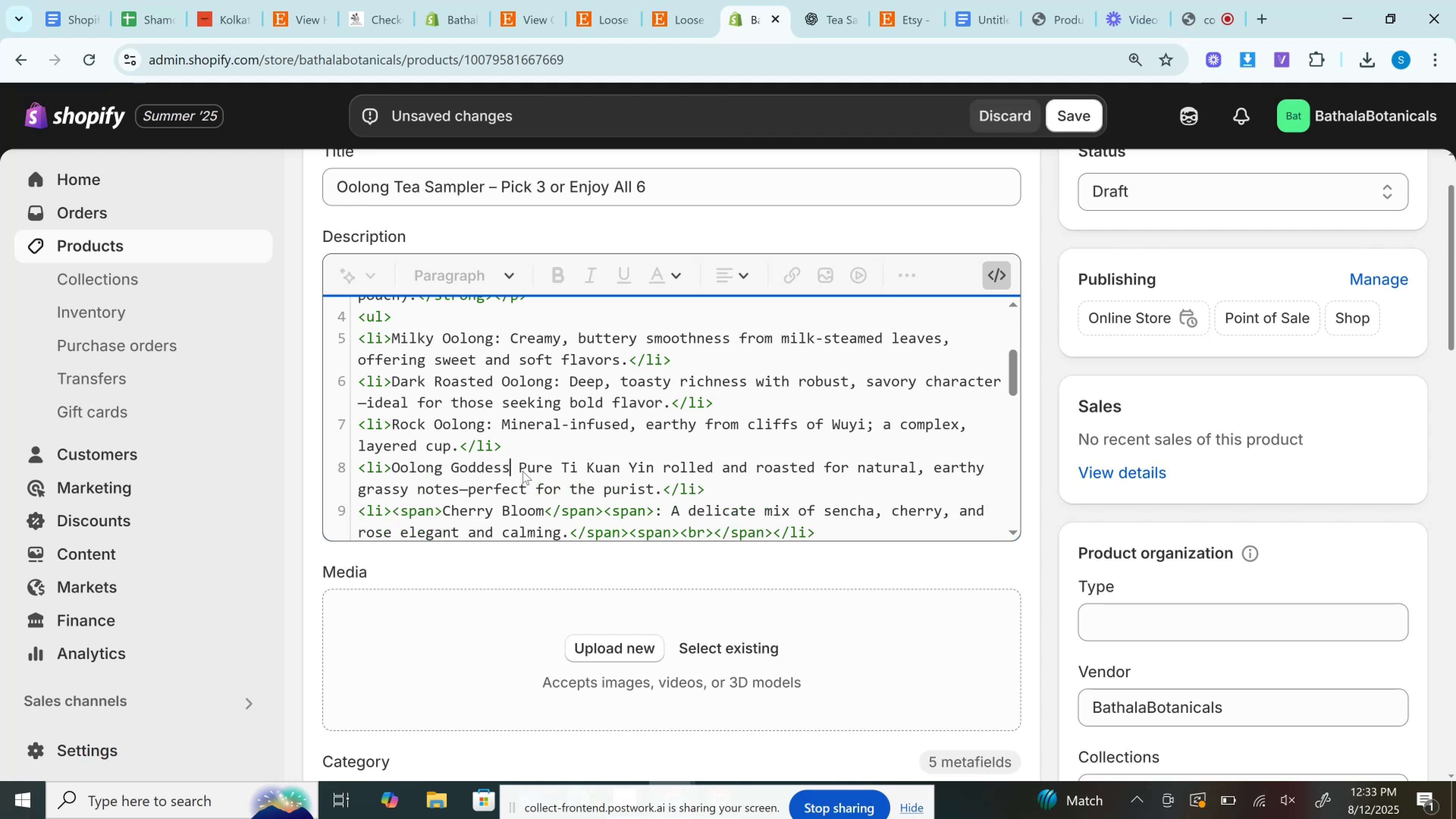 
key(Shift+Semicolon)
 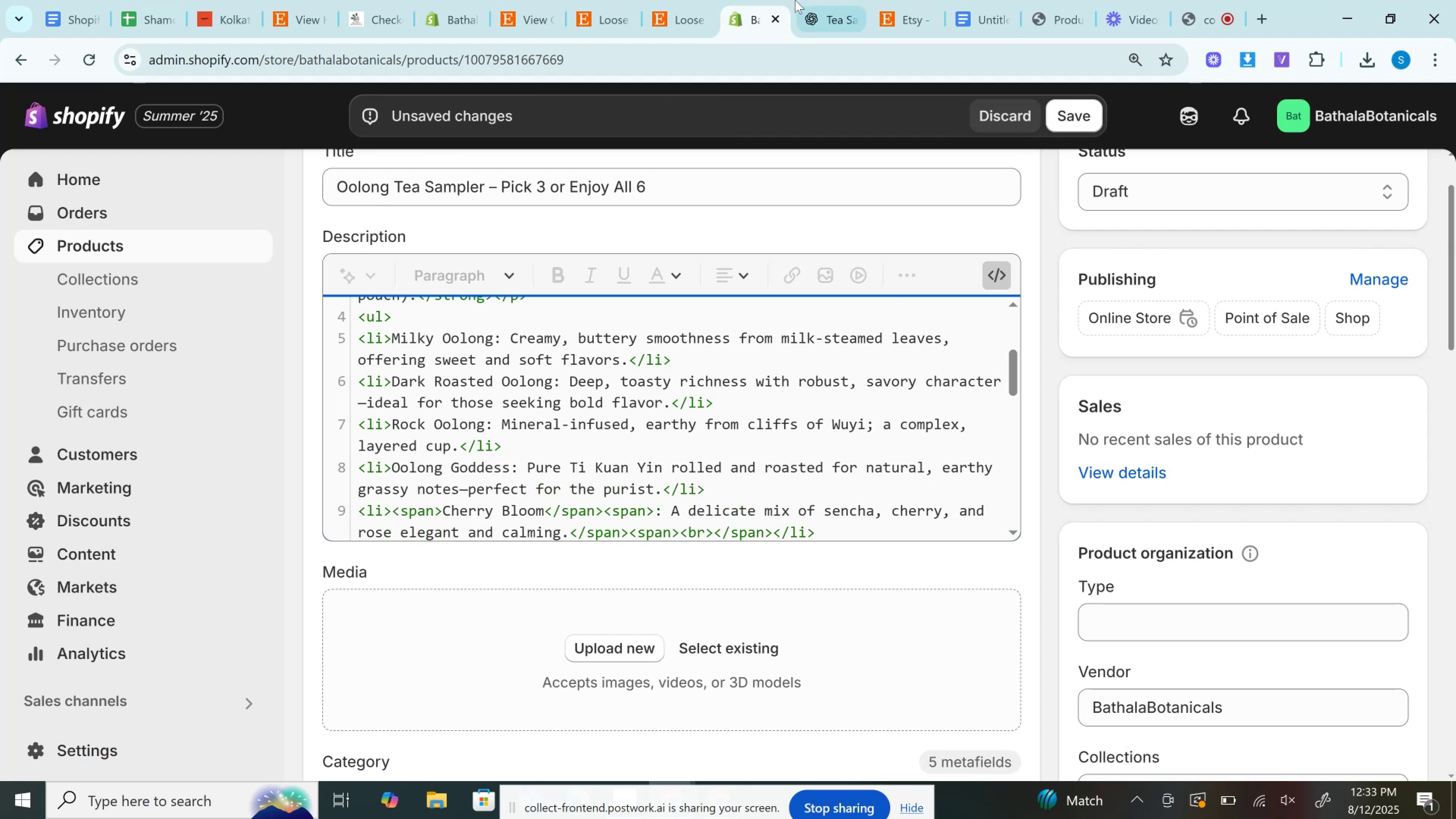 
left_click([823, 0])
 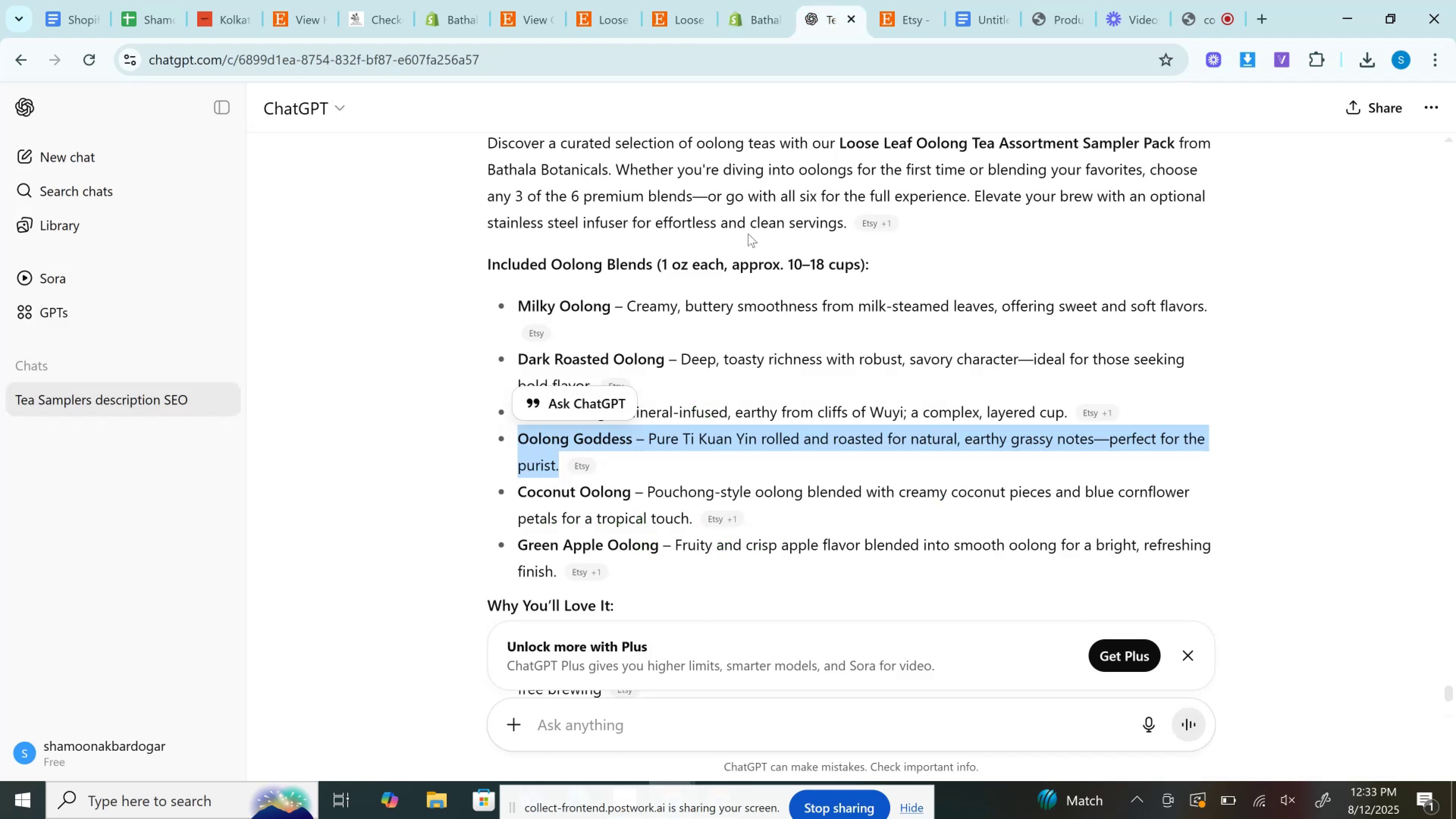 
scroll: coordinate [685, 332], scroll_direction: down, amount: 1.0
 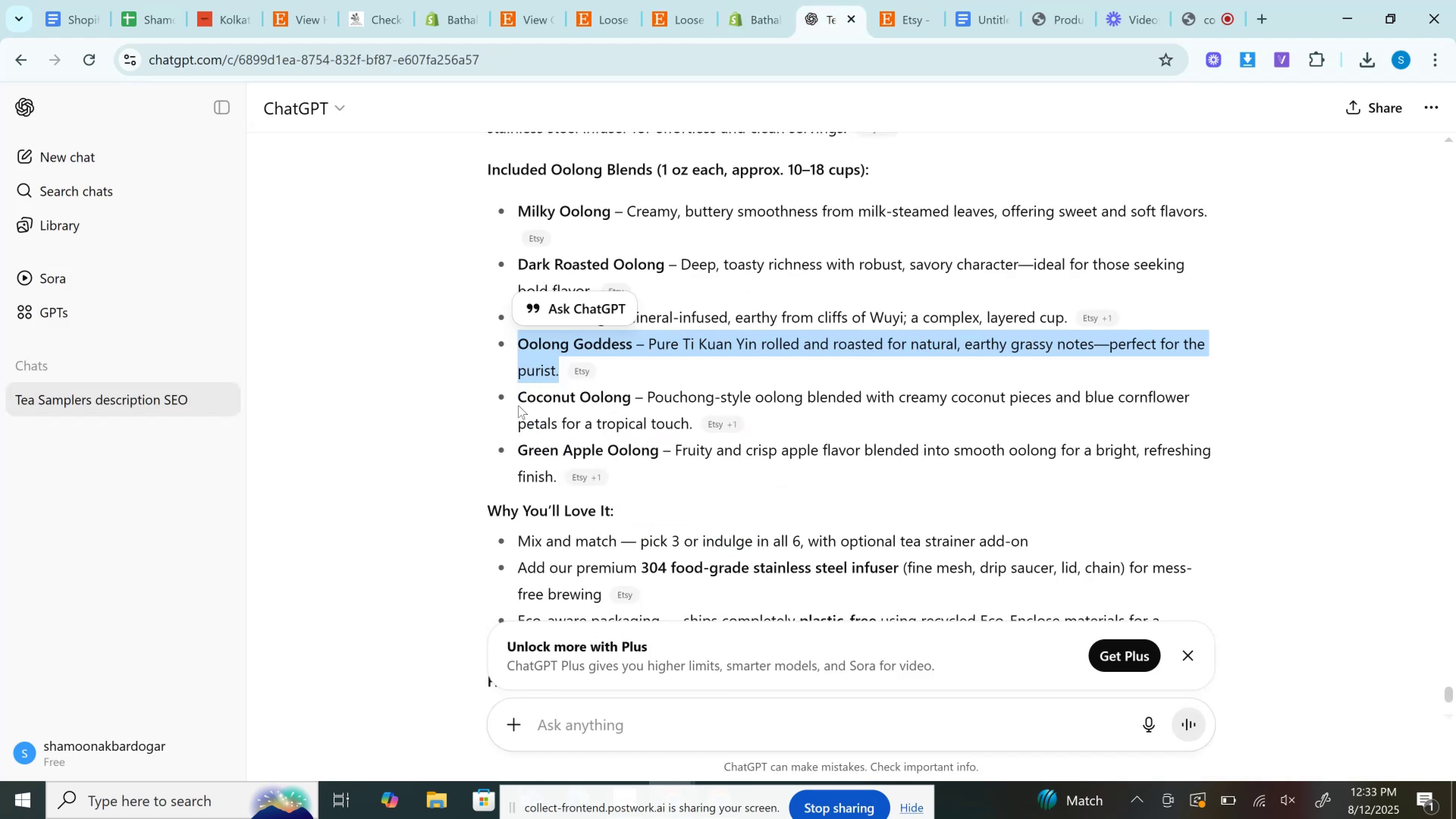 
left_click_drag(start_coordinate=[522, 403], to_coordinate=[693, 428])
 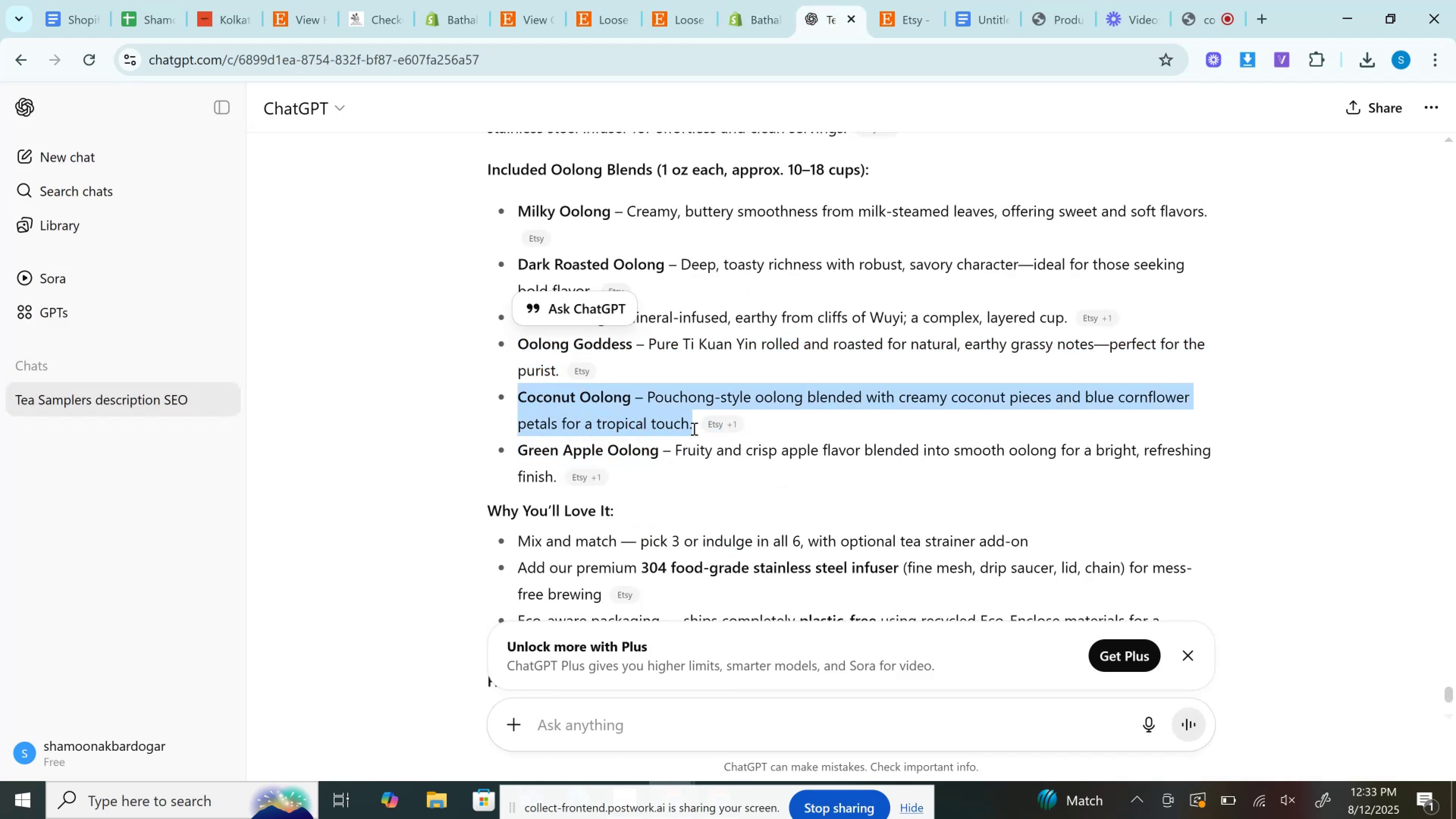 
key(Control+C)
 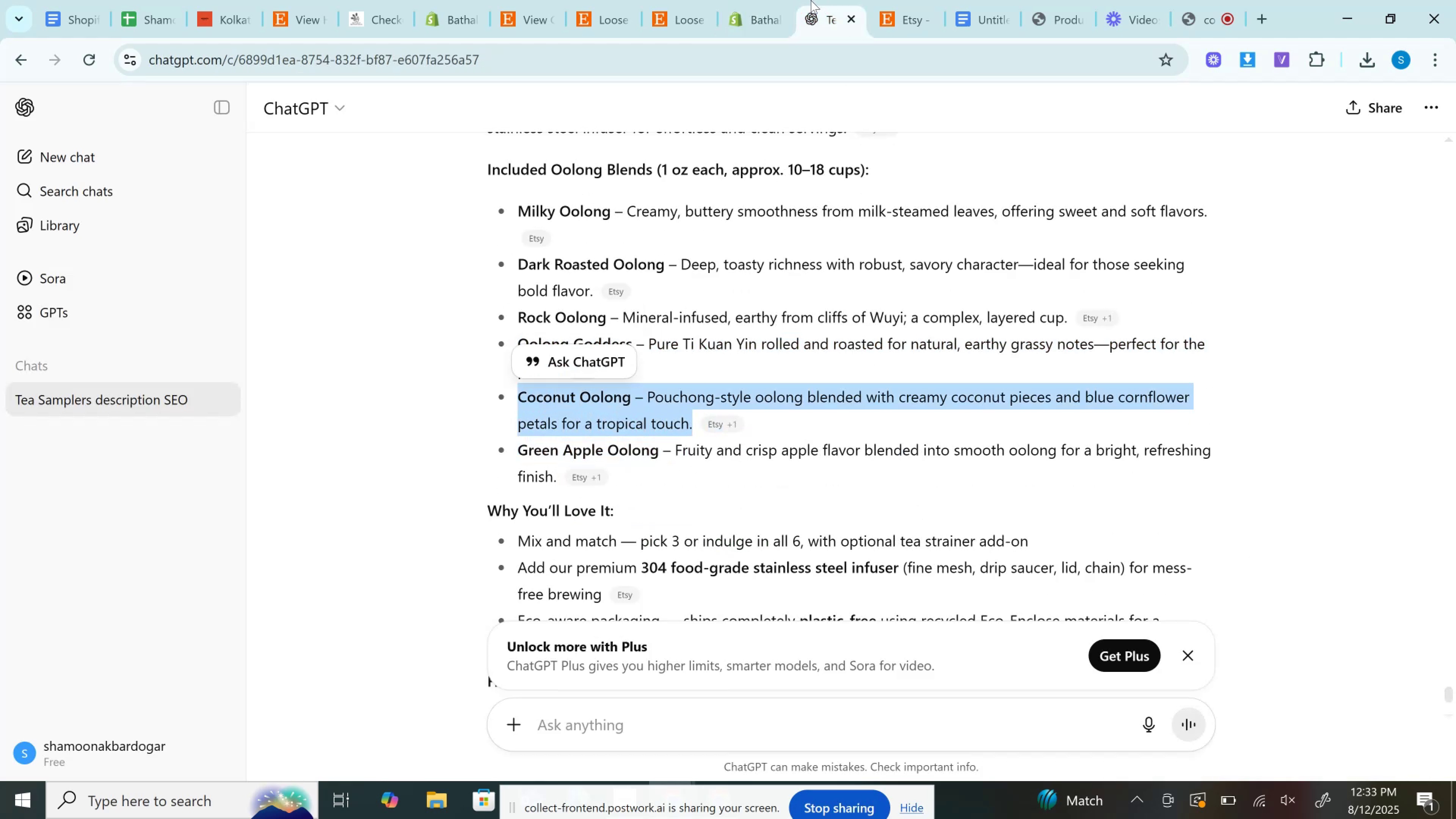 
left_click_drag(start_coordinate=[729, 0], to_coordinate=[727, 1])
 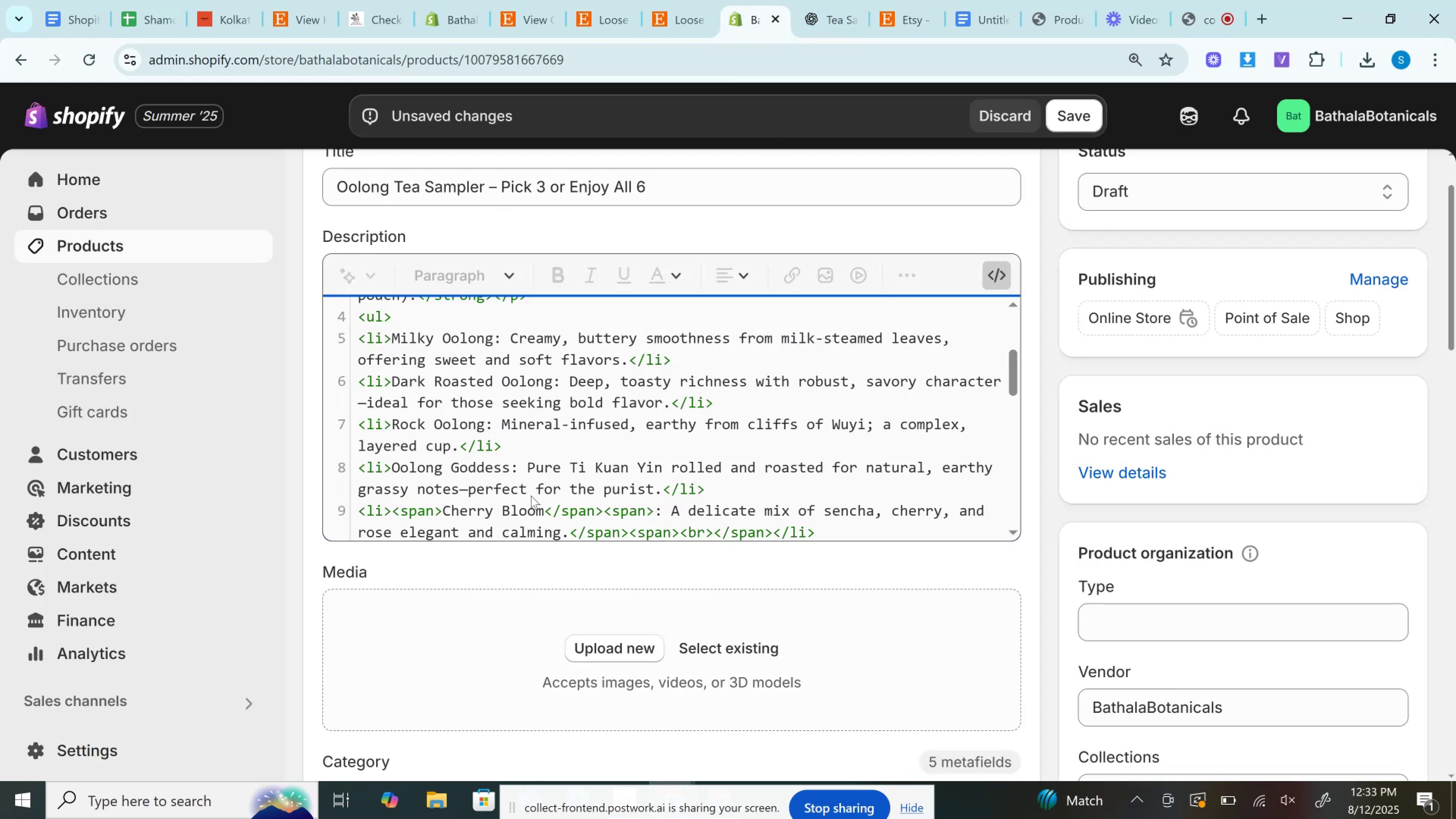 
scroll: coordinate [462, 434], scroll_direction: down, amount: 1.0
 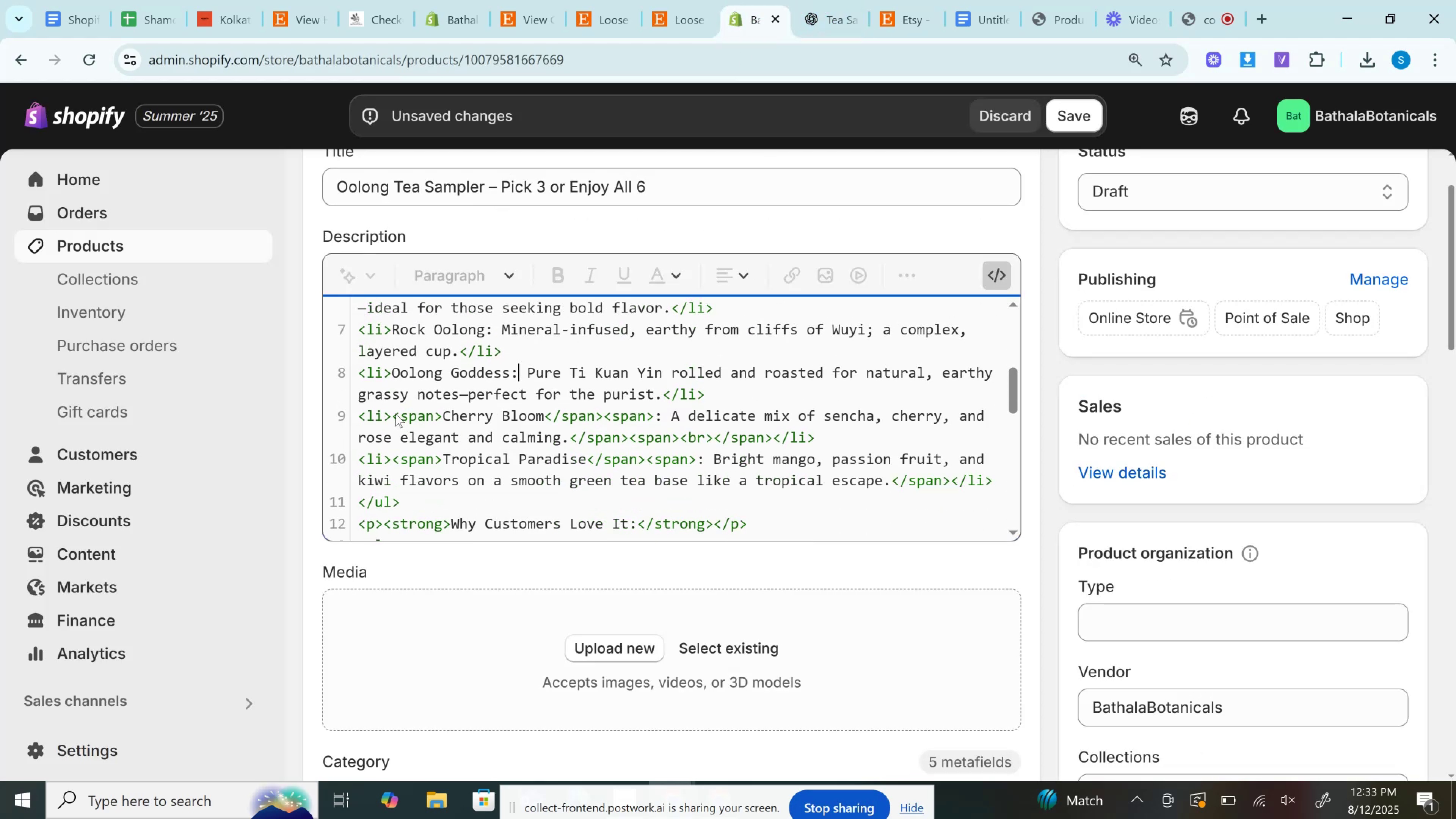 
left_click_drag(start_coordinate=[393, 413], to_coordinate=[774, 445])
 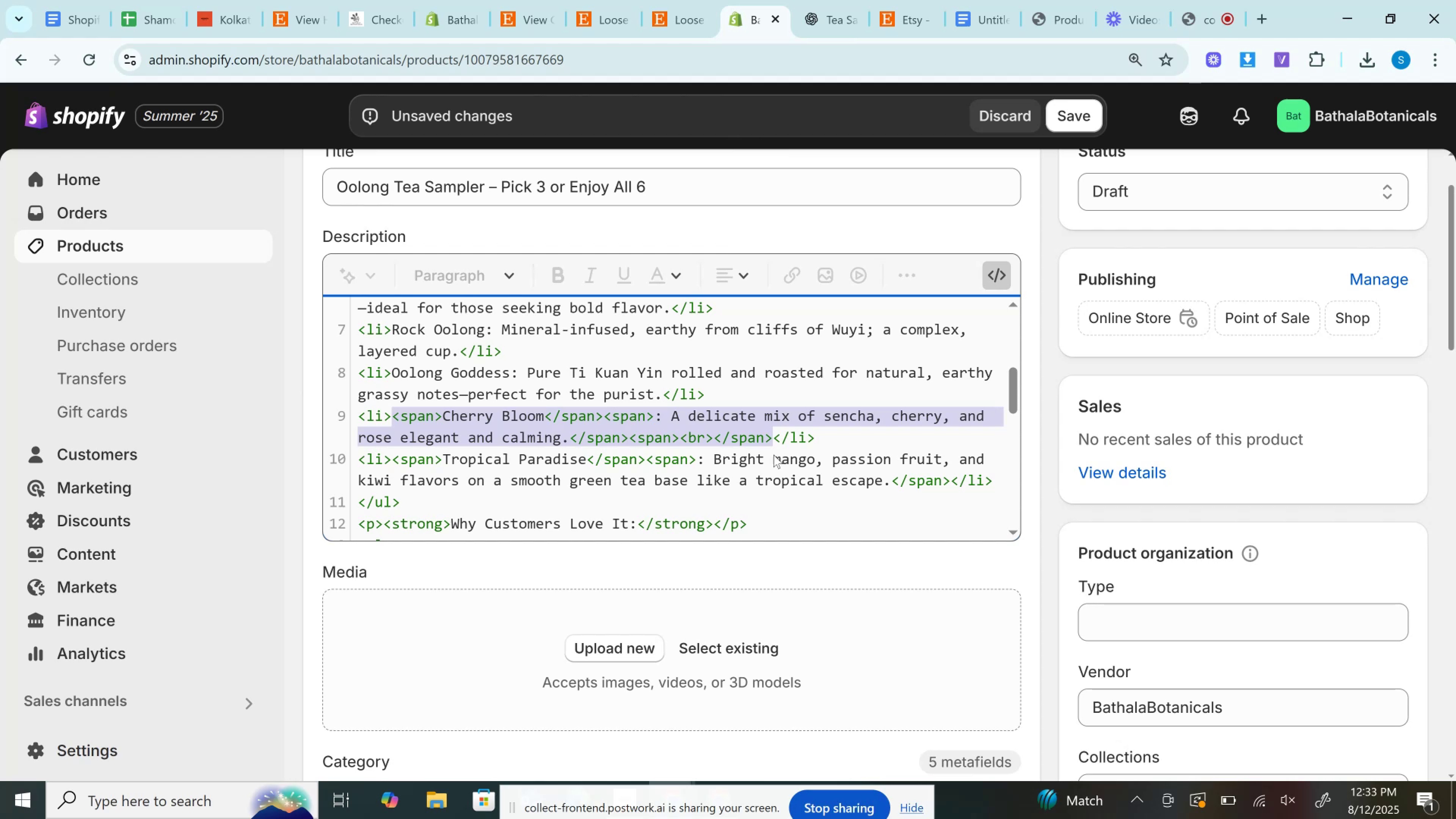 
key(Backspace)
 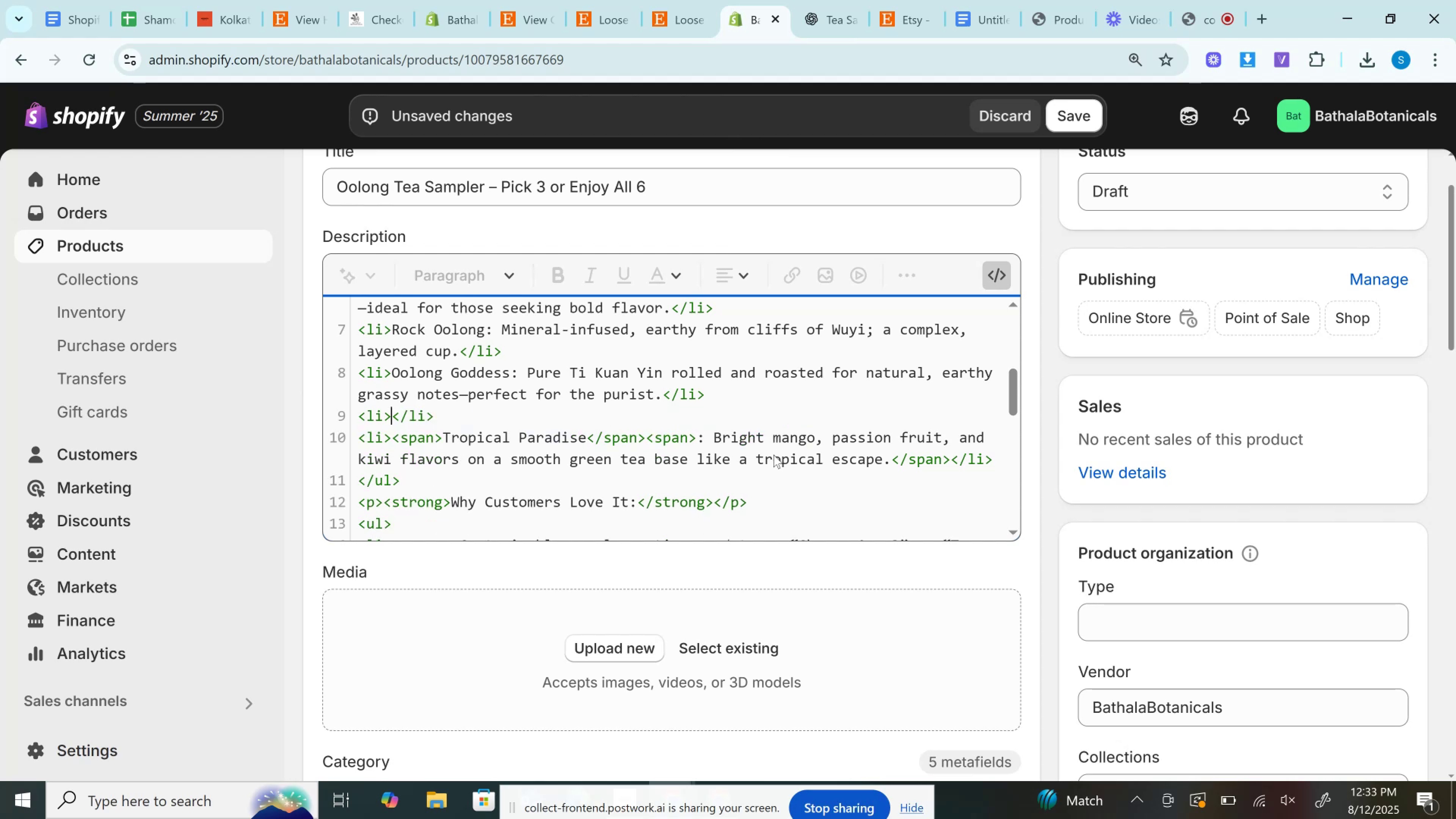 
key(Control+V)
 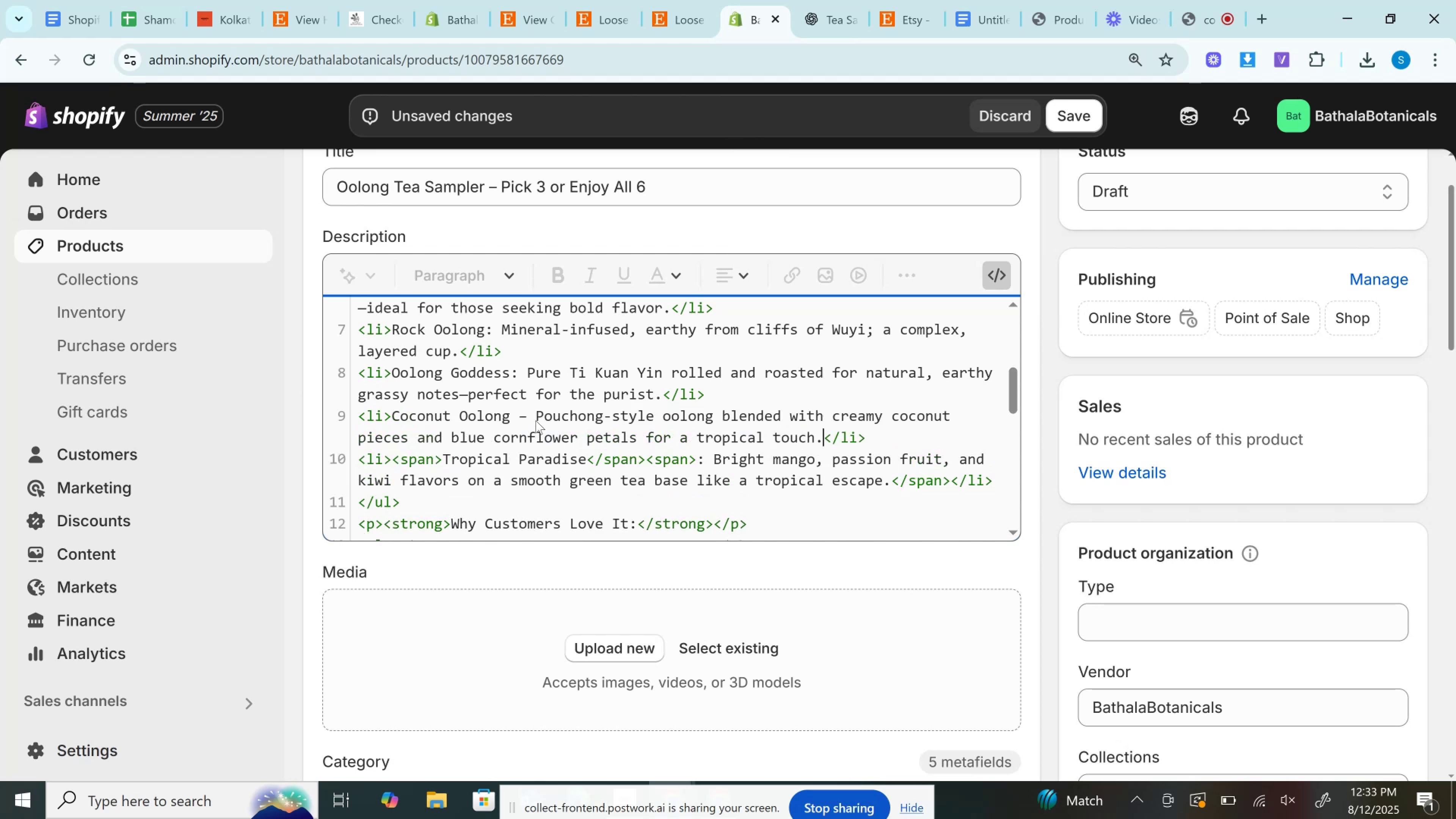 
double_click([527, 419])
 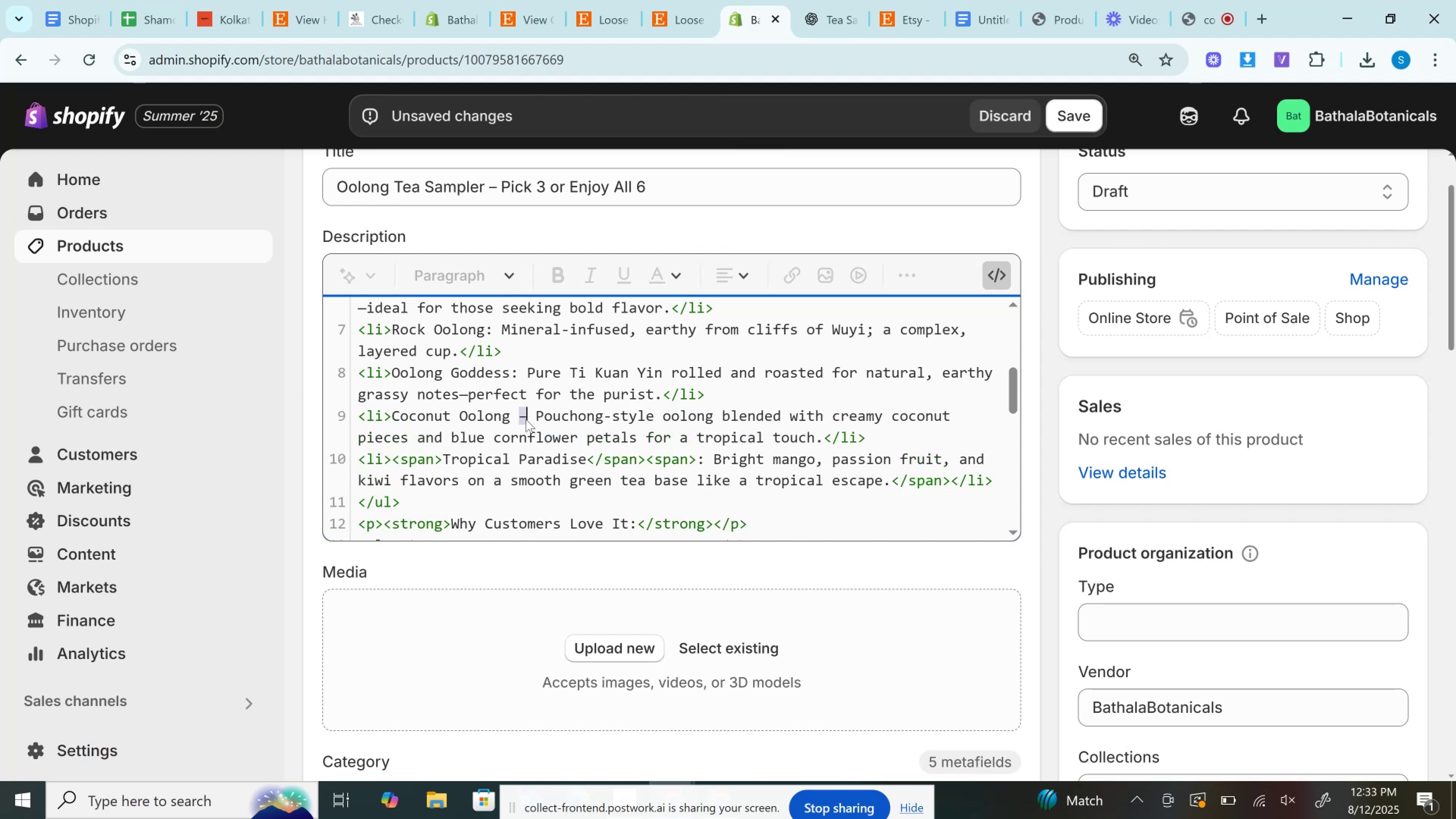 
key(Backspace)
 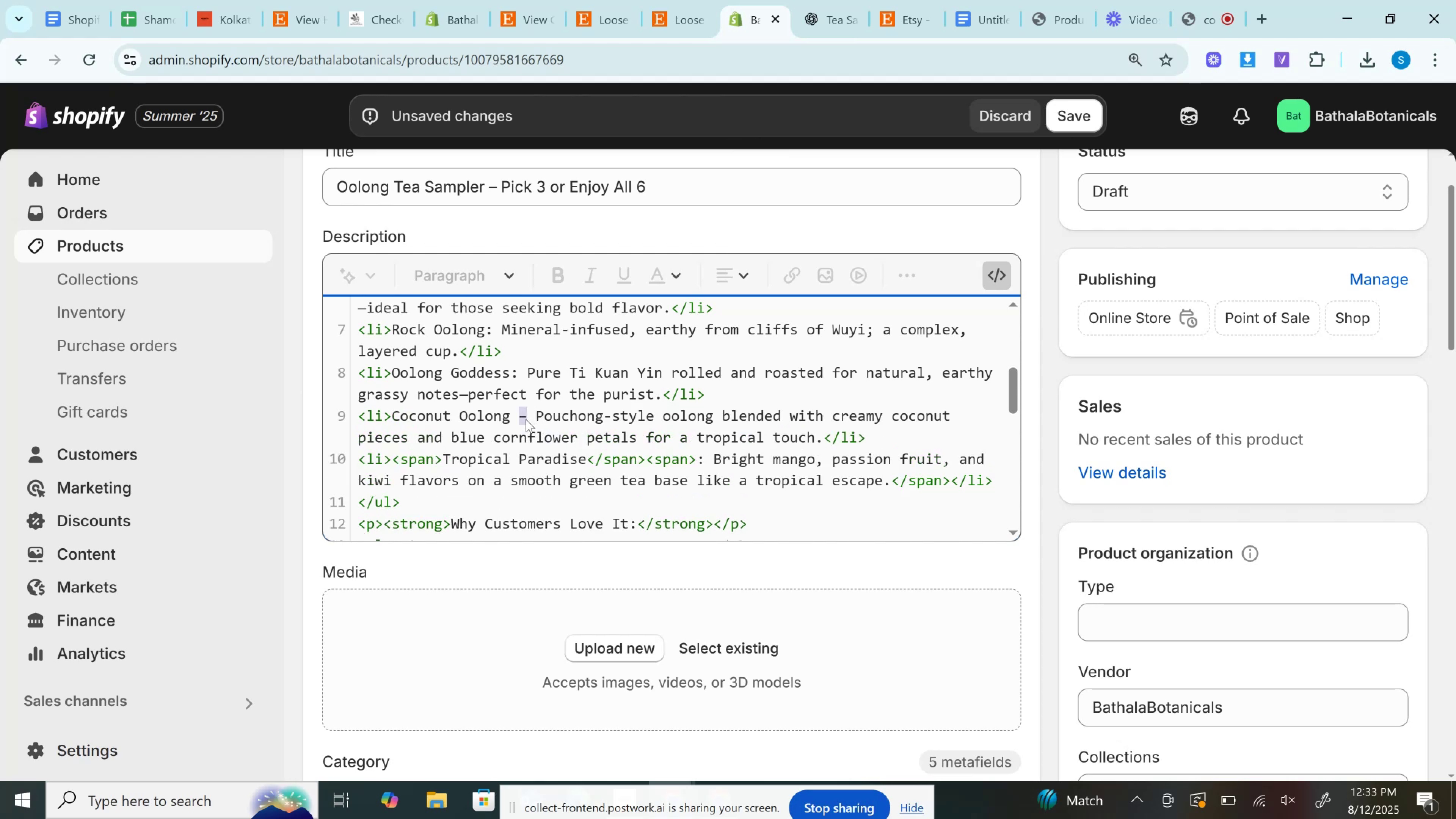 
key(Backspace)
 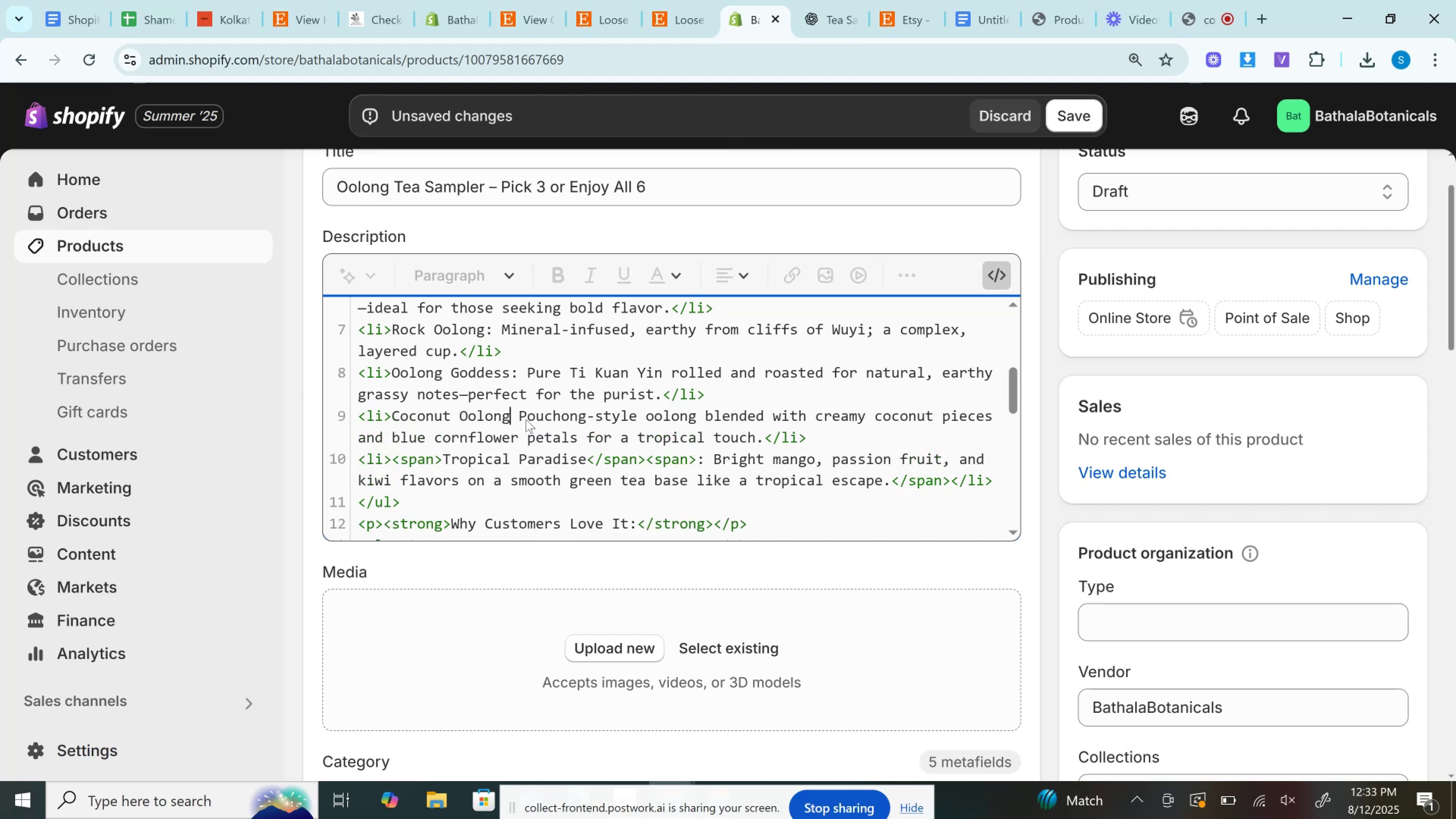 
key(Shift+Semicolon)
 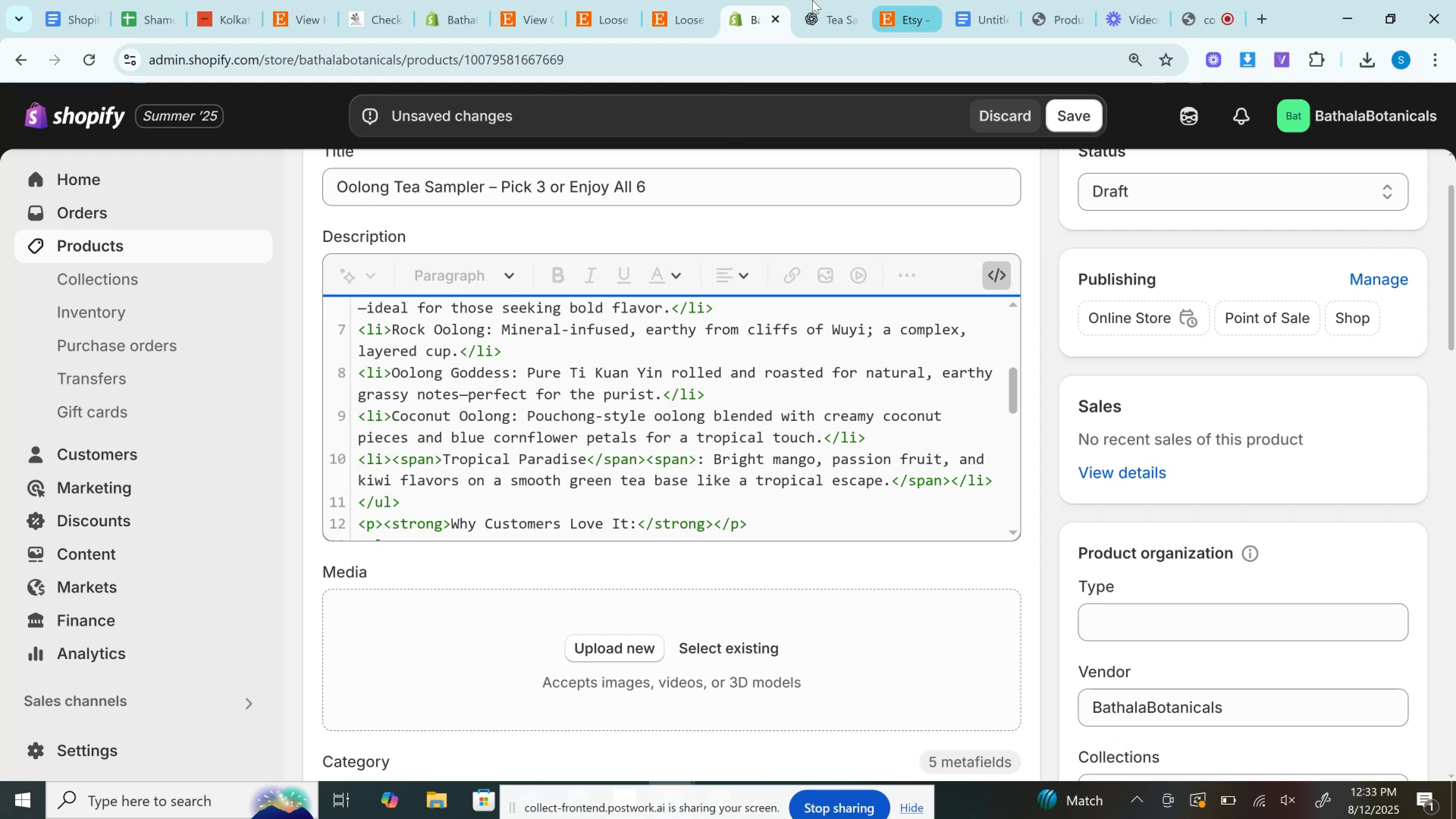 
left_click([838, 0])
 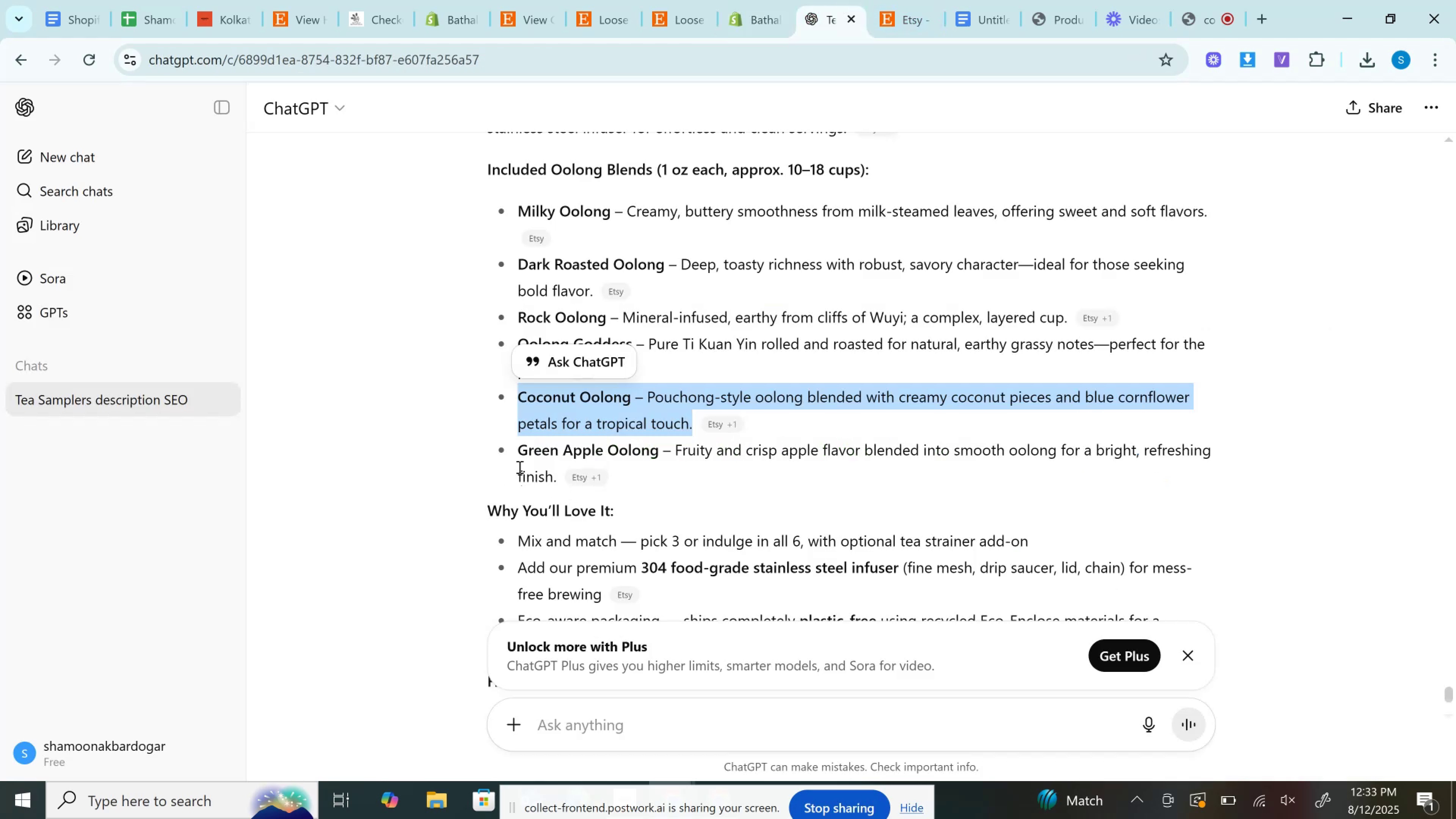 
left_click_drag(start_coordinate=[518, 456], to_coordinate=[559, 484])
 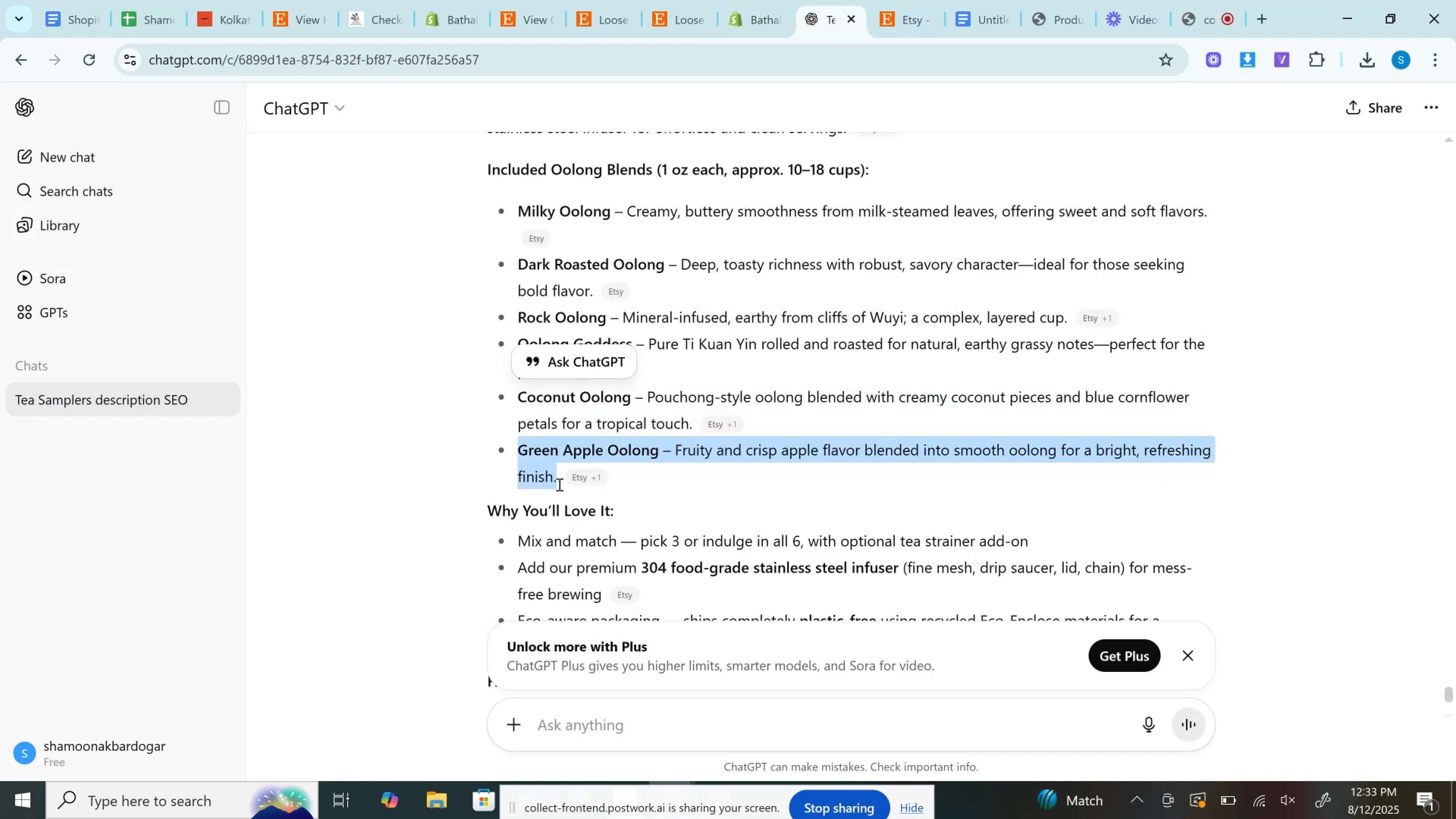 
key(Control+C)
 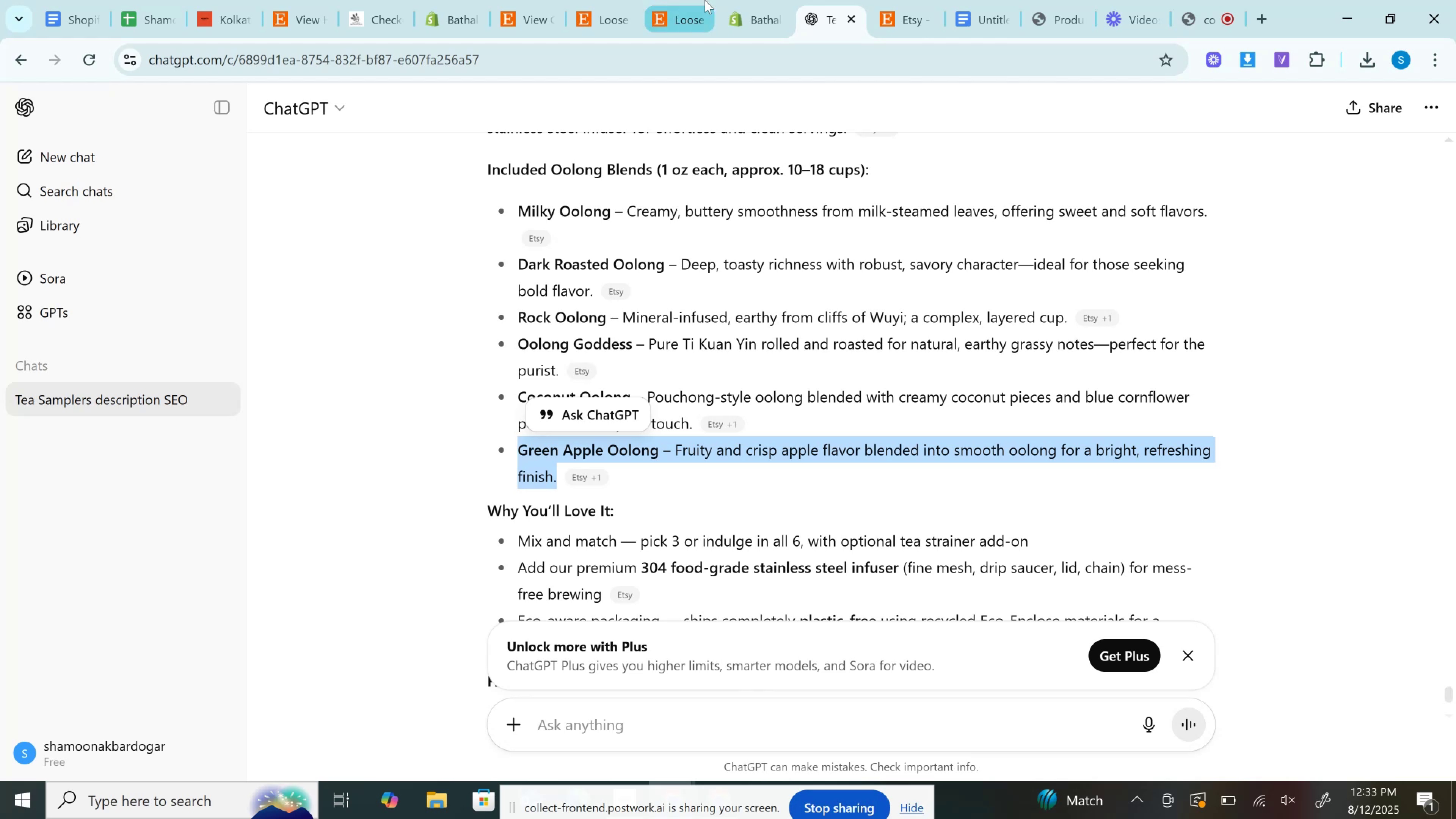 
left_click([748, 0])
 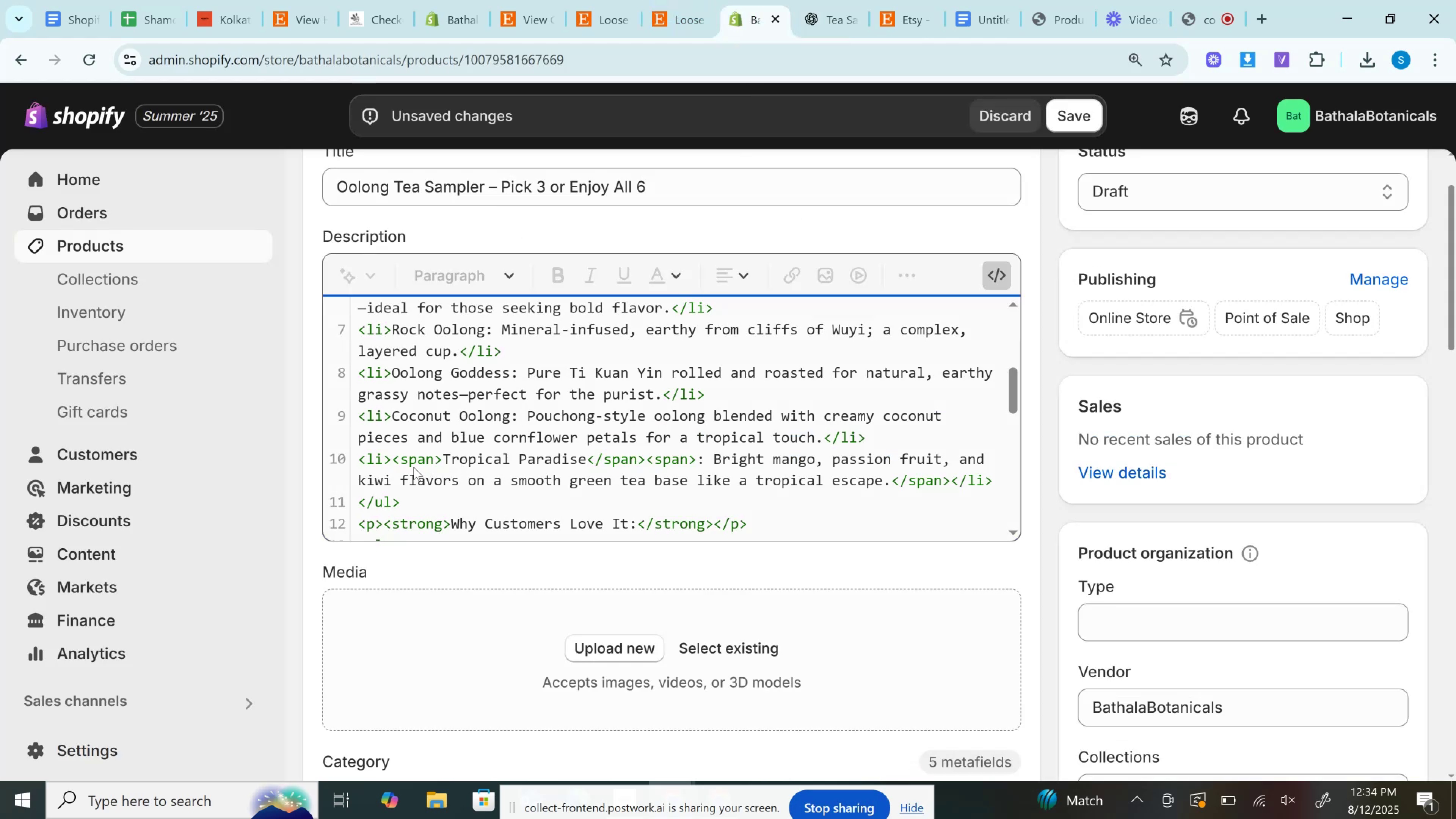 
left_click_drag(start_coordinate=[393, 452], to_coordinate=[949, 482])
 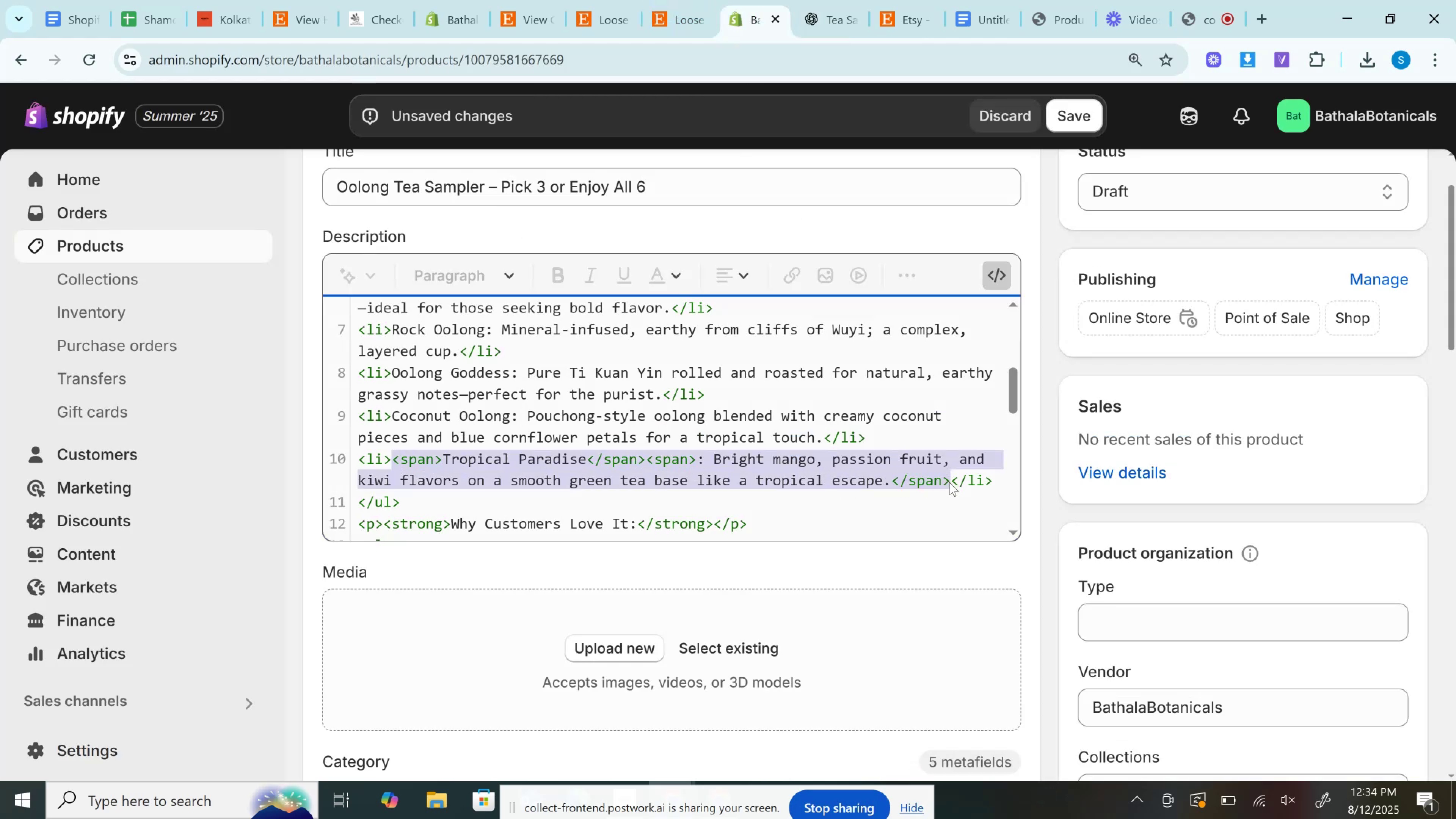 
key(Backspace)
 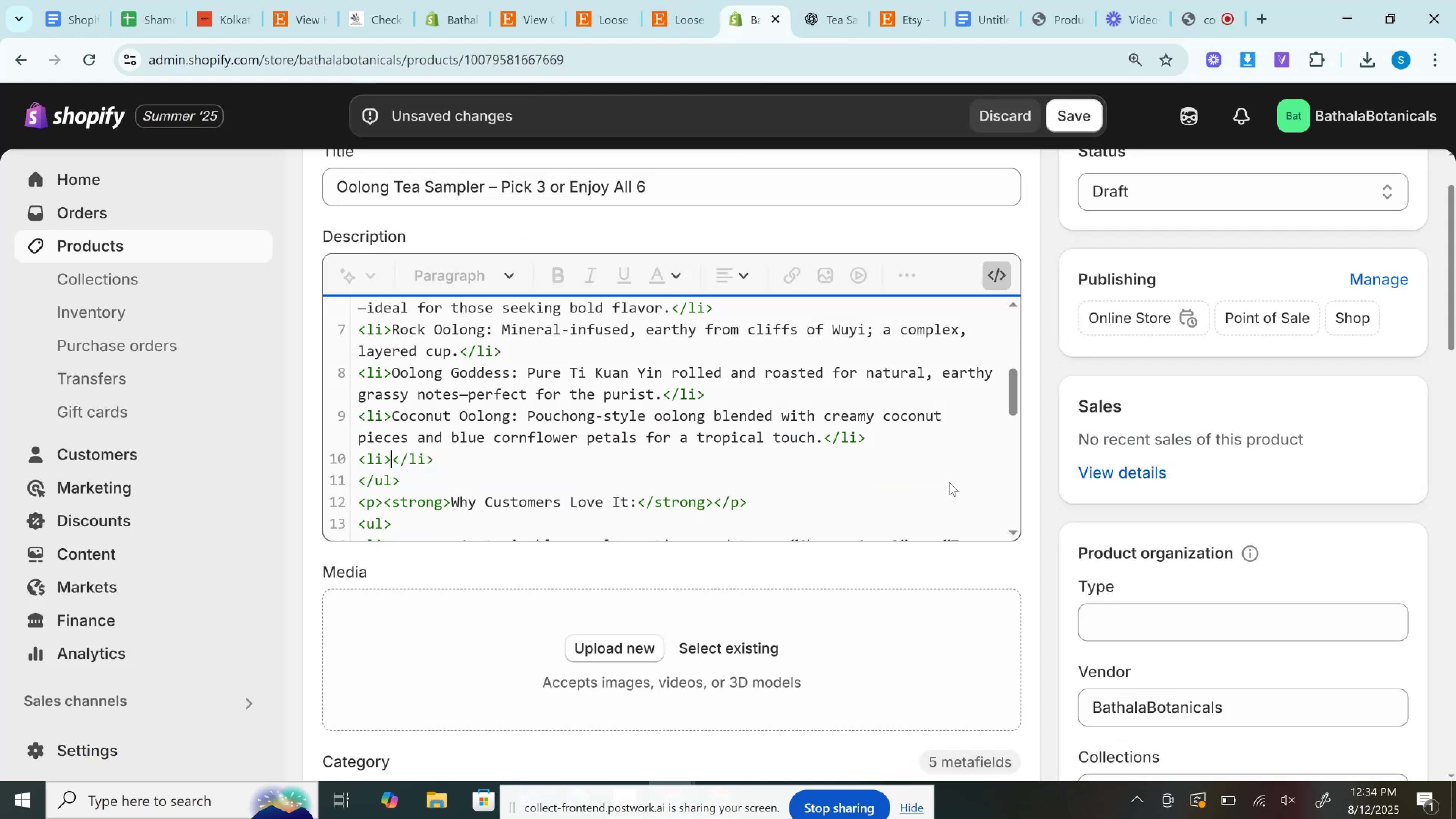 
key(Control+V)
 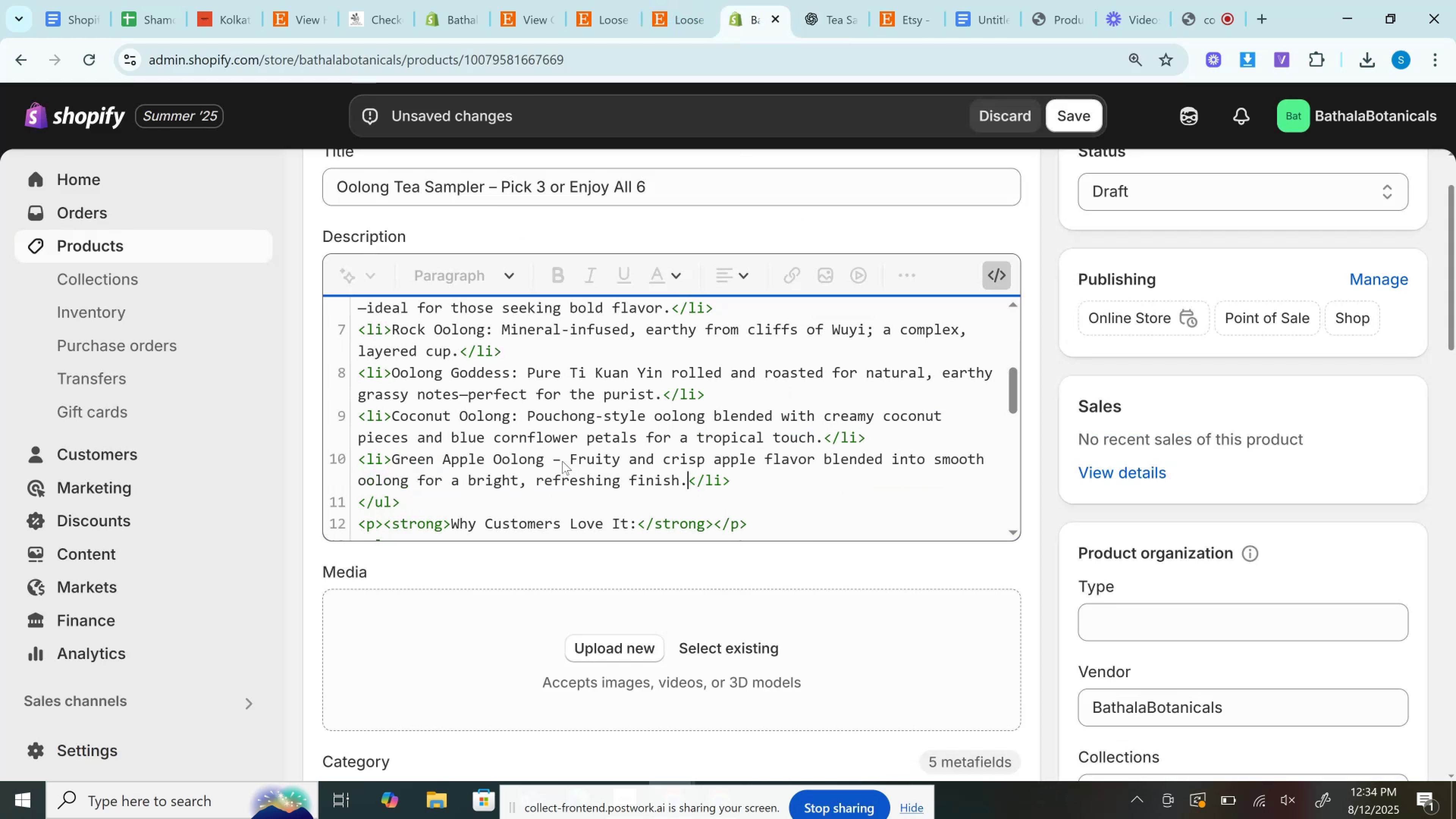 
double_click([560, 460])
 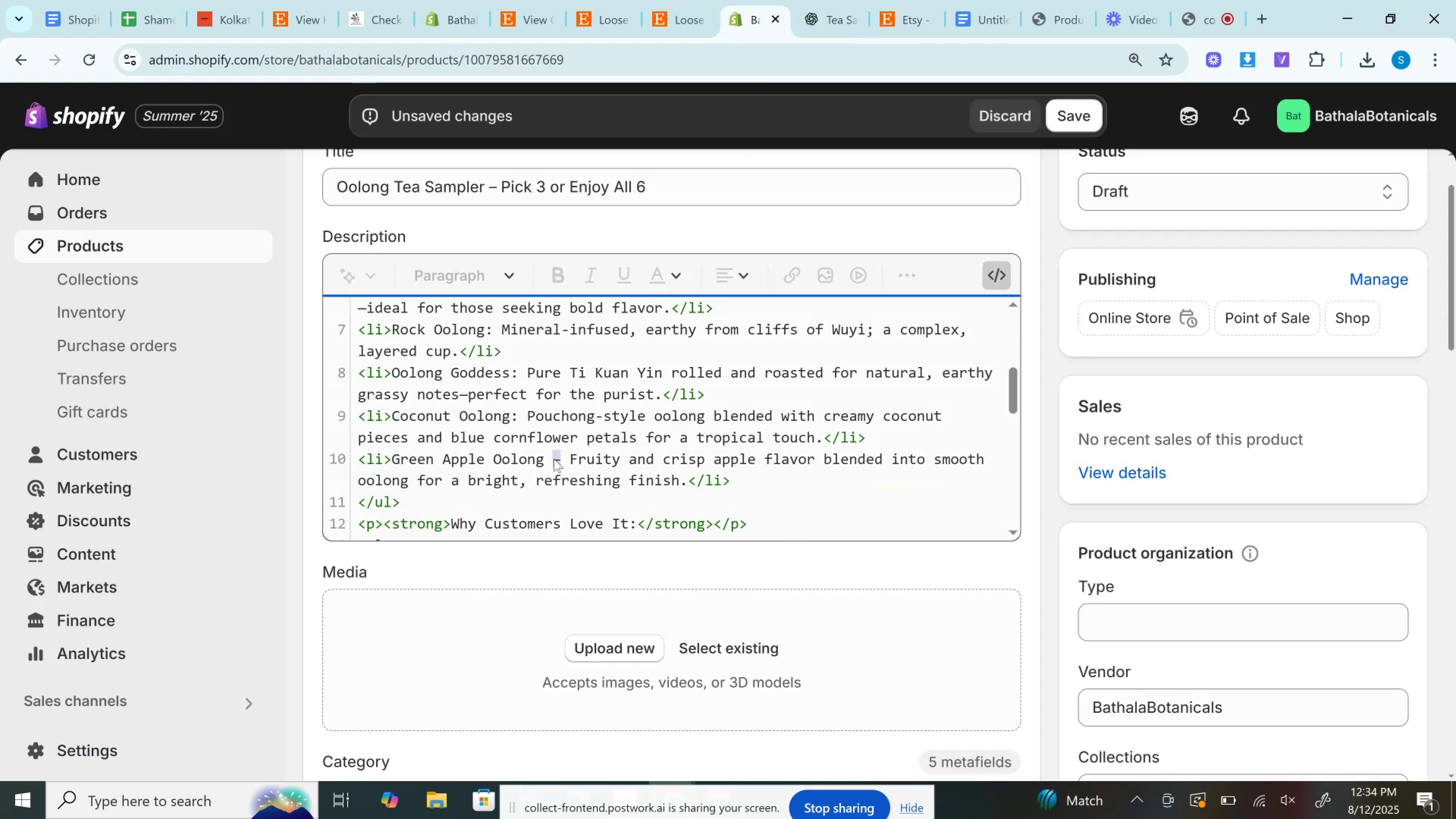 
key(Backspace)
 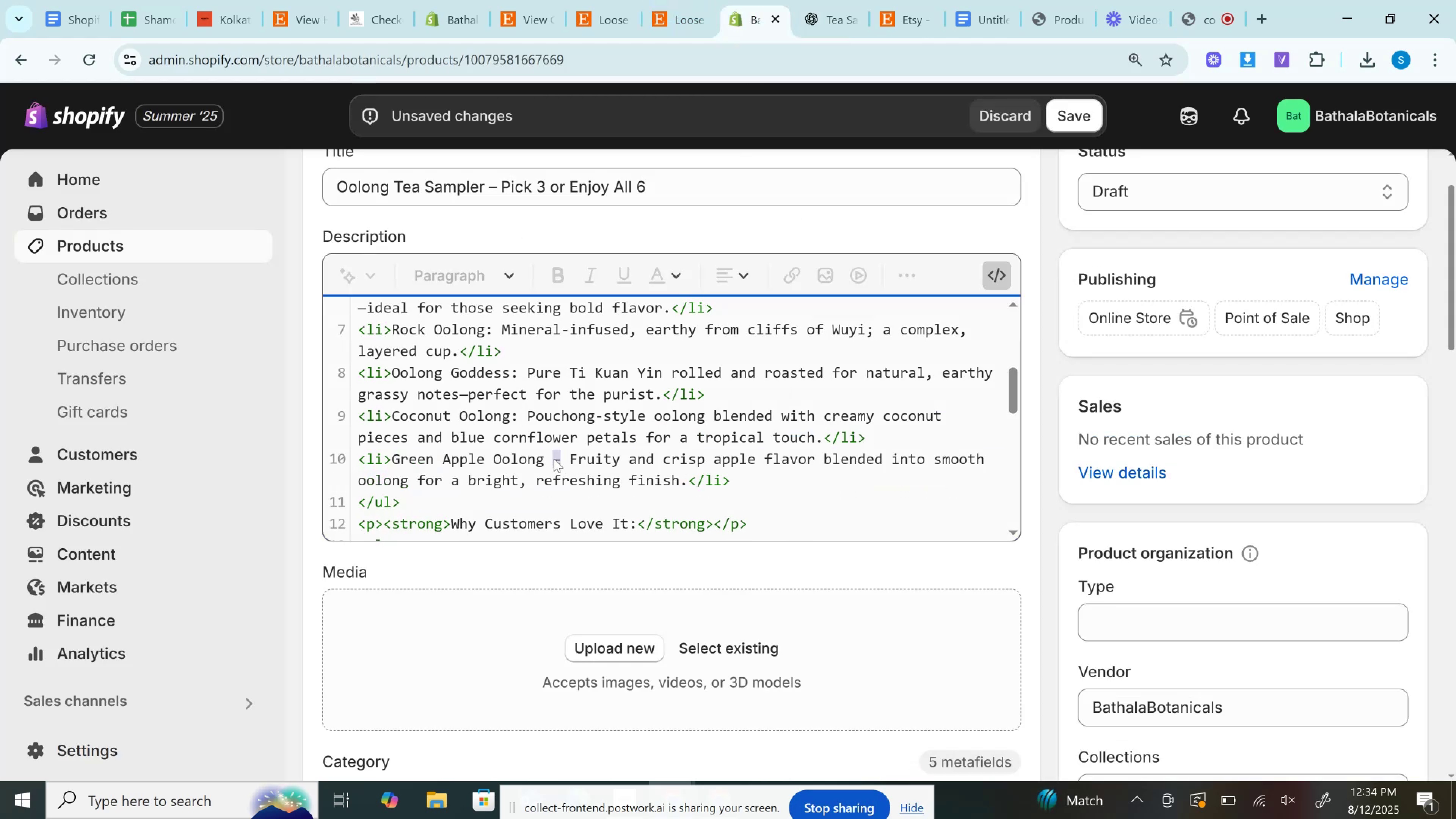 
key(Backspace)
 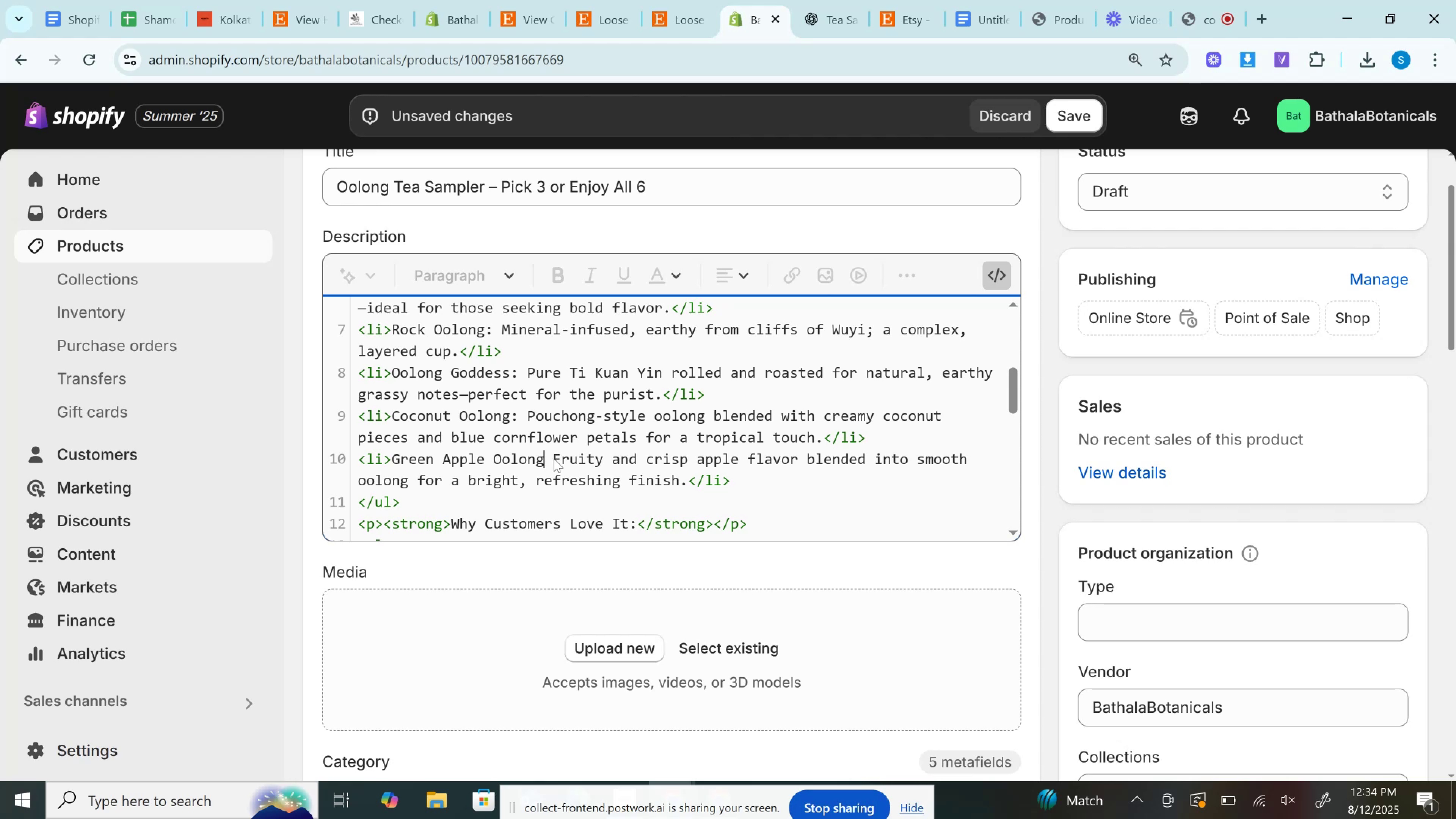 
key(Shift+Semicolon)
 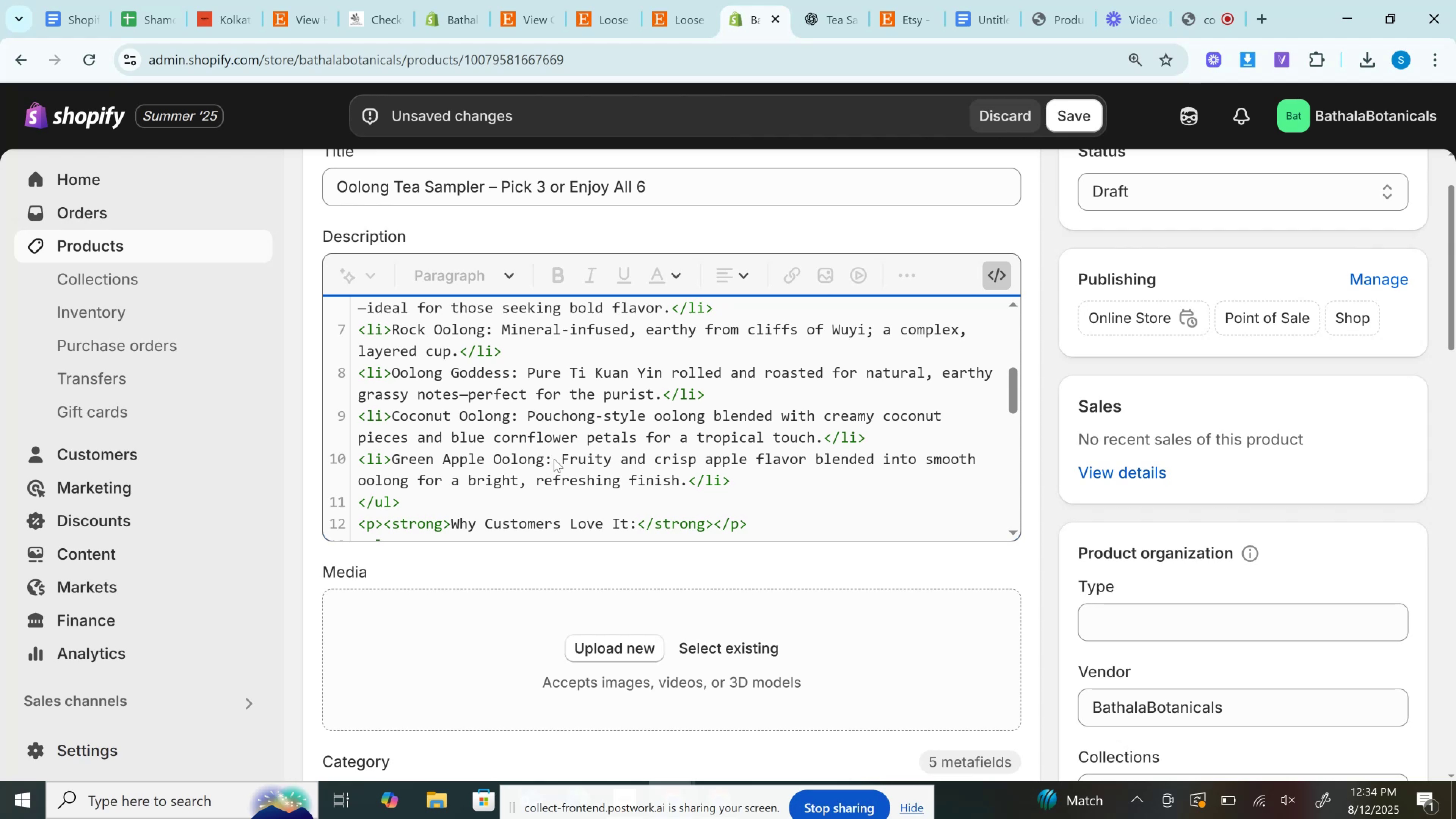 
wait(20.57)
 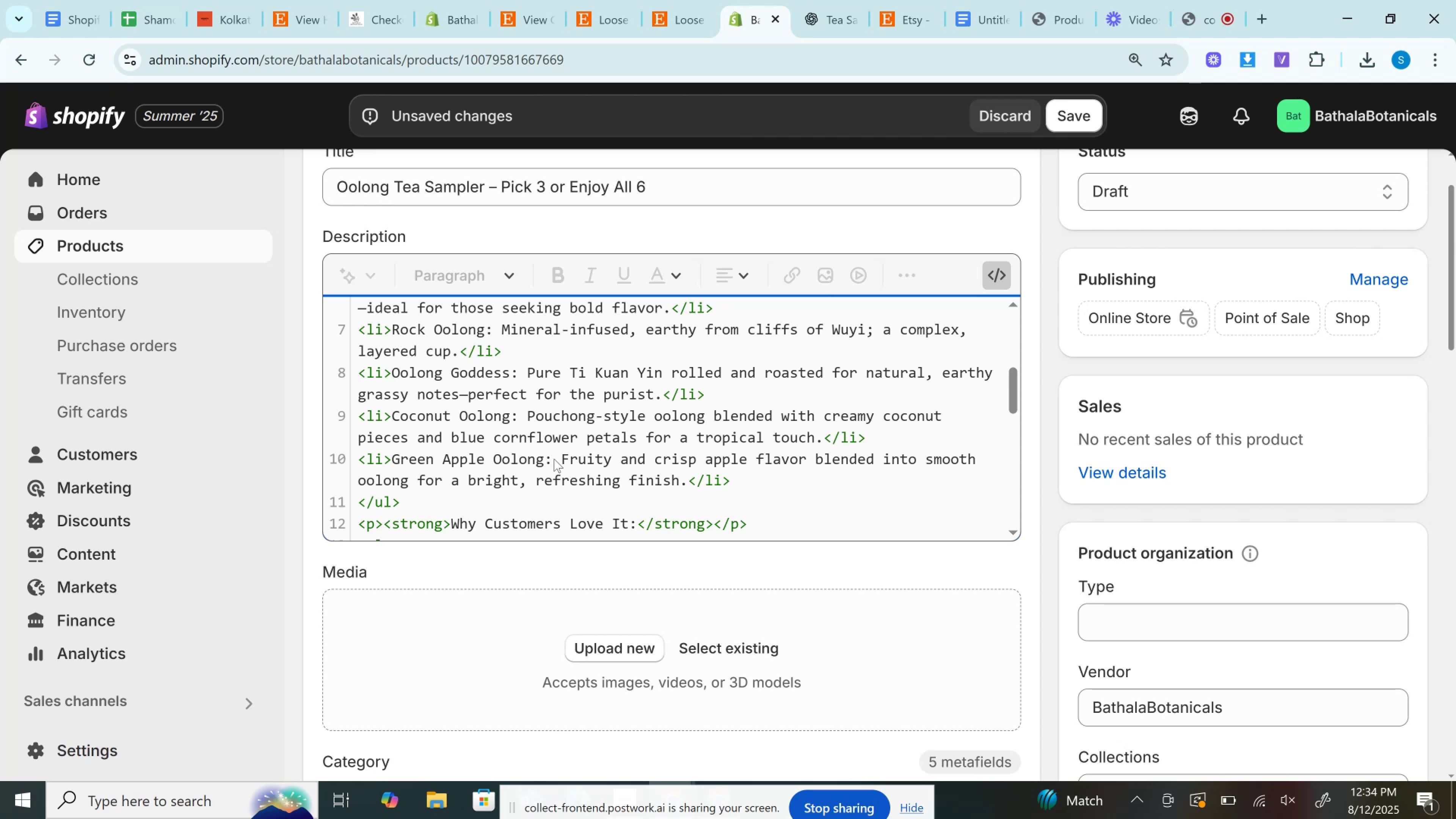 
left_click([836, 0])
 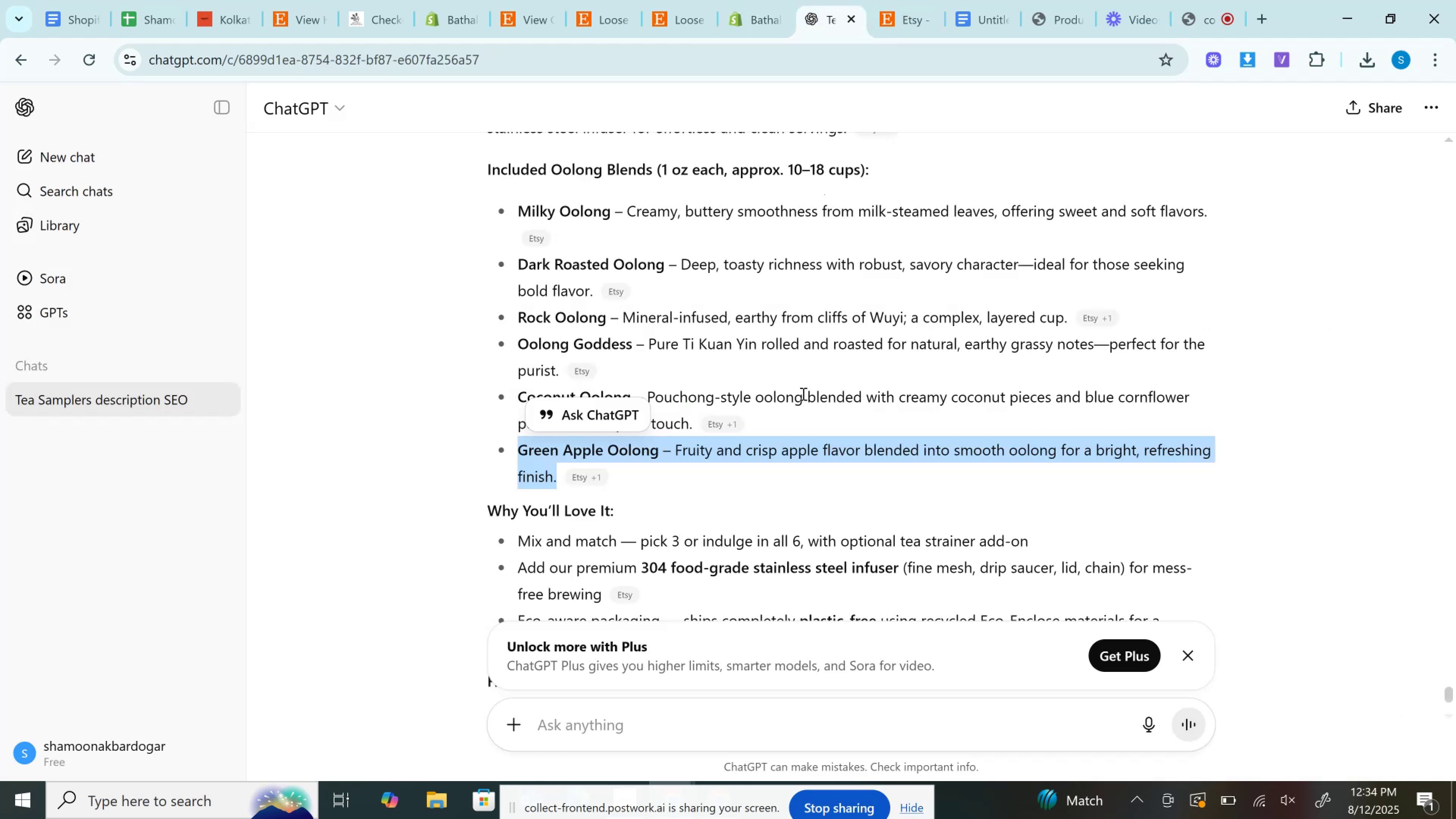 
scroll: coordinate [660, 414], scroll_direction: down, amount: 2.0
 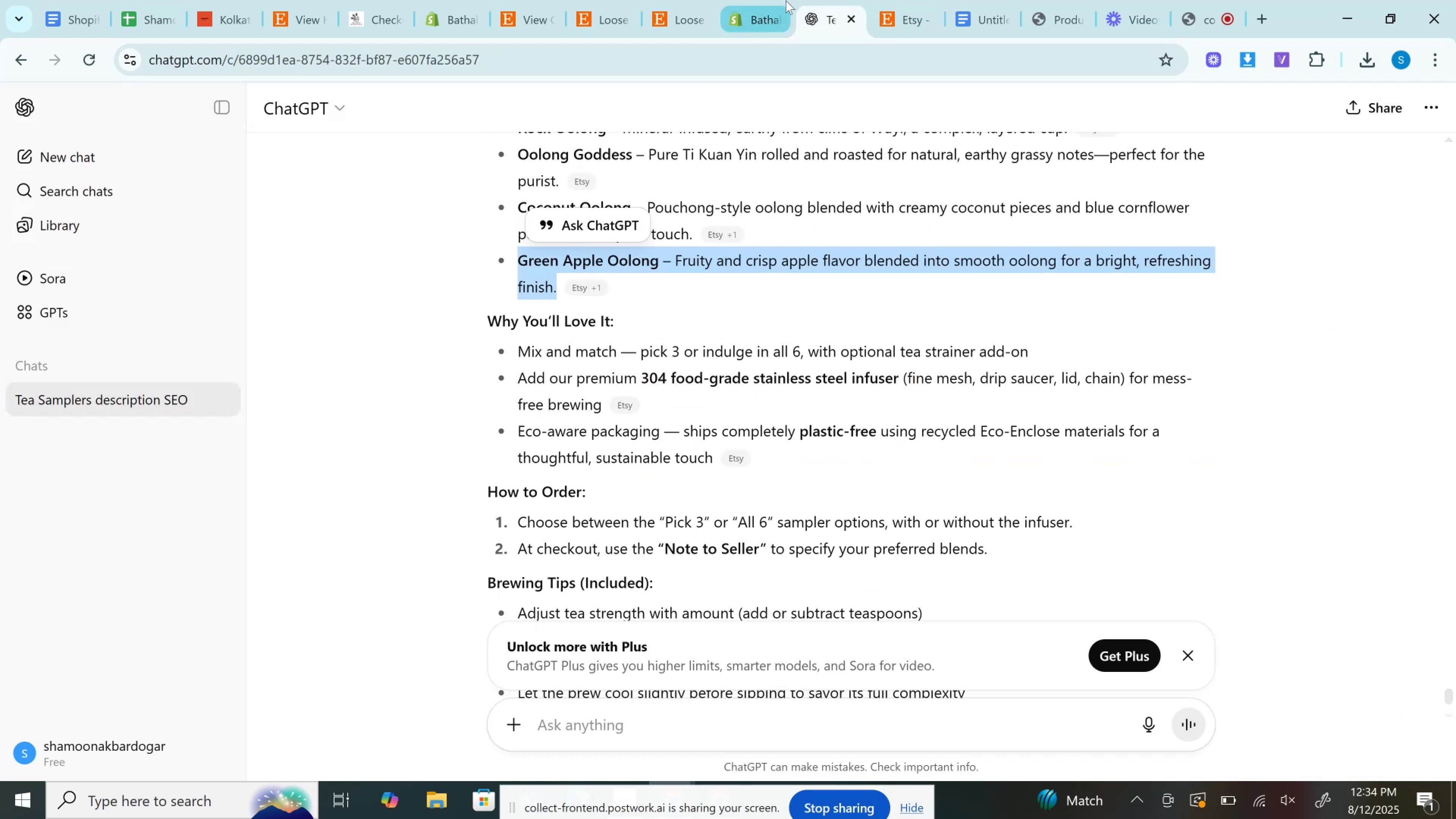 
left_click([766, 0])
 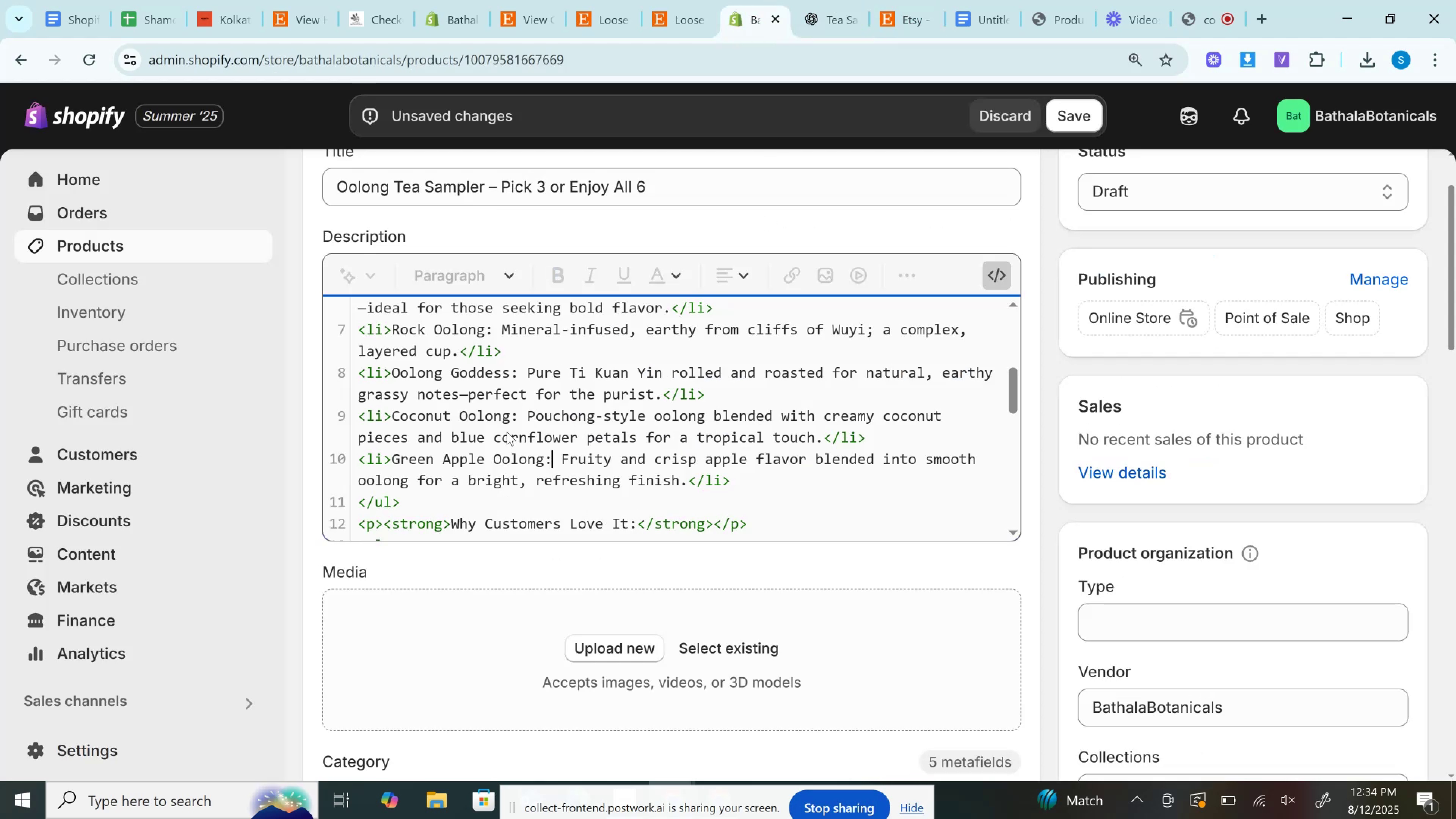 
scroll: coordinate [507, 432], scroll_direction: down, amount: 1.0
 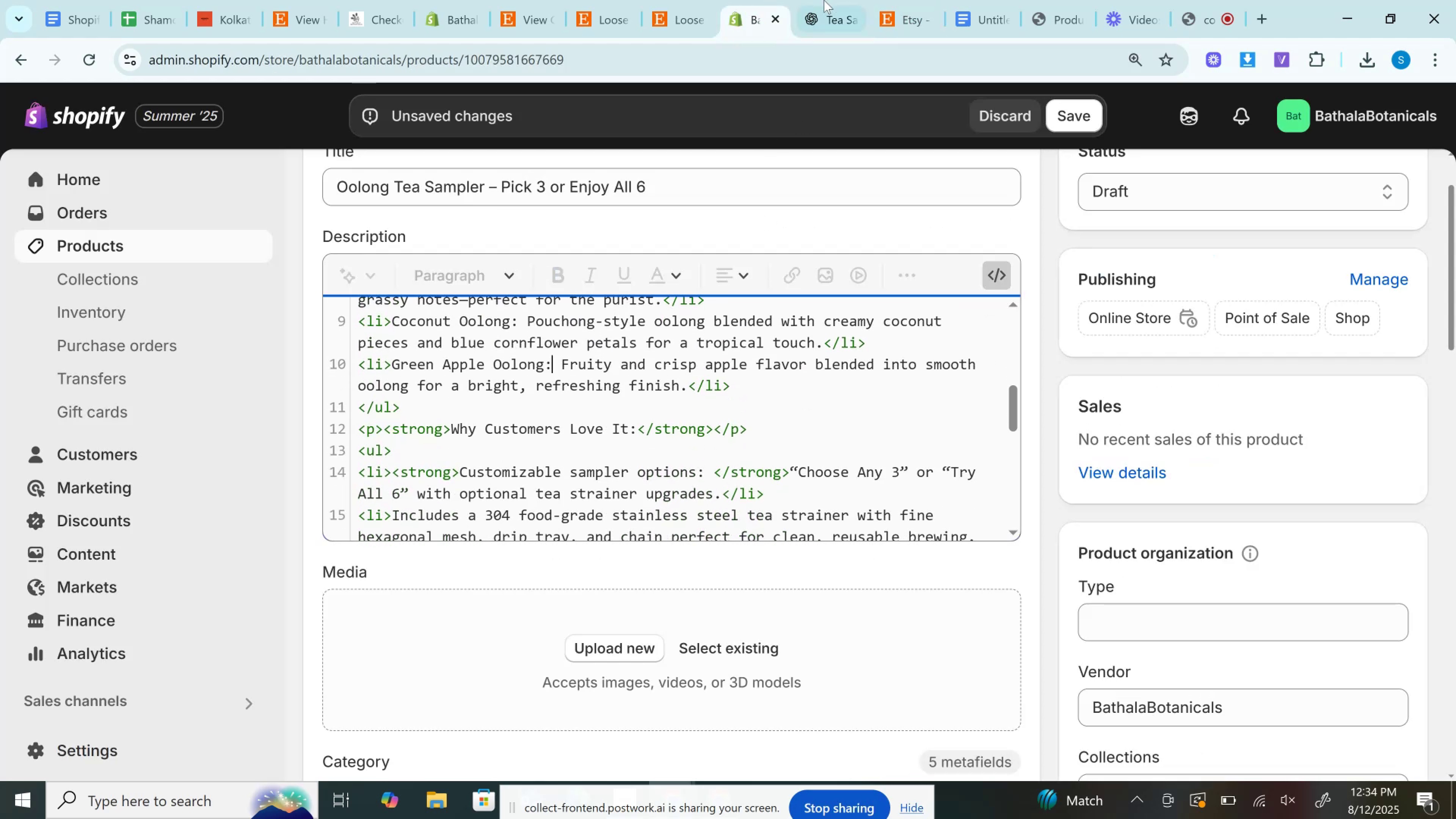 
left_click([824, 0])
 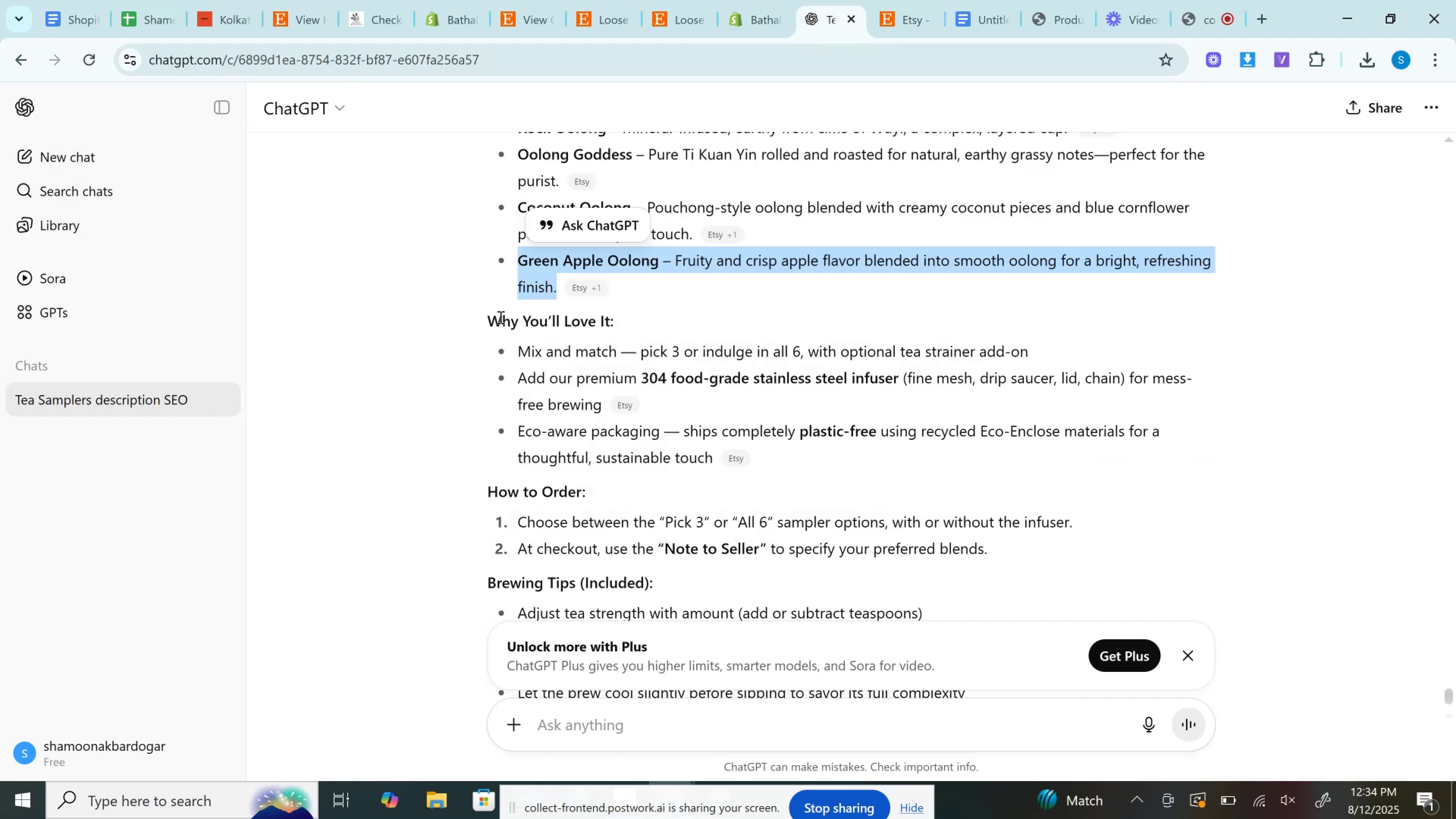 
left_click_drag(start_coordinate=[479, 316], to_coordinate=[668, 321])
 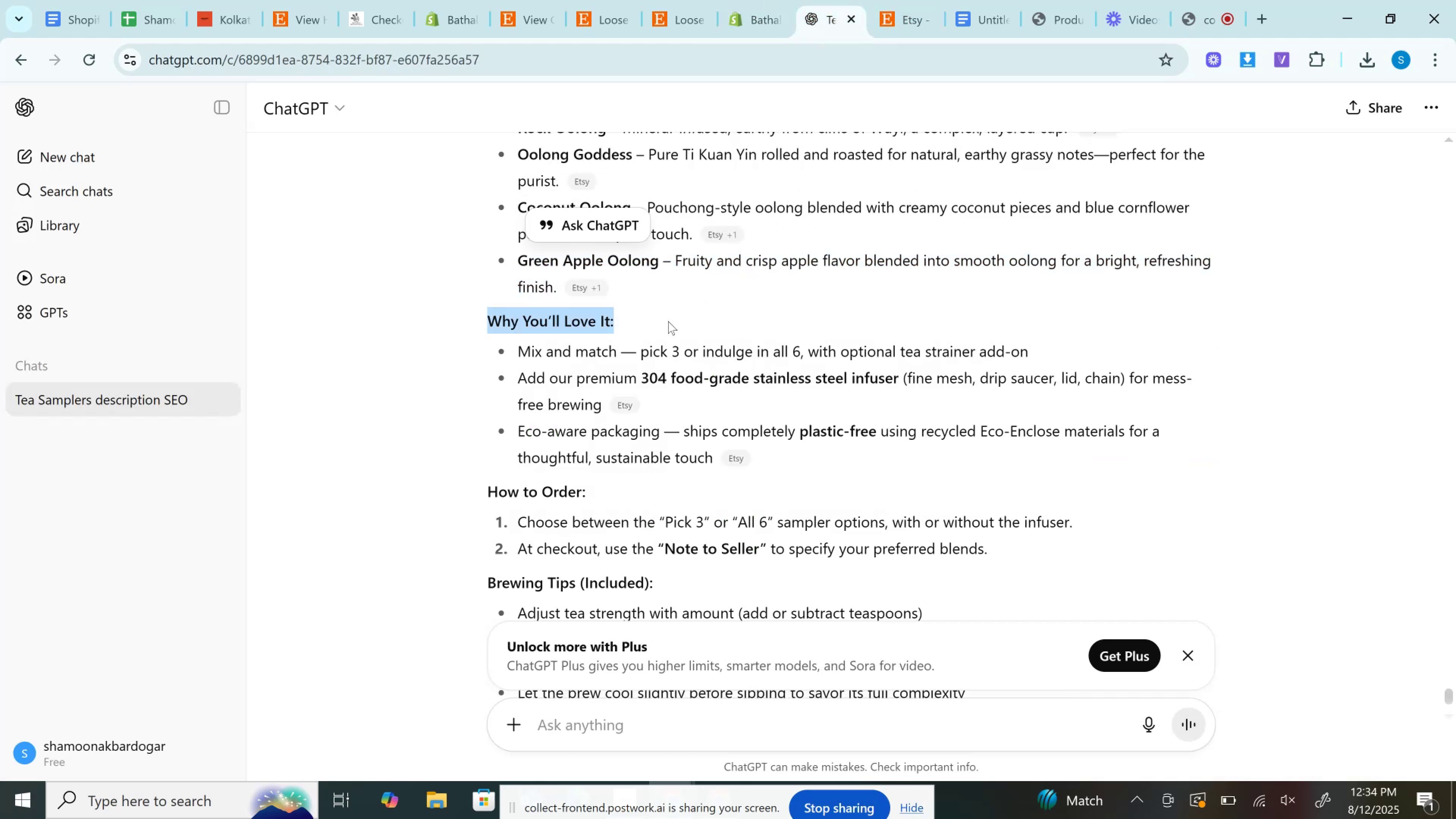 
key(Control+C)
 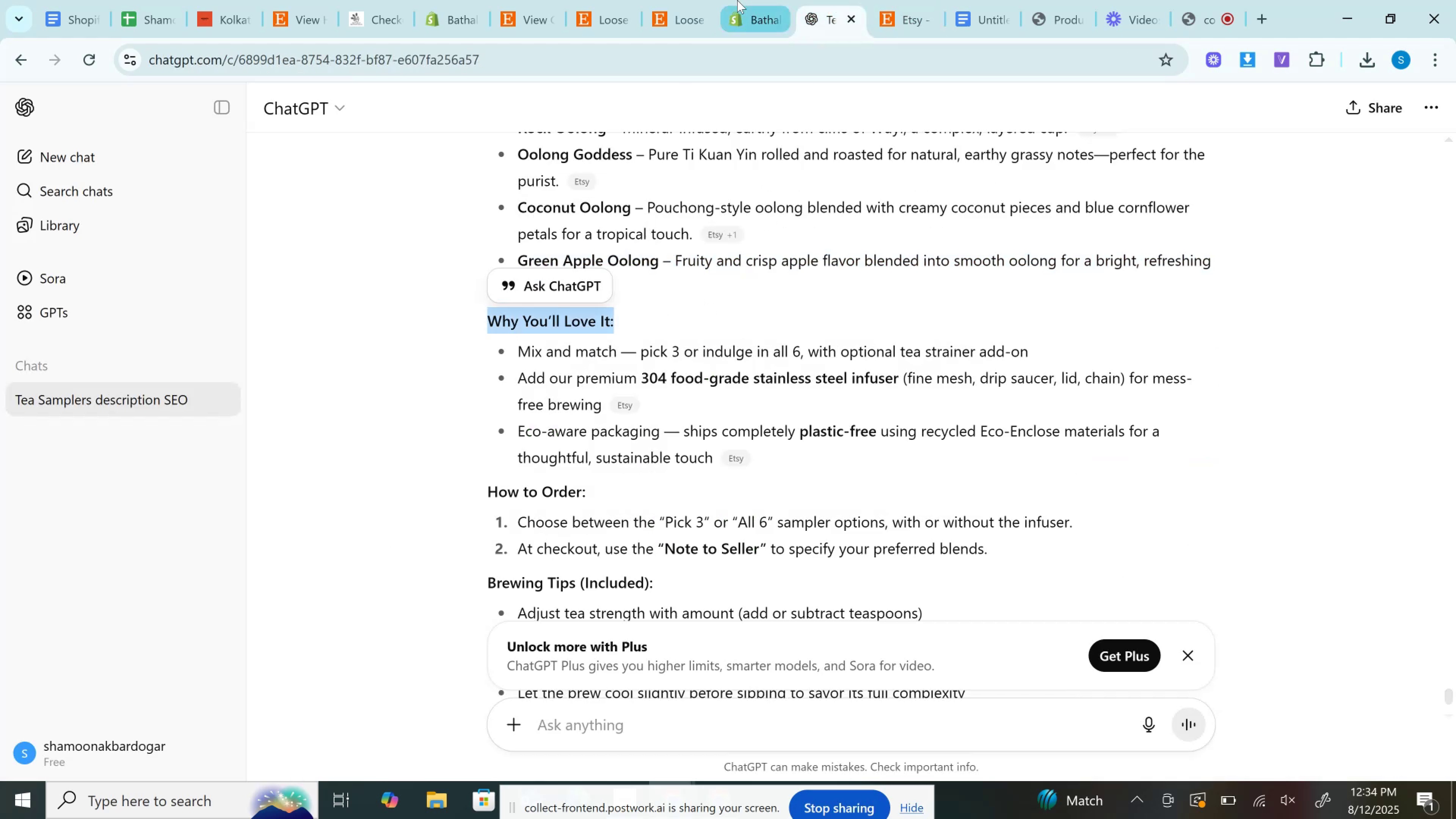 
left_click([737, 0])
 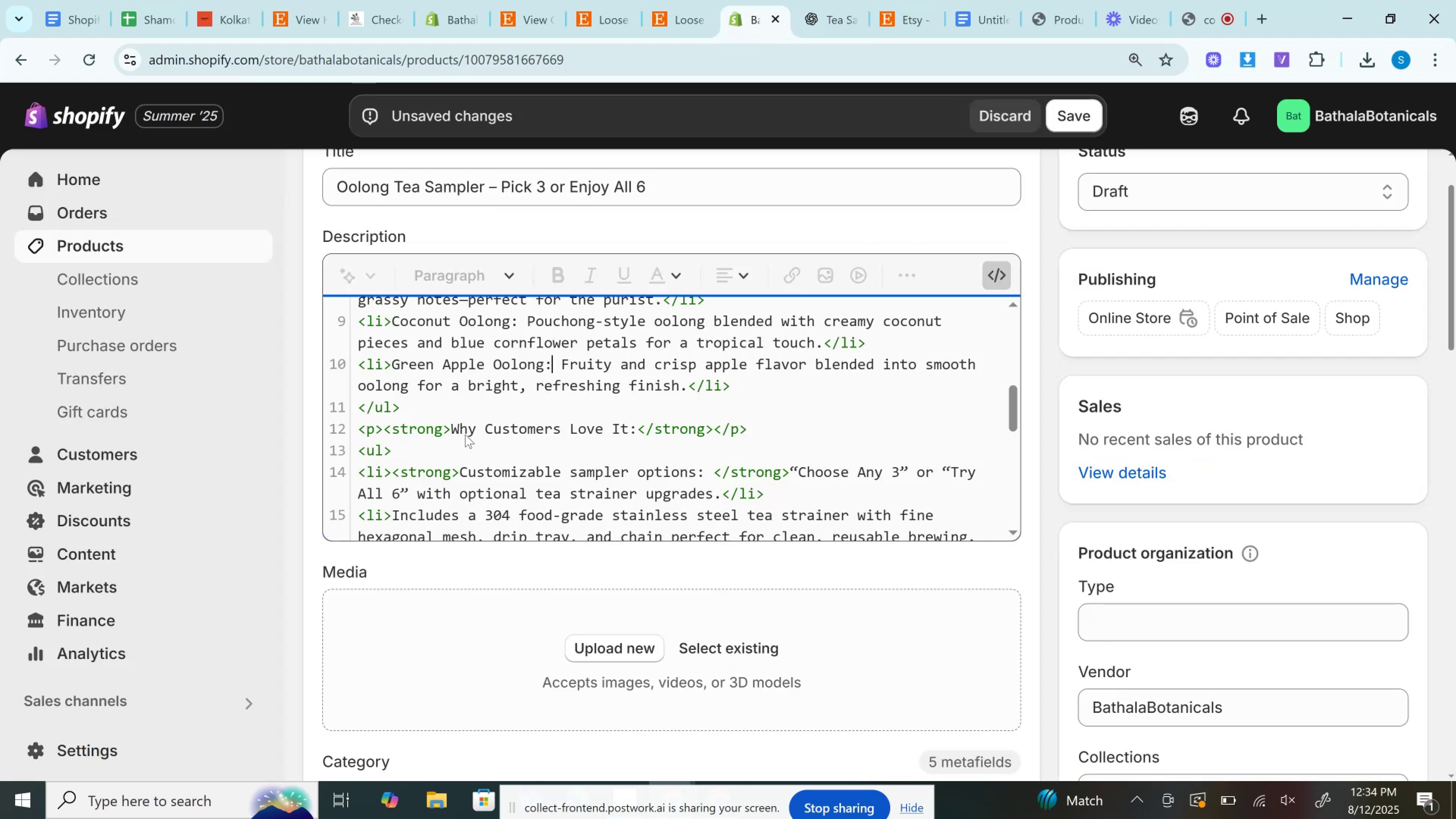 
left_click_drag(start_coordinate=[450, 431], to_coordinate=[642, 434])
 